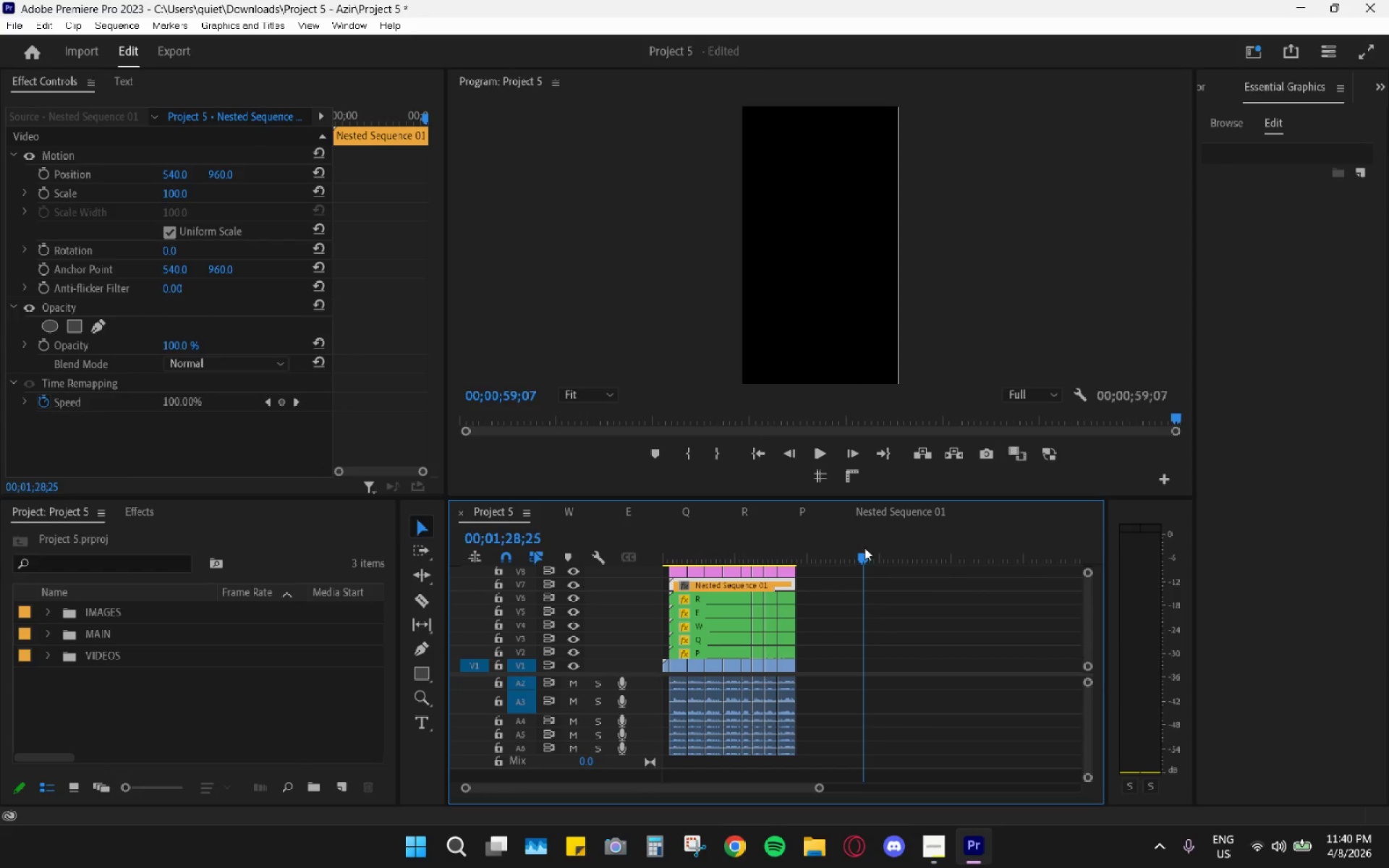 
key(Control+ControlLeft)
 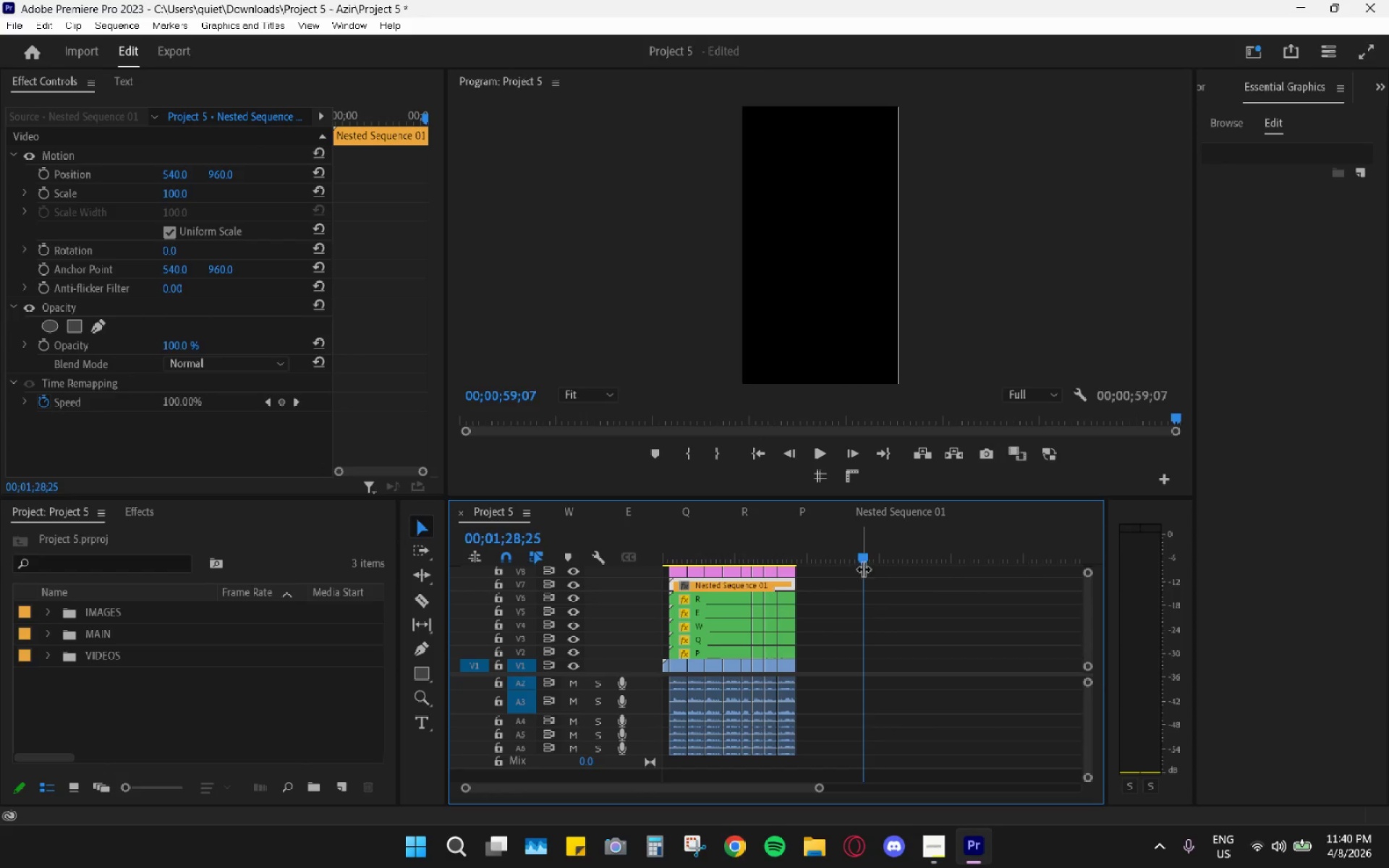 
key(Control+V)
 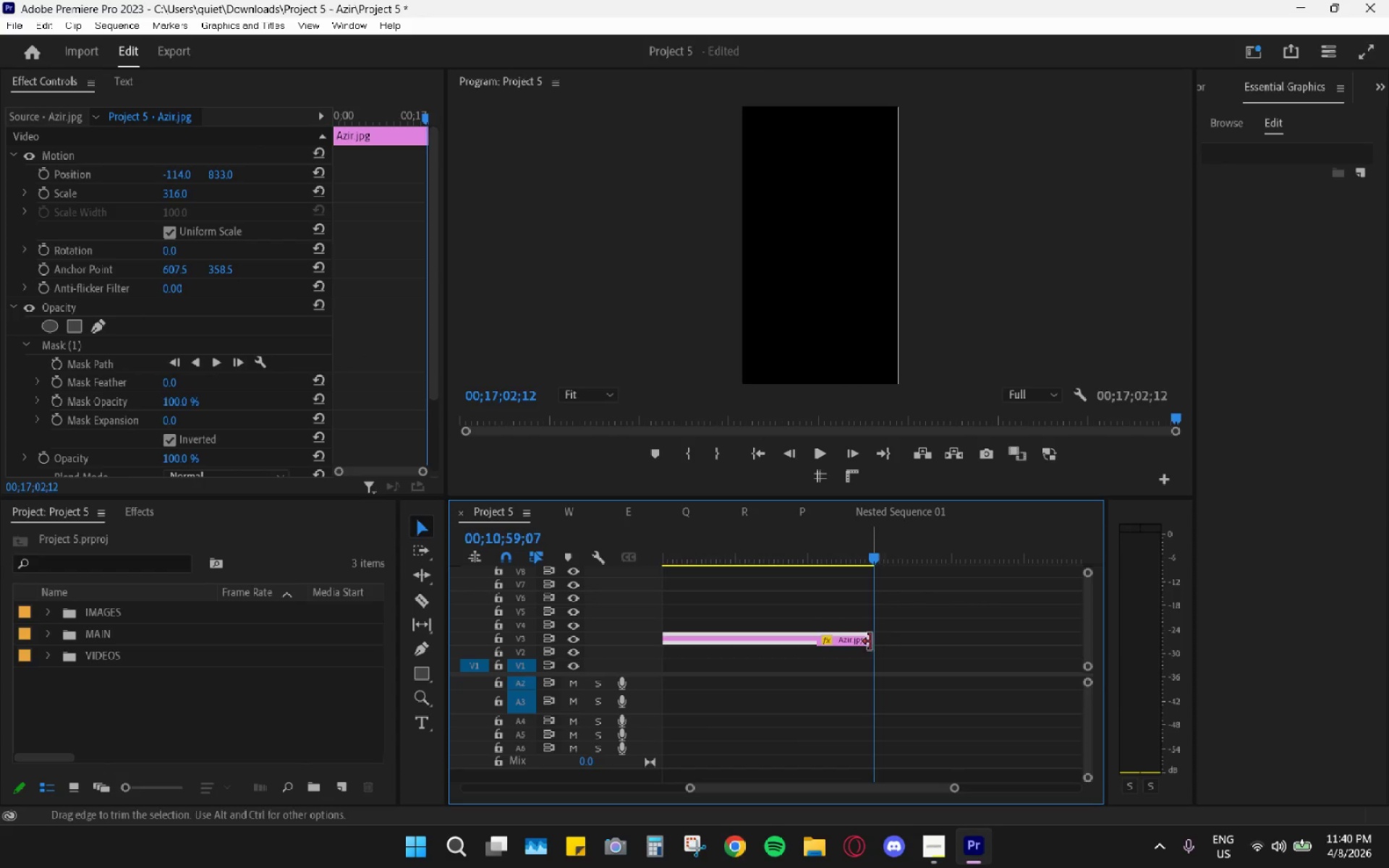 
hold_key(key=AltLeft, duration=0.95)
scroll: coordinate [820, 658], scroll_direction: down, amount: 12.0
 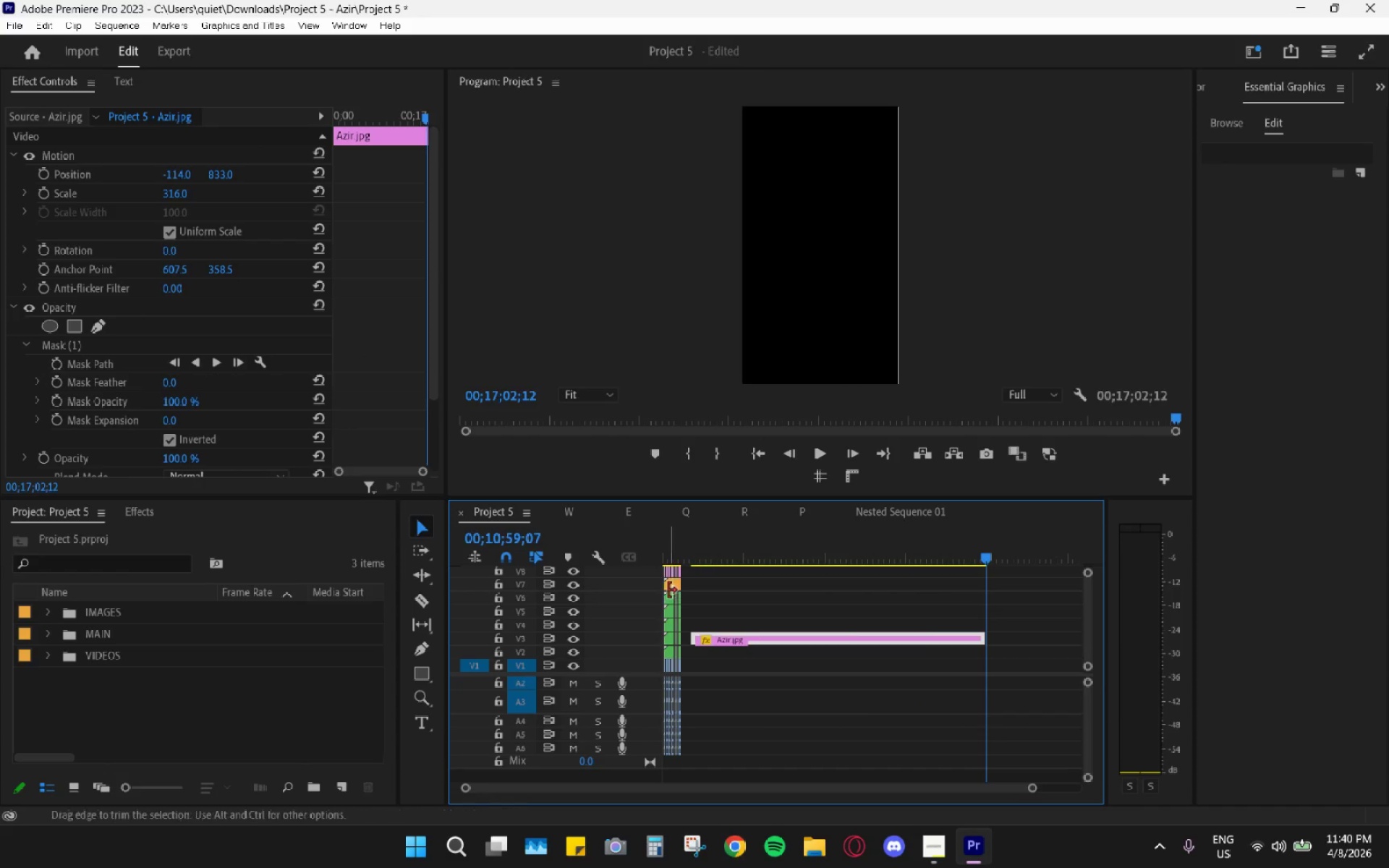 
double_click([675, 583])
 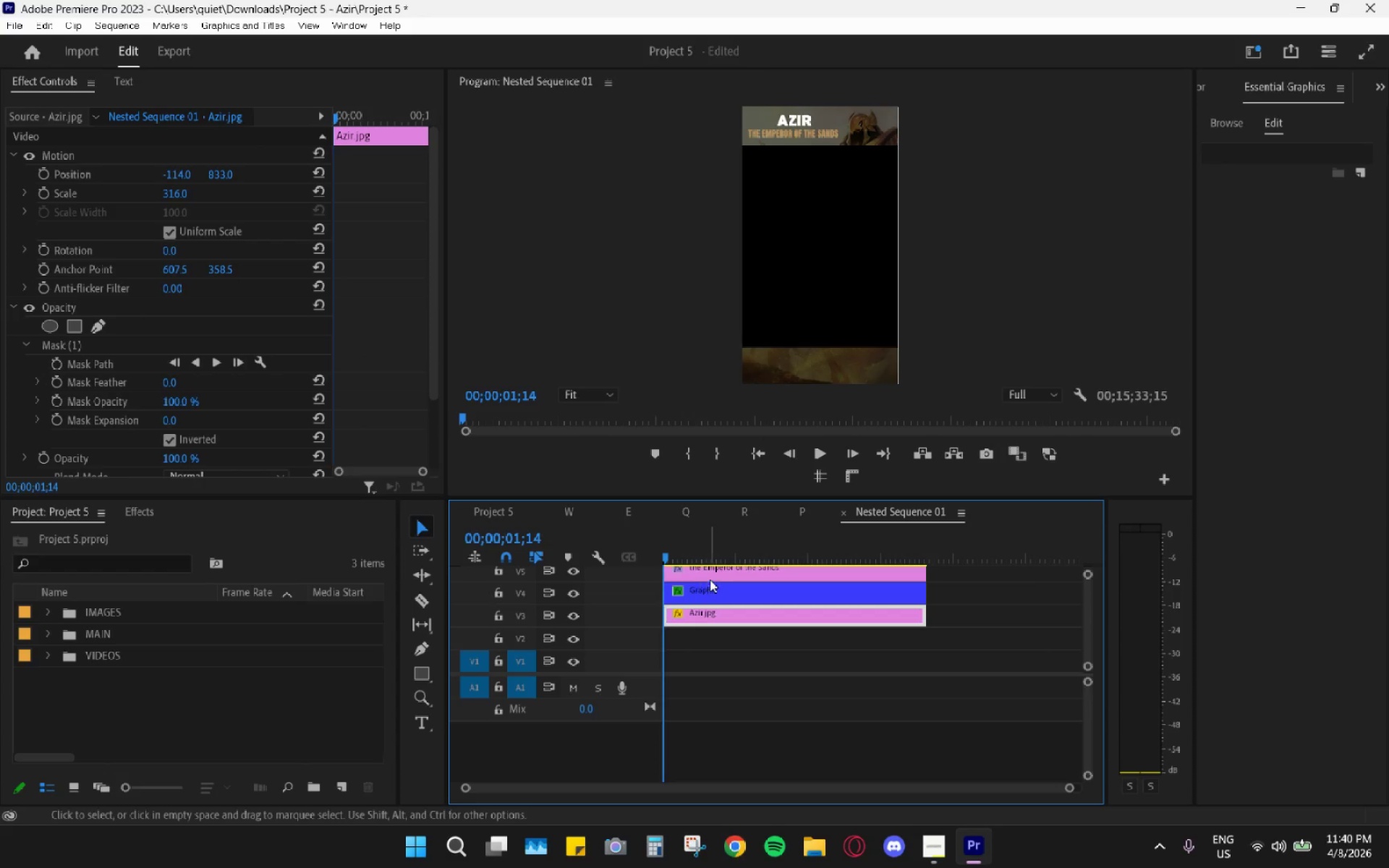 
left_click([723, 571])
 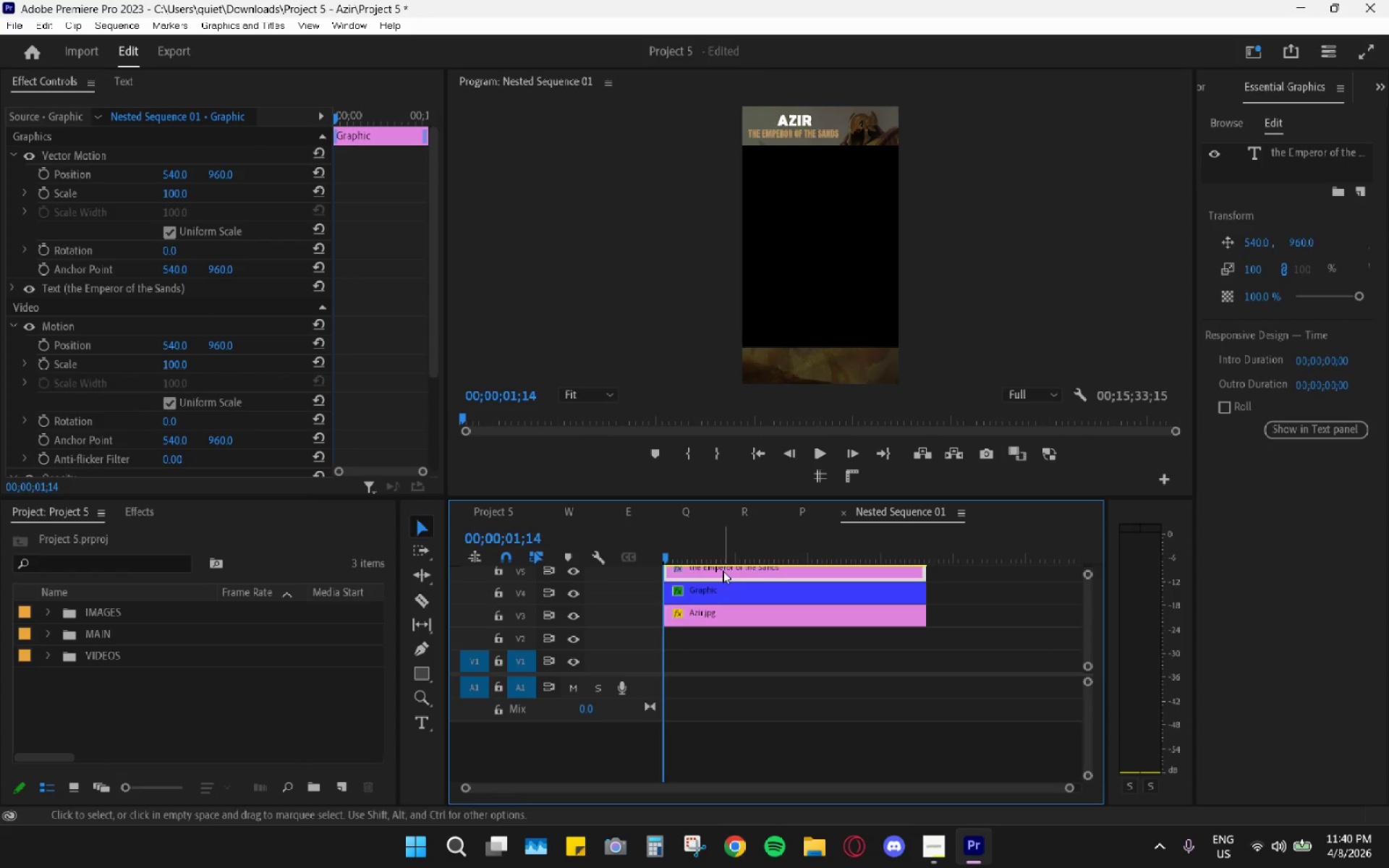 
key(Control+C)
 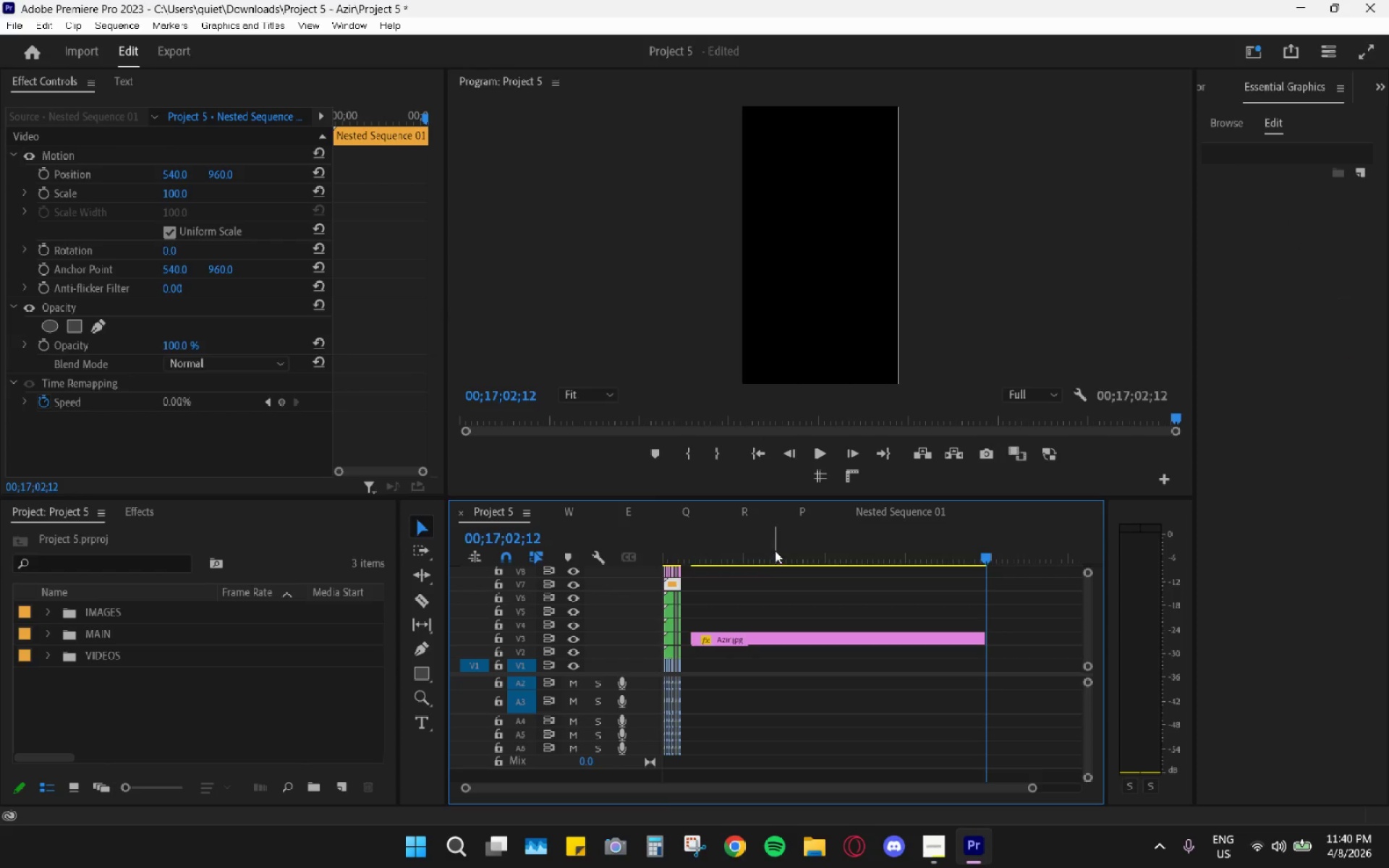 
left_click_drag(start_coordinate=[775, 535], to_coordinate=[694, 546])
 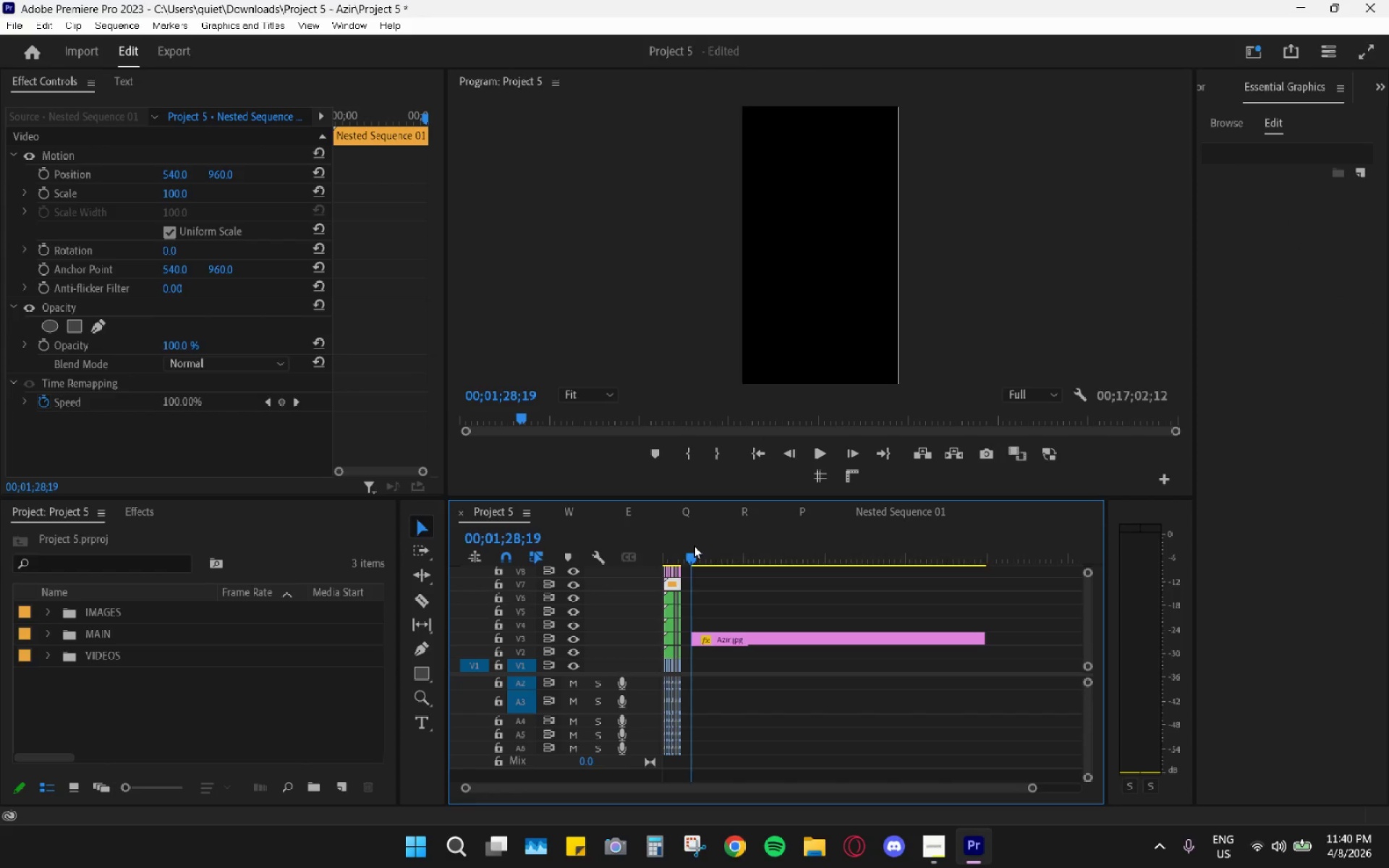 
key(Control+V)
 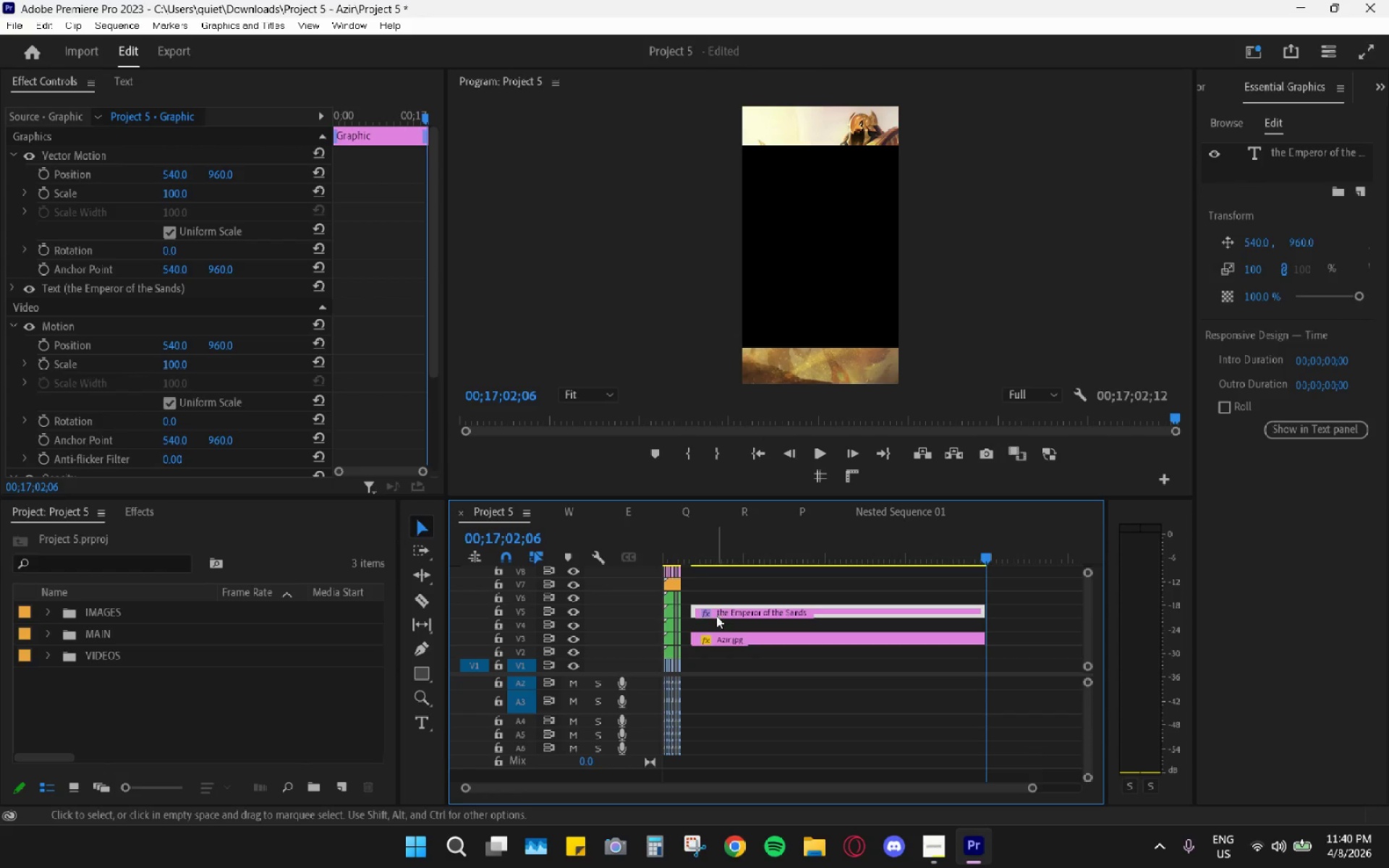 
left_click_drag(start_coordinate=[716, 608], to_coordinate=[717, 618])
 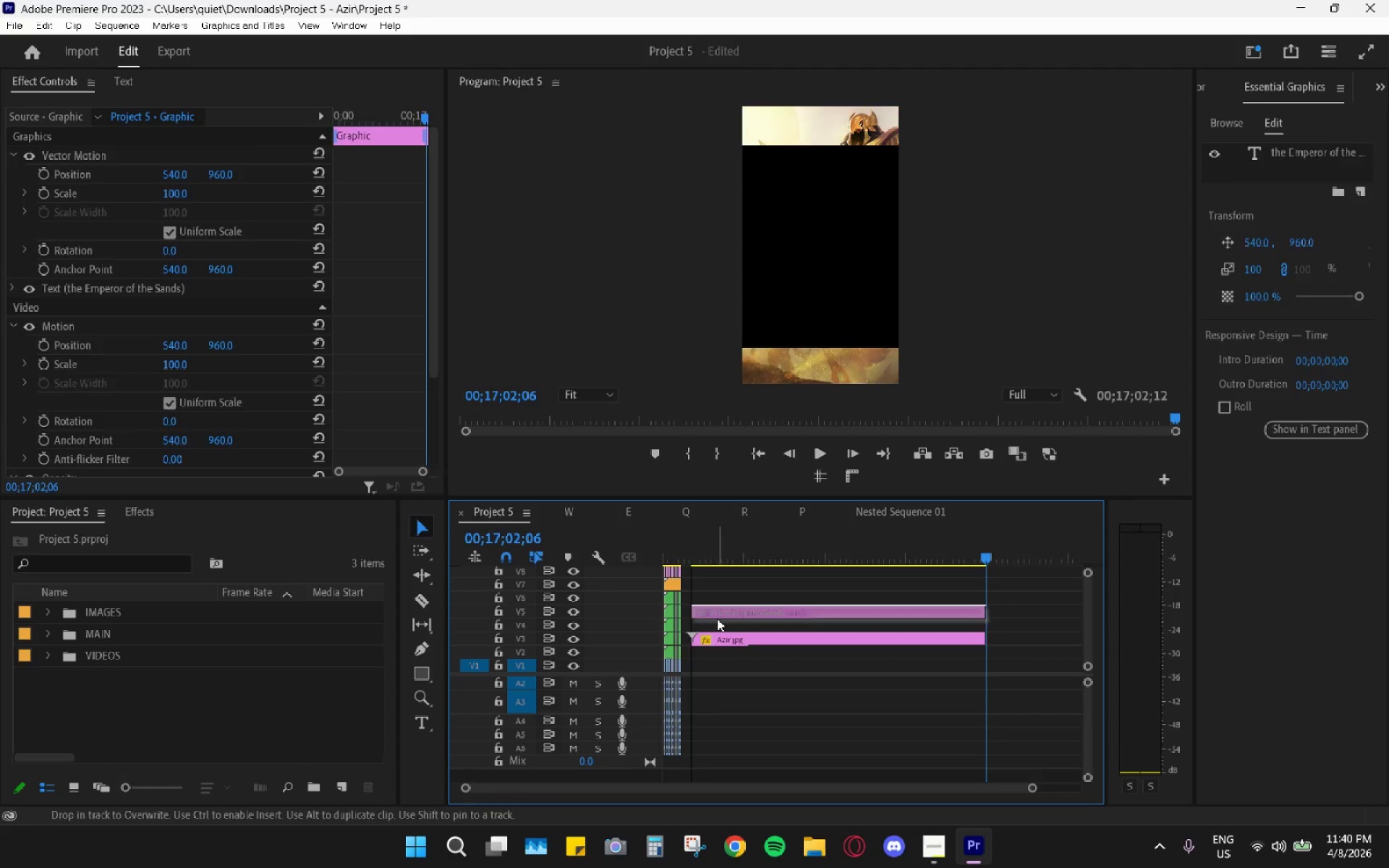 
left_click([717, 618])
 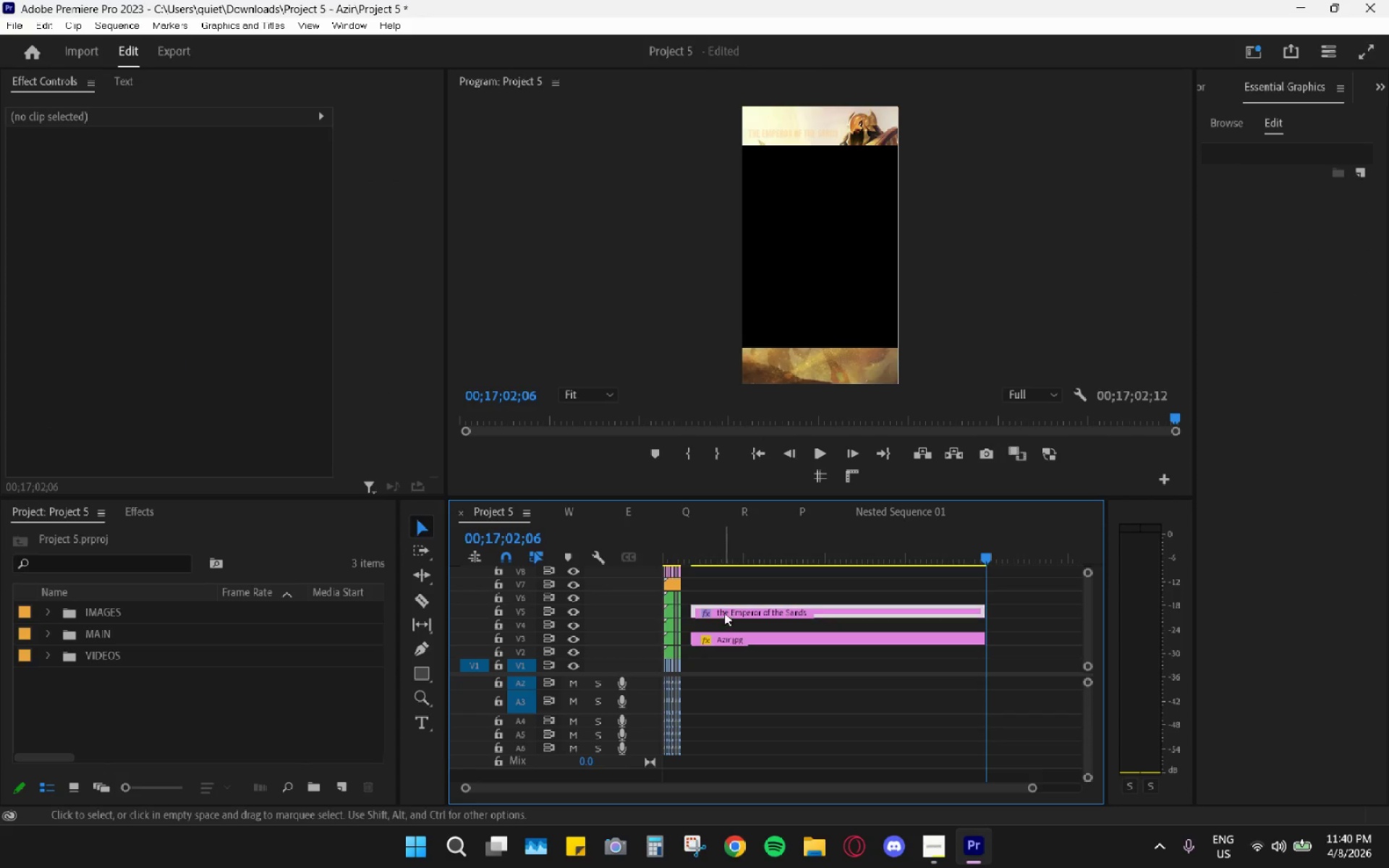 
left_click_drag(start_coordinate=[723, 613], to_coordinate=[728, 625])
 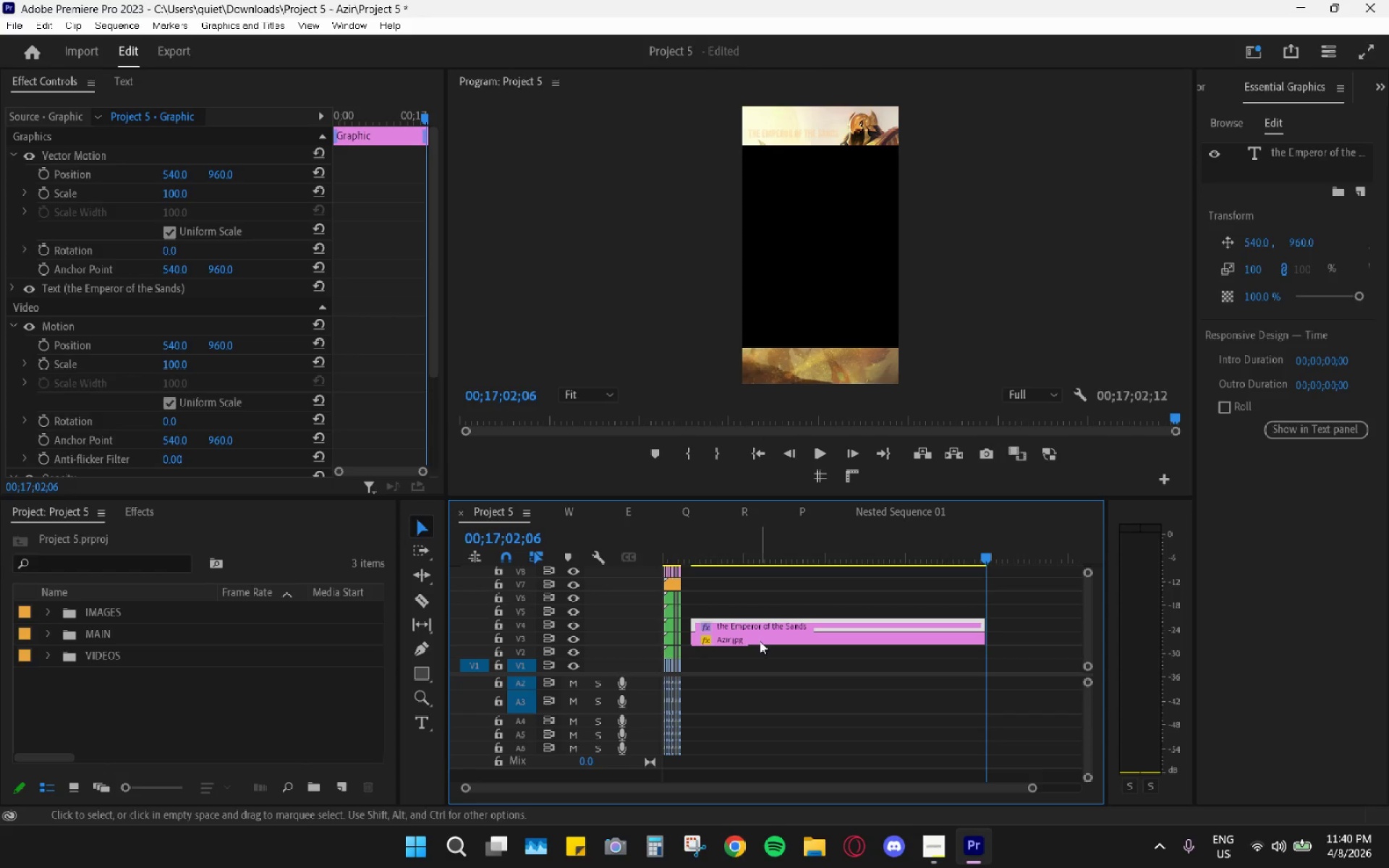 
key(C)
 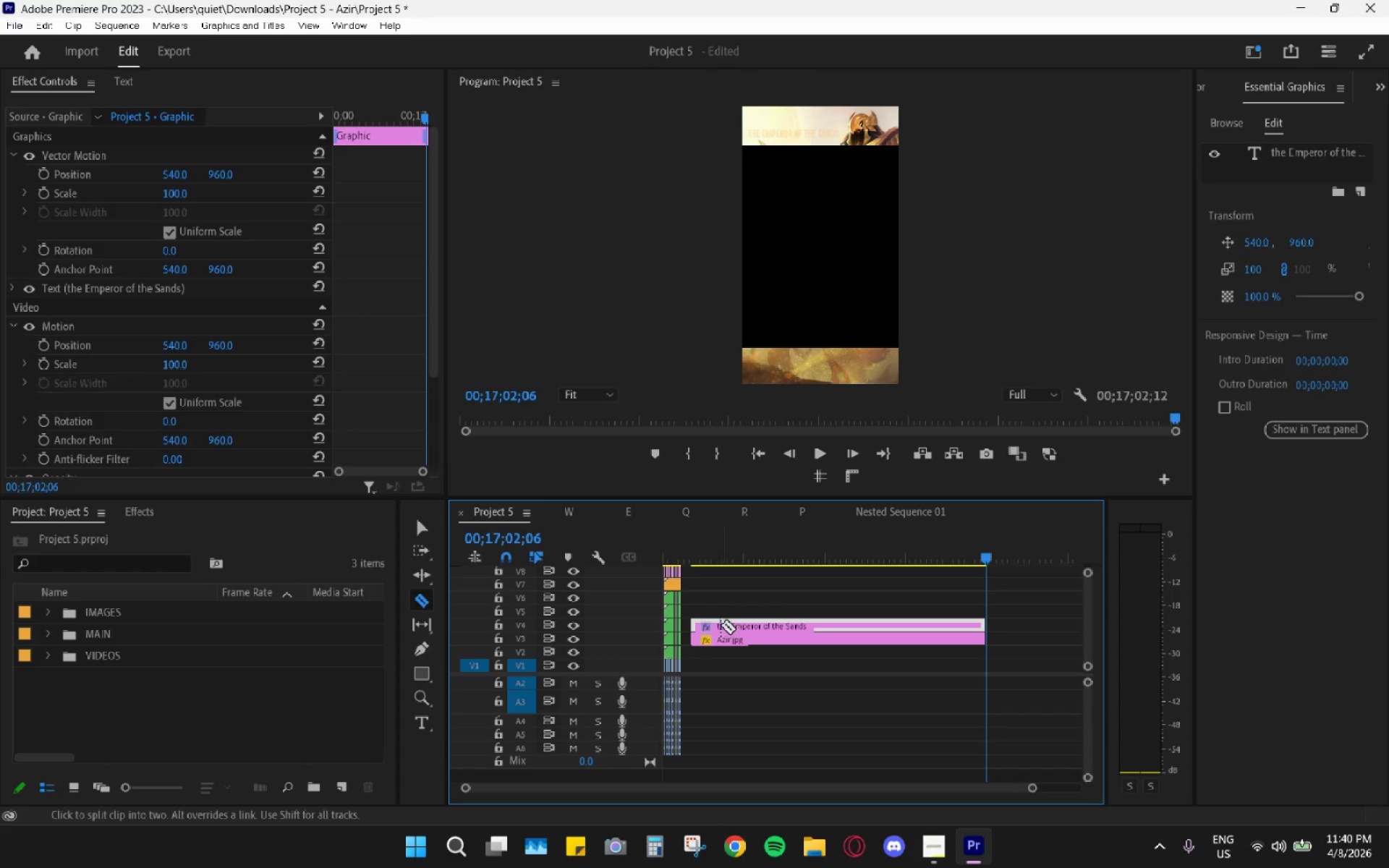 
left_click([718, 625])
 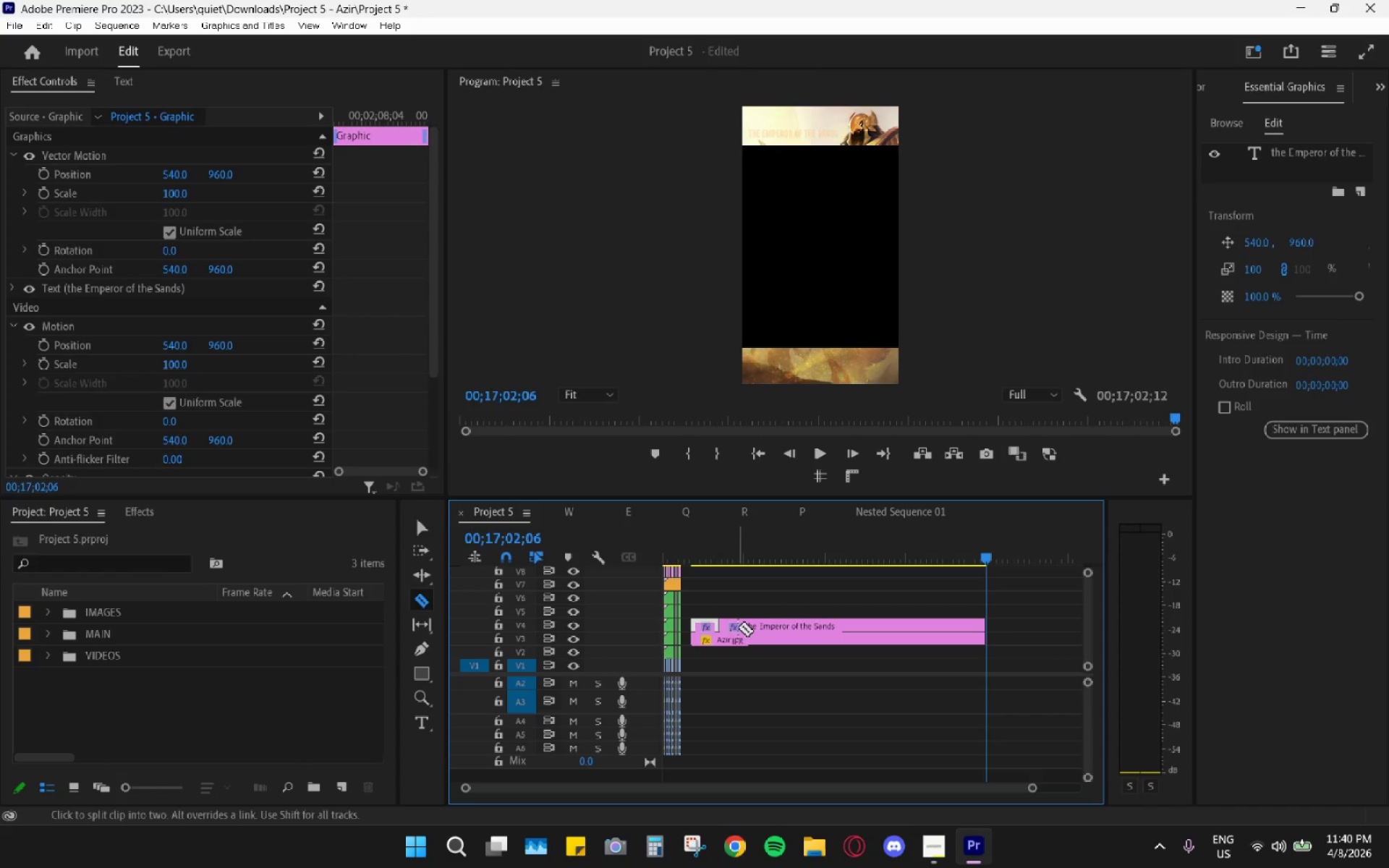 
type(vcvh)
 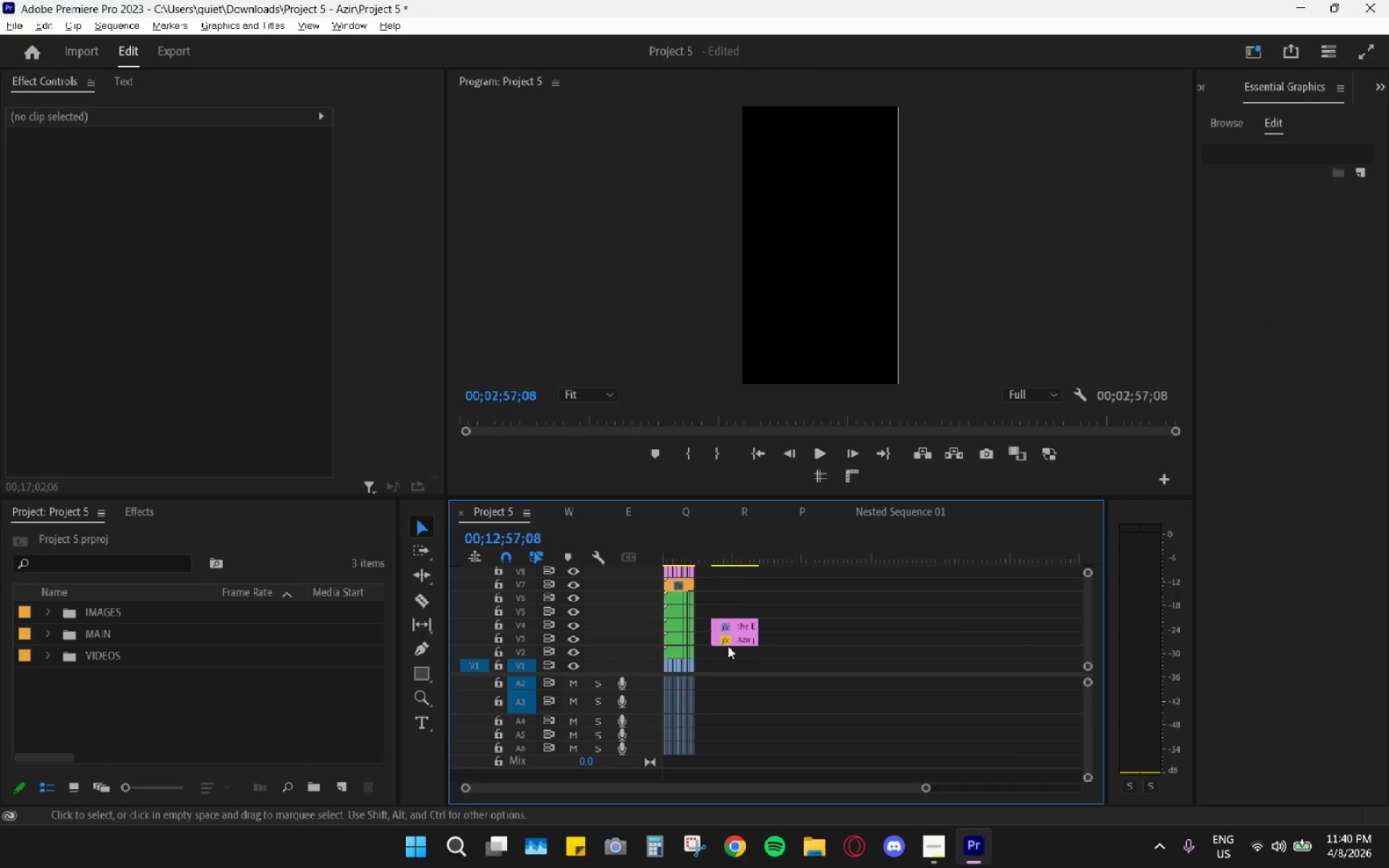 
left_click_drag(start_coordinate=[753, 597], to_coordinate=[757, 664])
 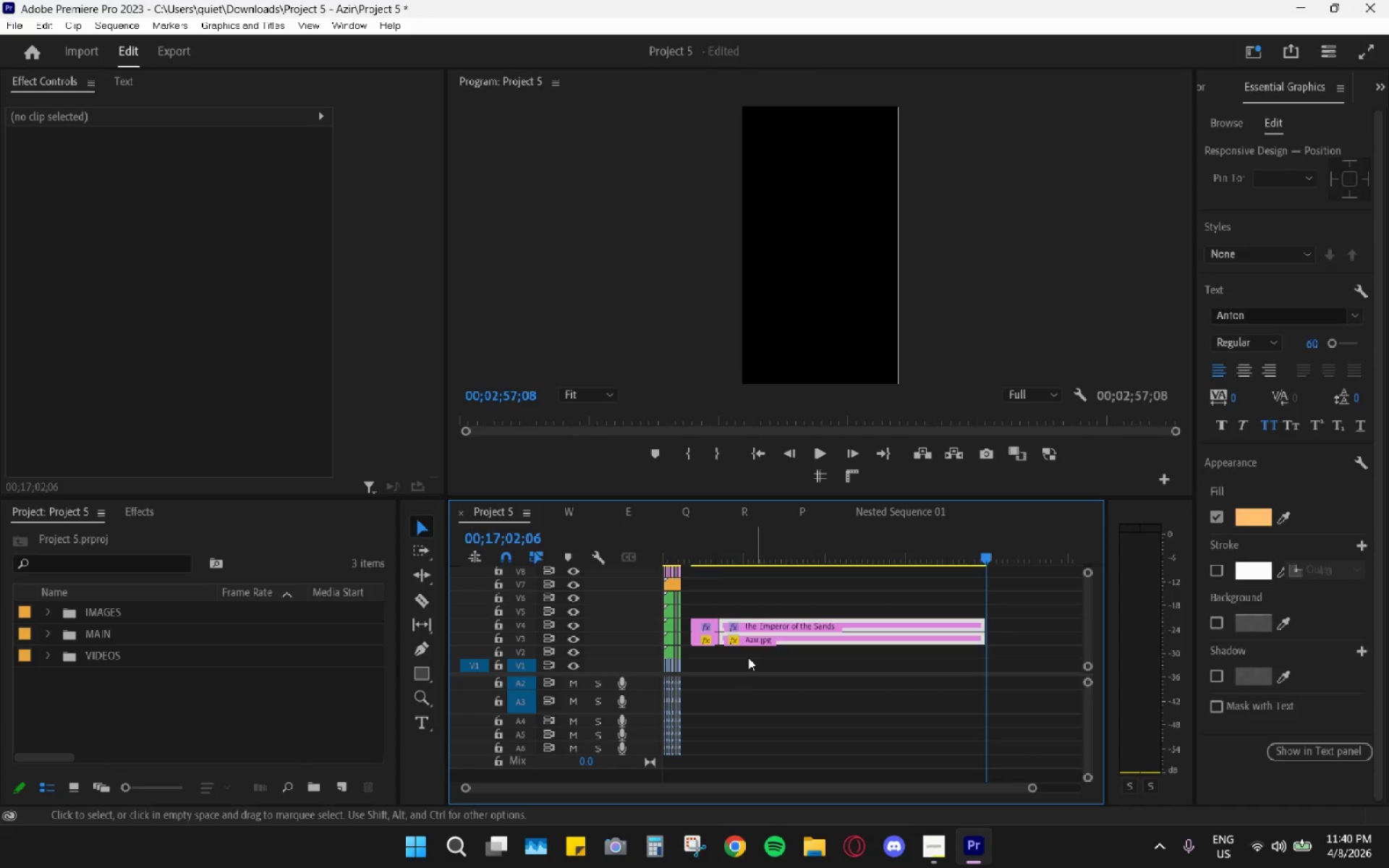 
hold_key(key=AltLeft, duration=0.92)
scroll: coordinate [727, 646], scroll_direction: up, amount: 18.0
 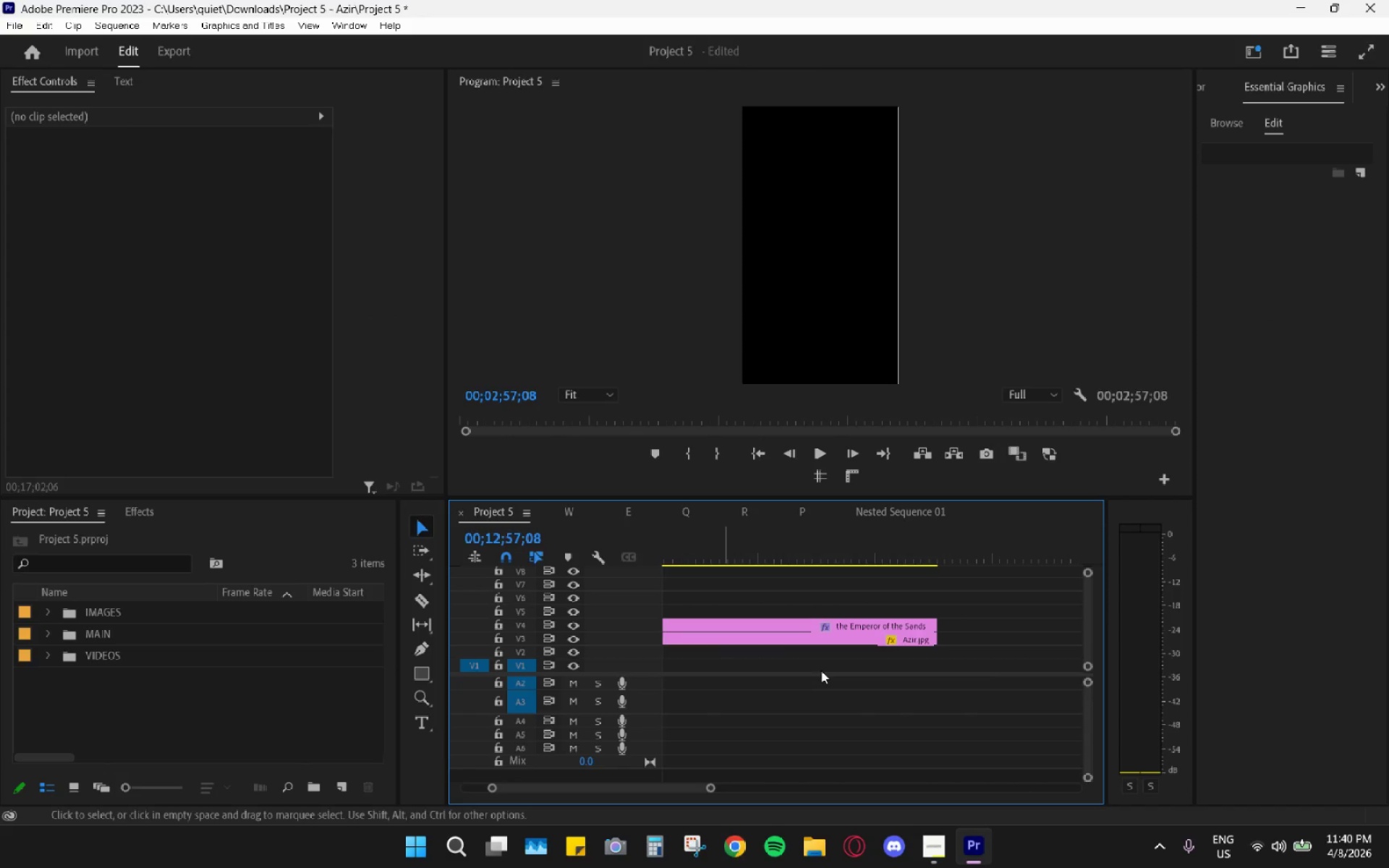 
hold_key(key=AltLeft, duration=1.31)
scroll: coordinate [821, 670], scroll_direction: down, amount: 5.0
 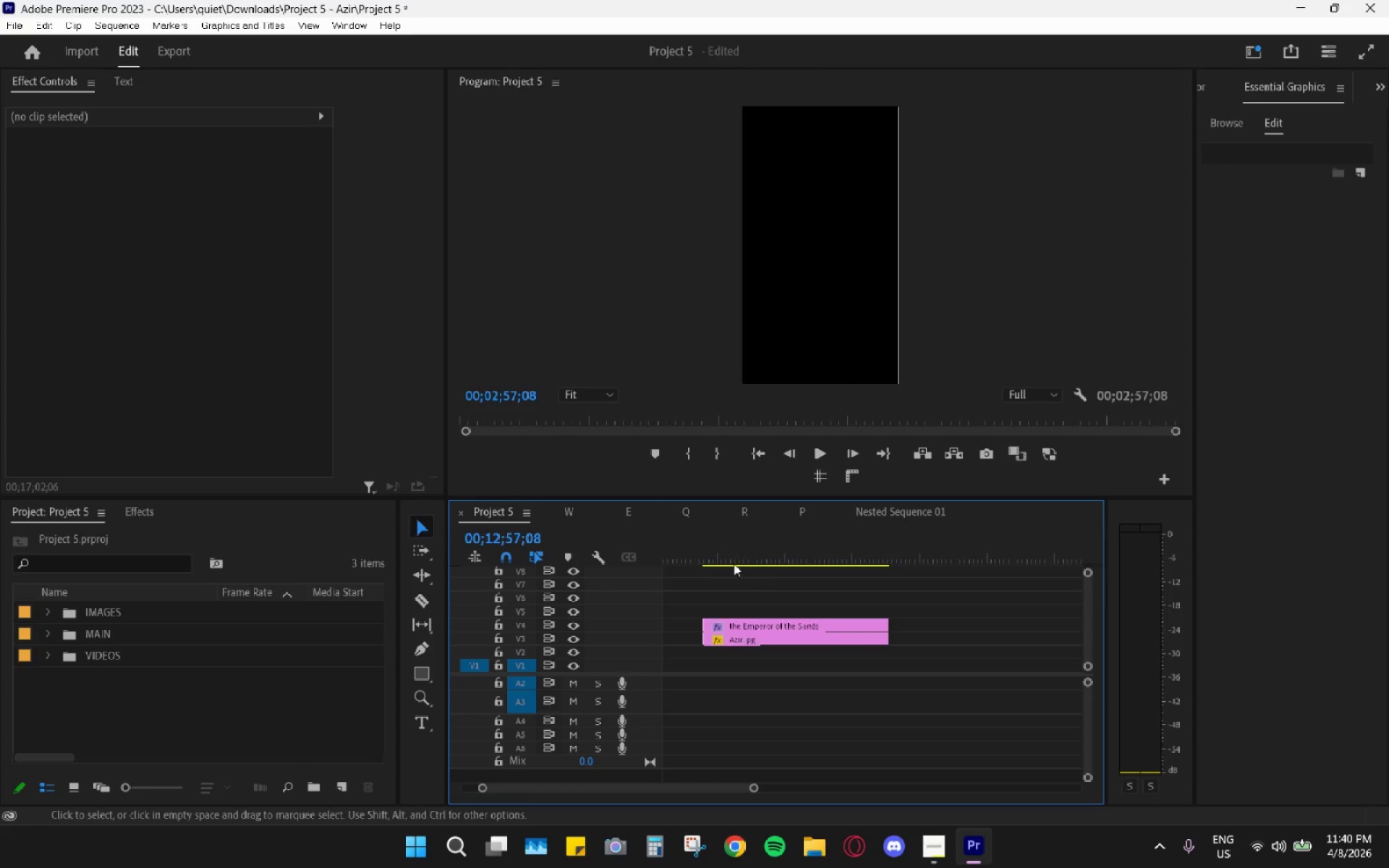 
left_click_drag(start_coordinate=[713, 537], to_coordinate=[728, 541])
 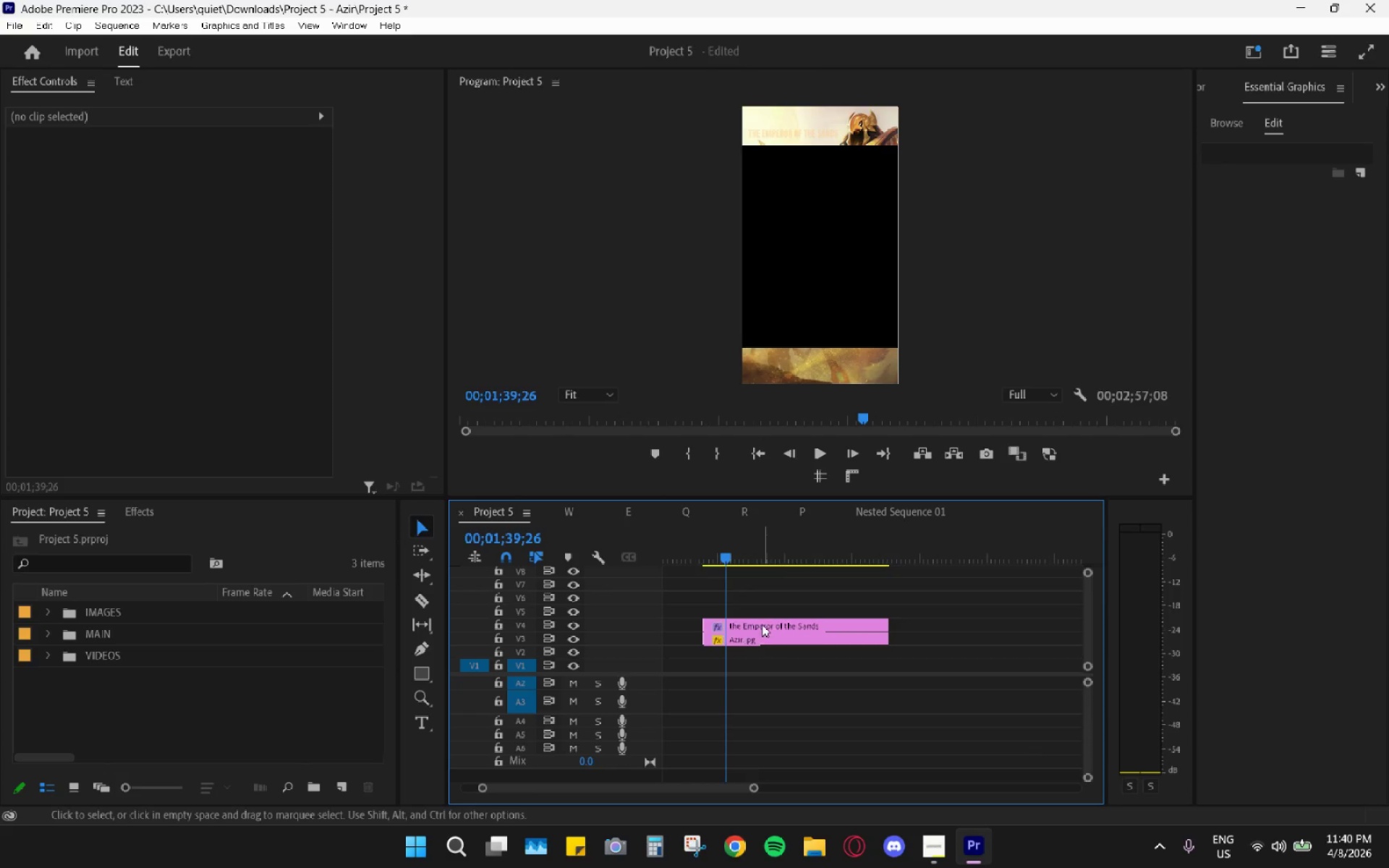 
left_click([762, 624])
 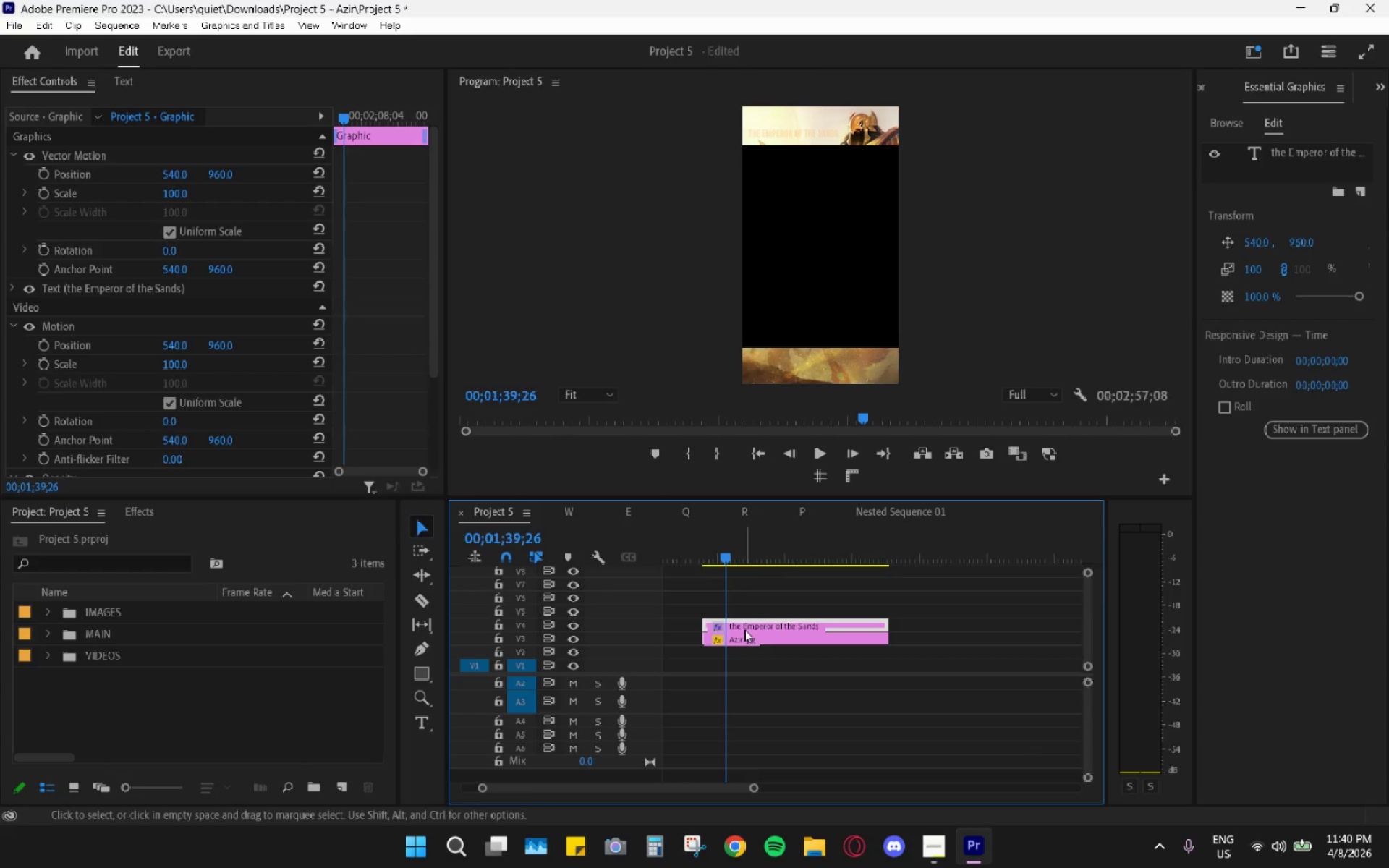 
left_click_drag(start_coordinate=[721, 542], to_coordinate=[795, 532])
 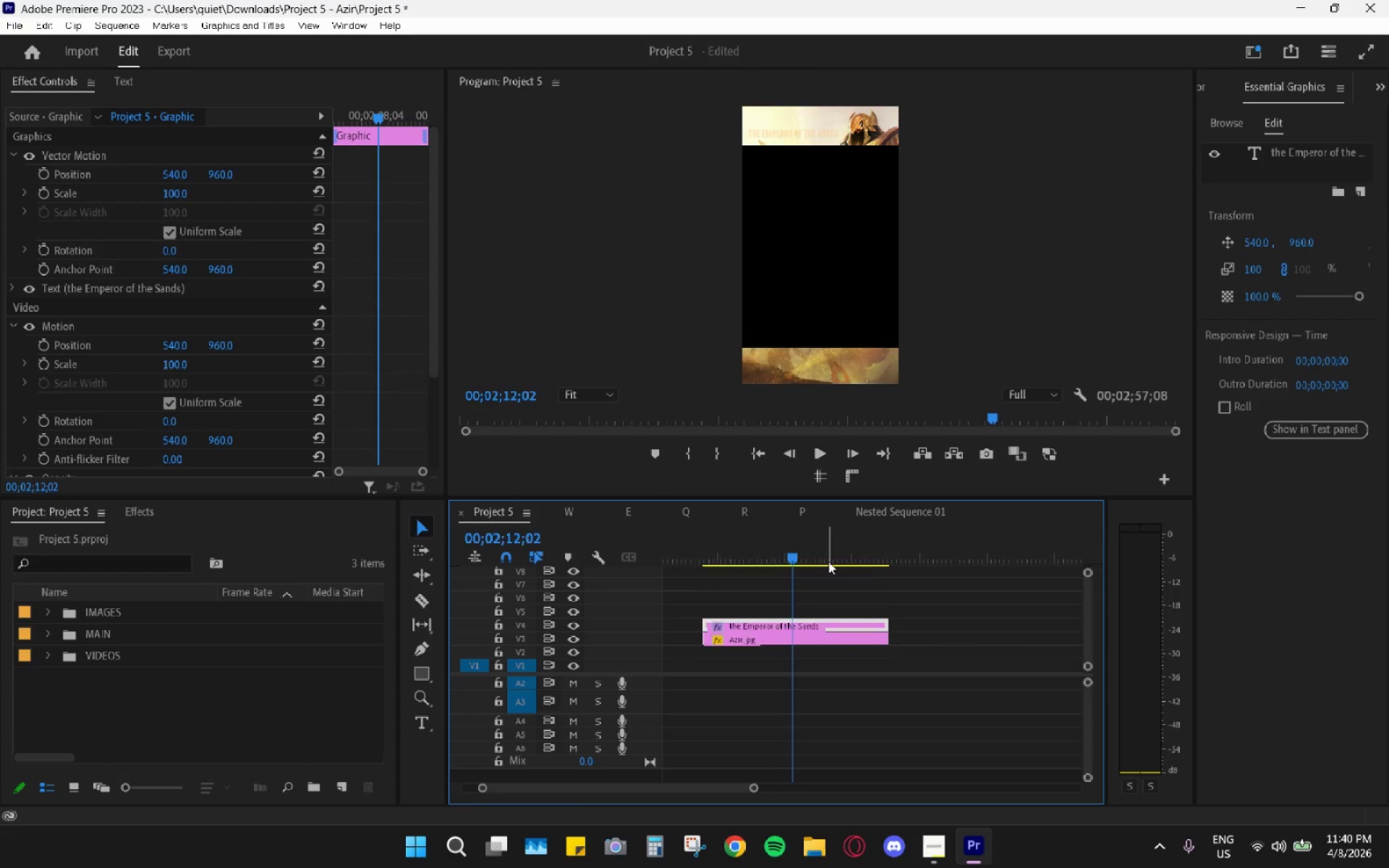 
hold_key(key=AltLeft, duration=0.73)
scroll: coordinate [816, 602], scroll_direction: down, amount: 18.0
 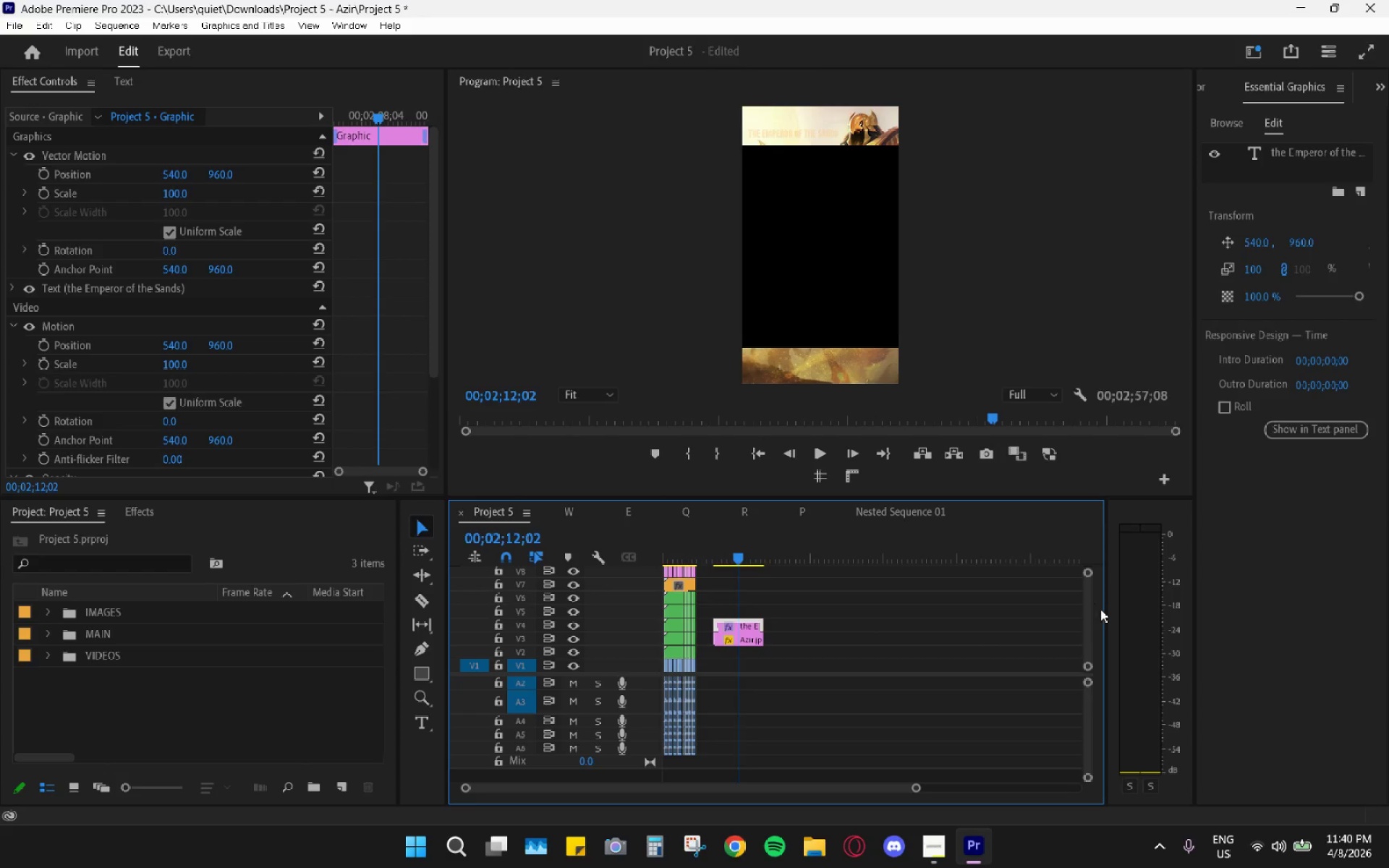 
left_click_drag(start_coordinate=[1092, 616], to_coordinate=[1095, 556])
 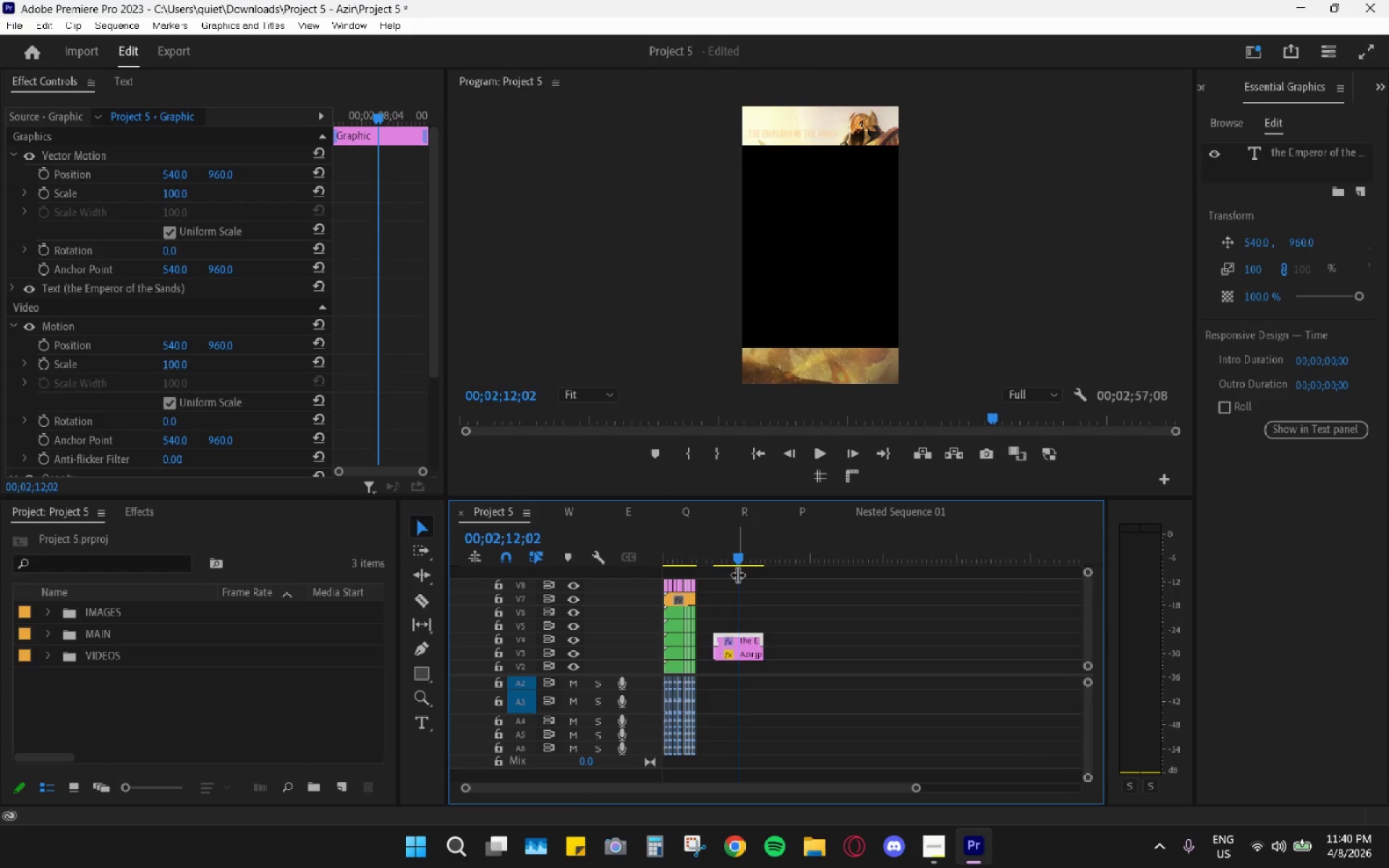 
left_click_drag(start_coordinate=[741, 560], to_coordinate=[736, 556])
 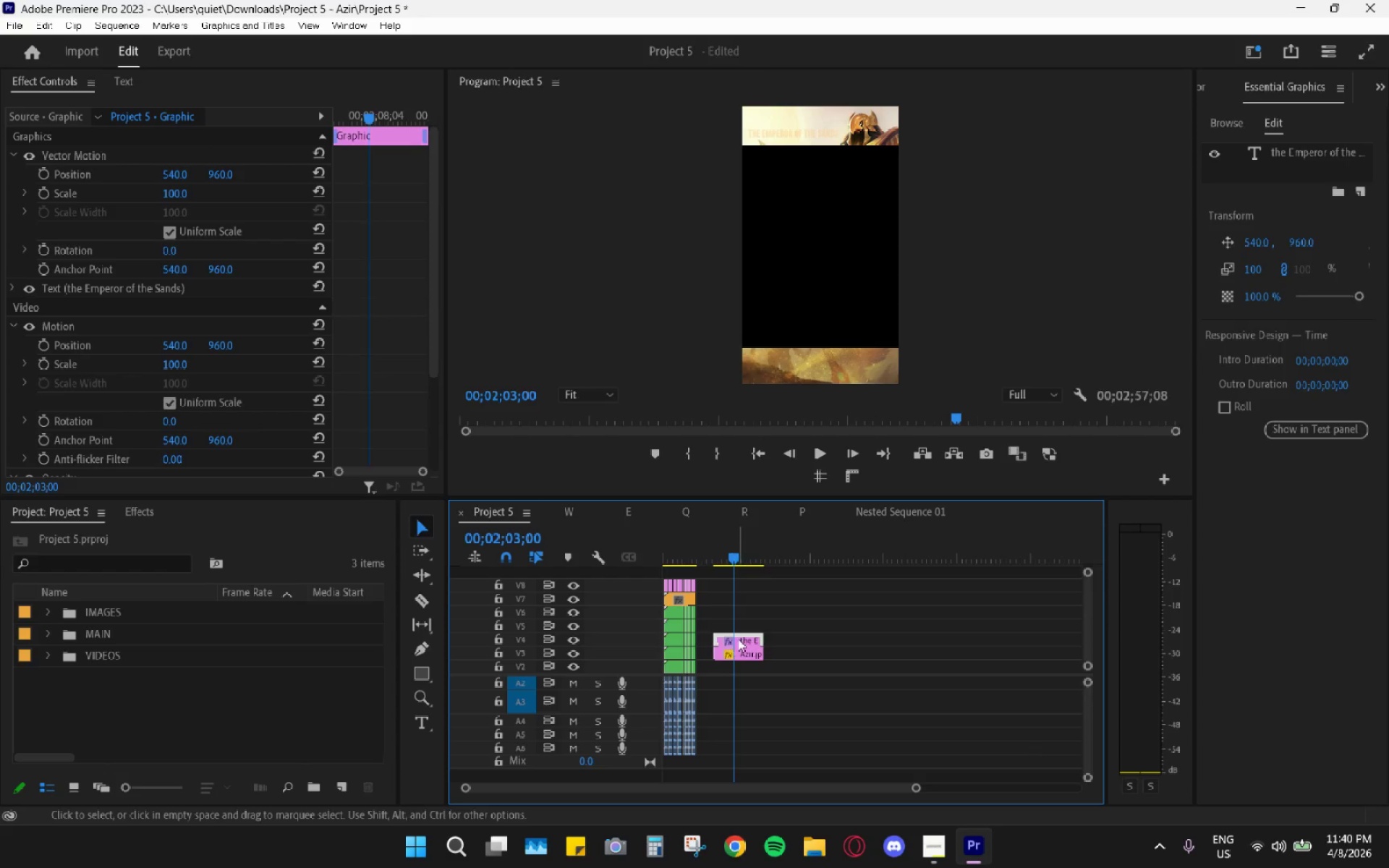 
double_click([738, 638])
 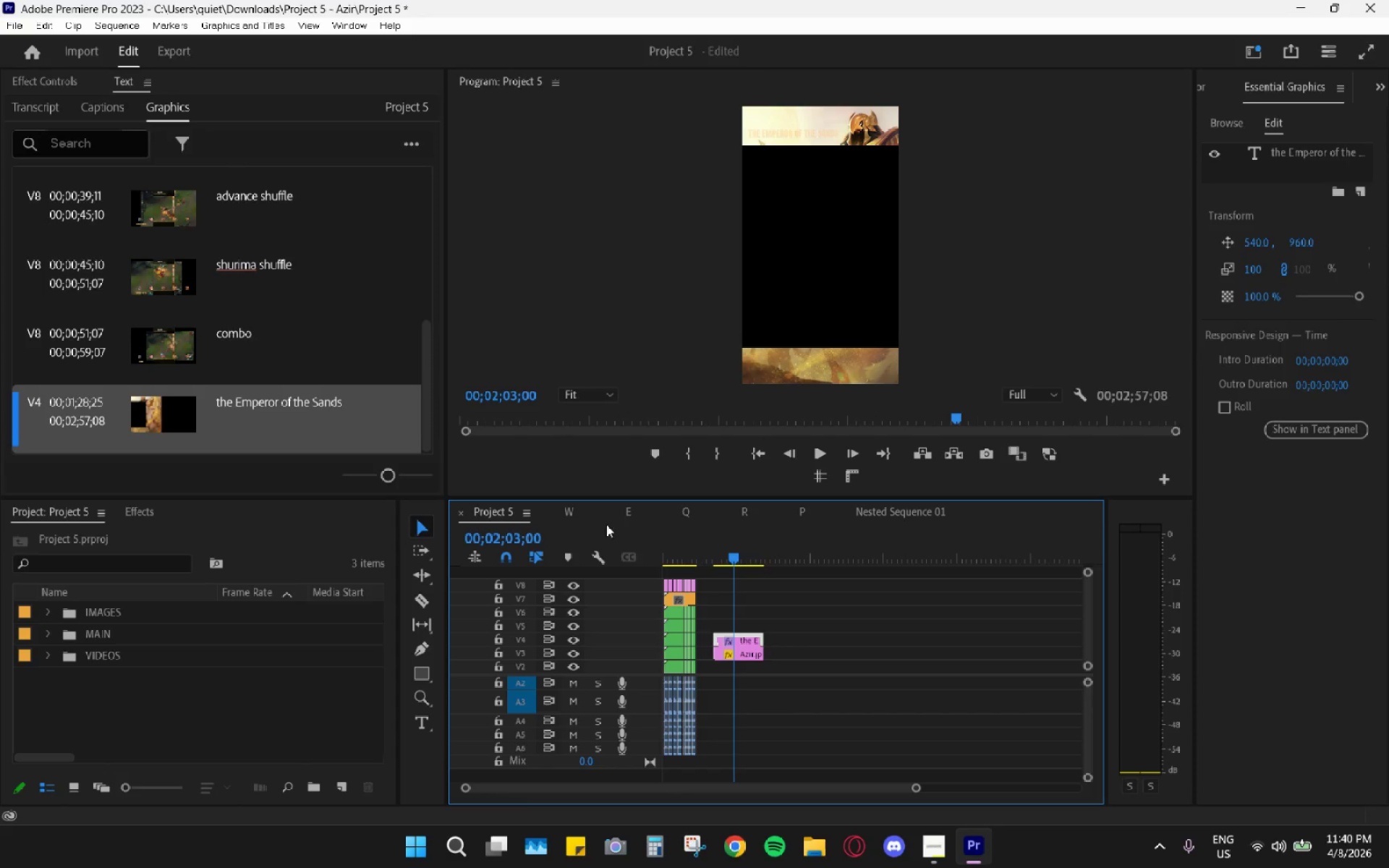 
double_click([549, 510])
 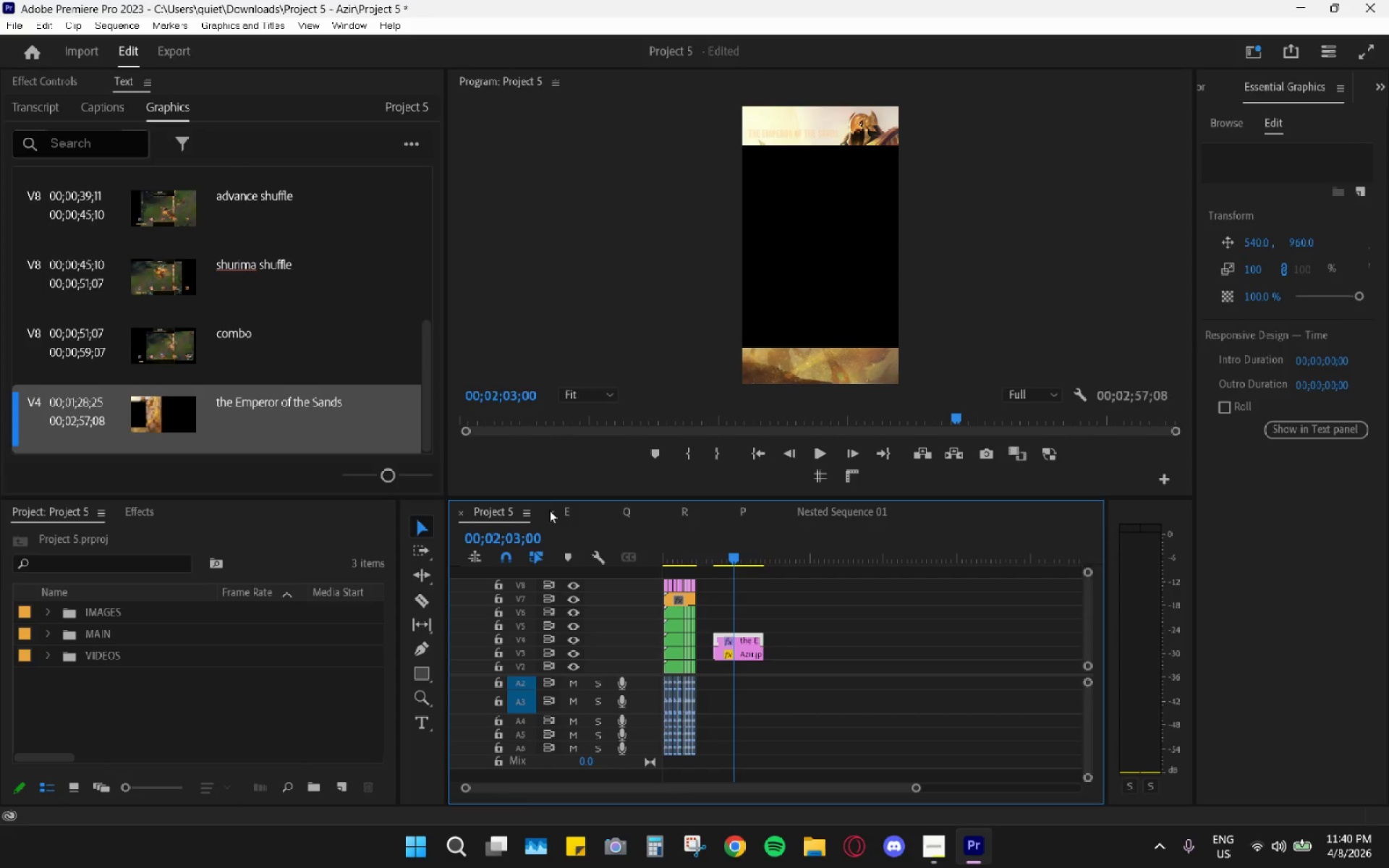 
triple_click([549, 510])
 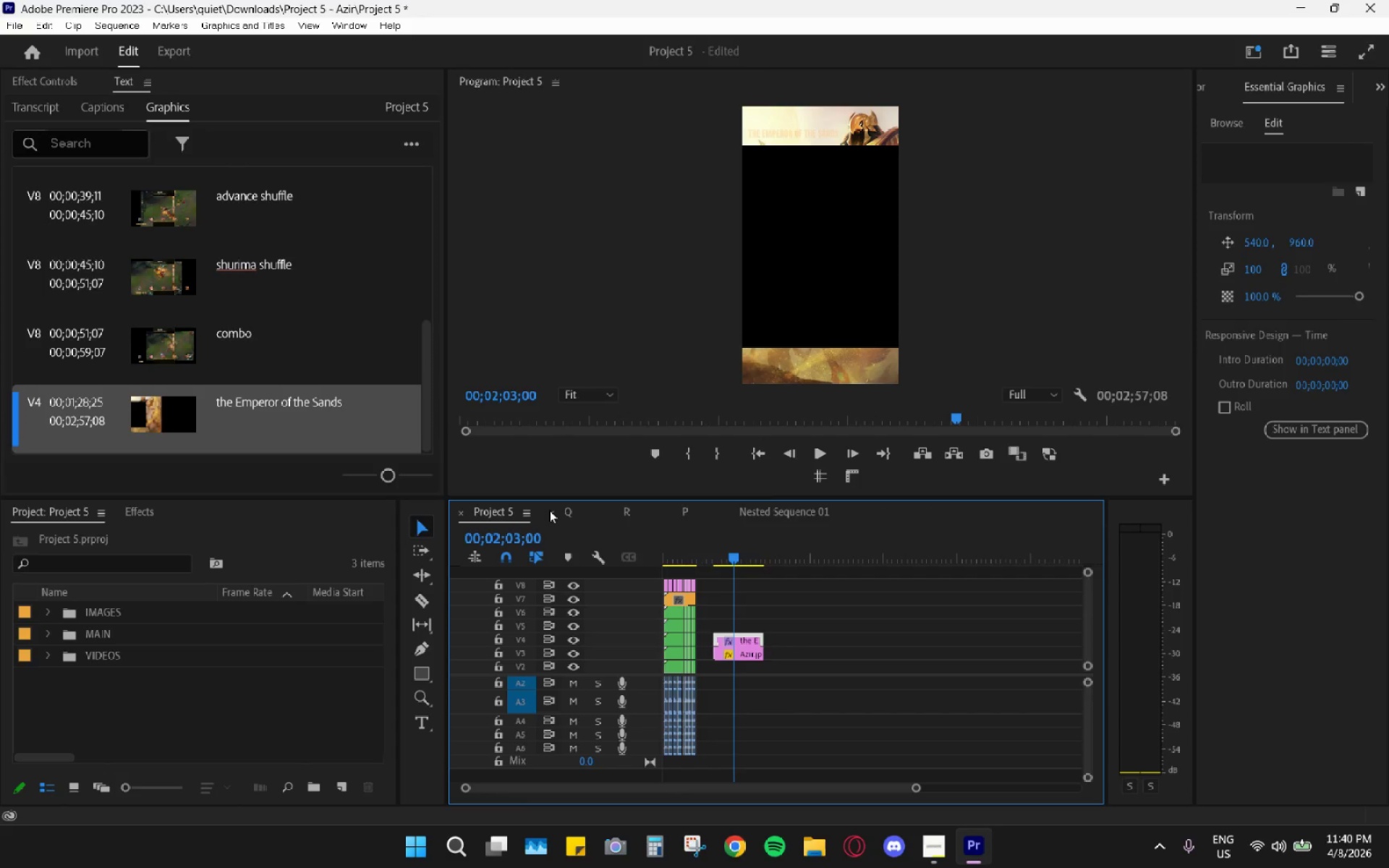 
triple_click([549, 510])
 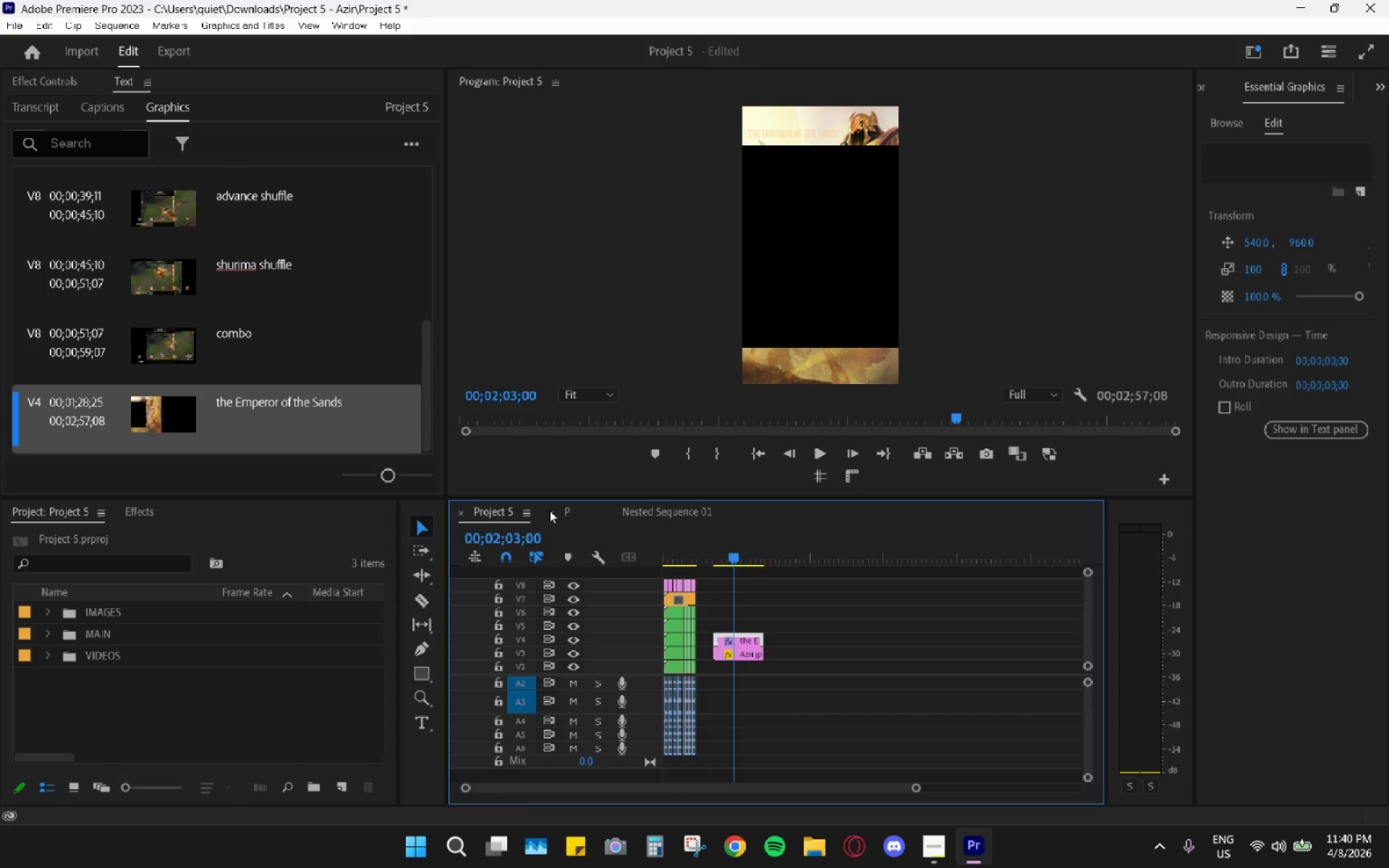 
triple_click([549, 510])
 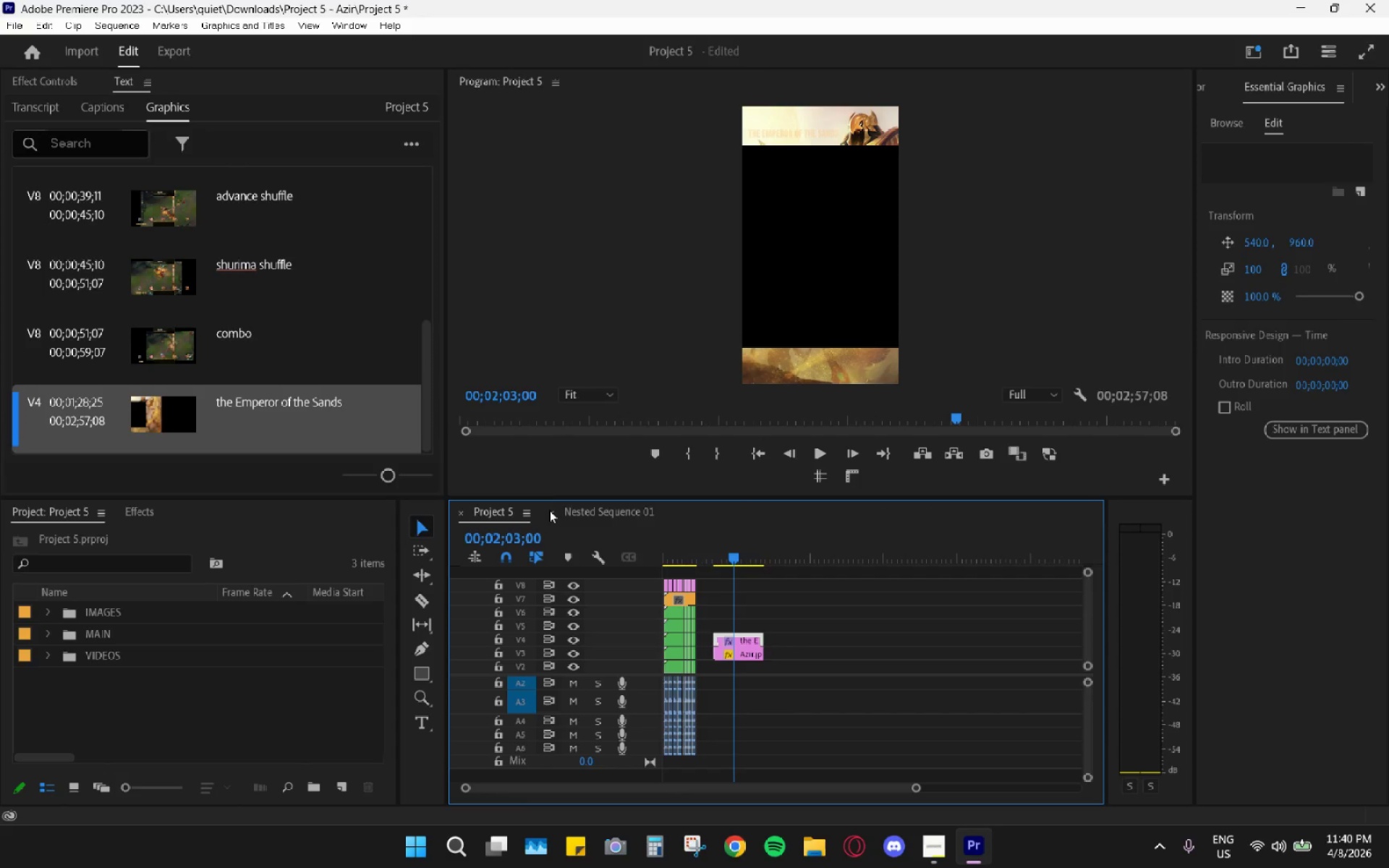 
triple_click([549, 510])
 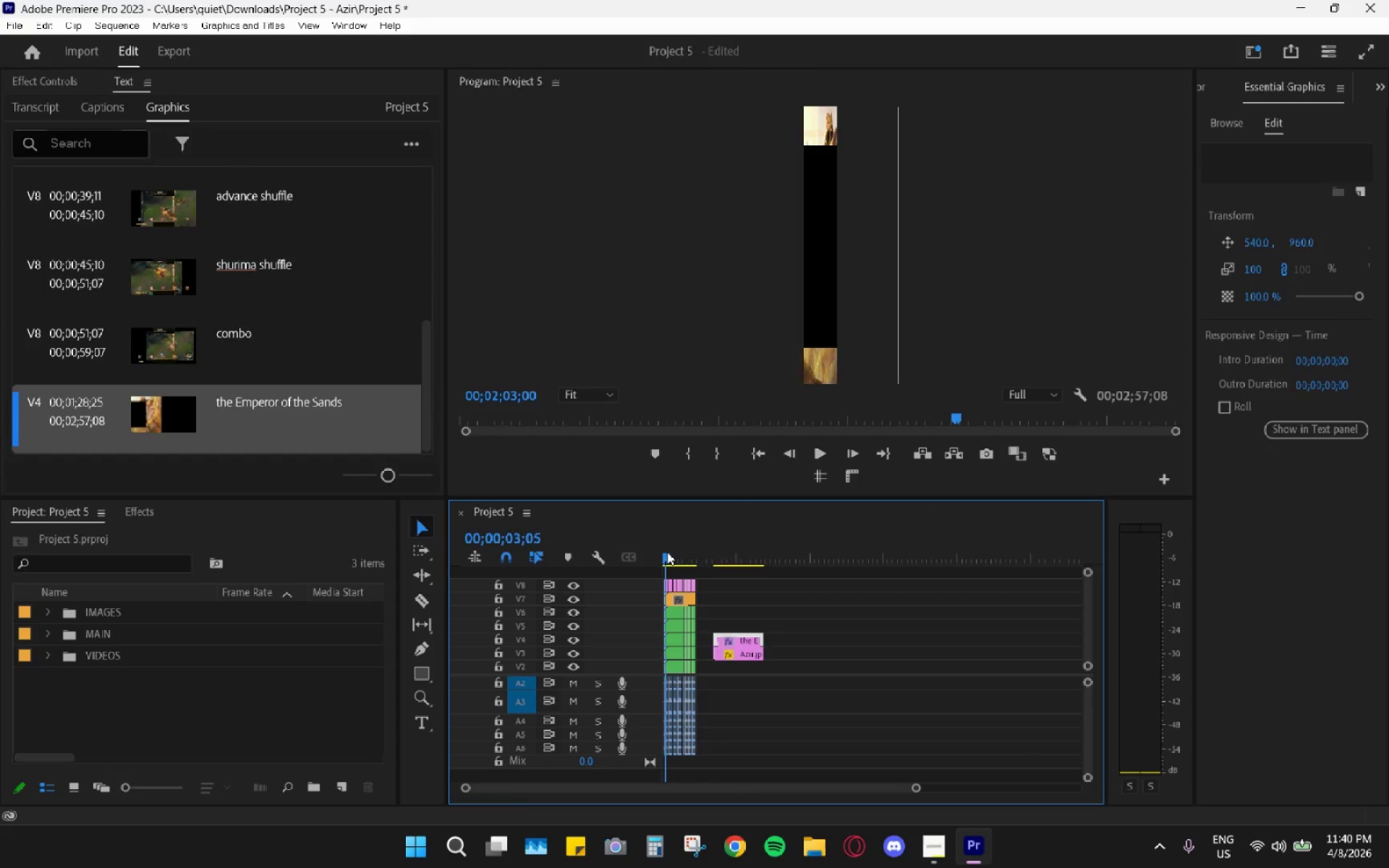 
left_click_drag(start_coordinate=[687, 546], to_coordinate=[724, 544])
 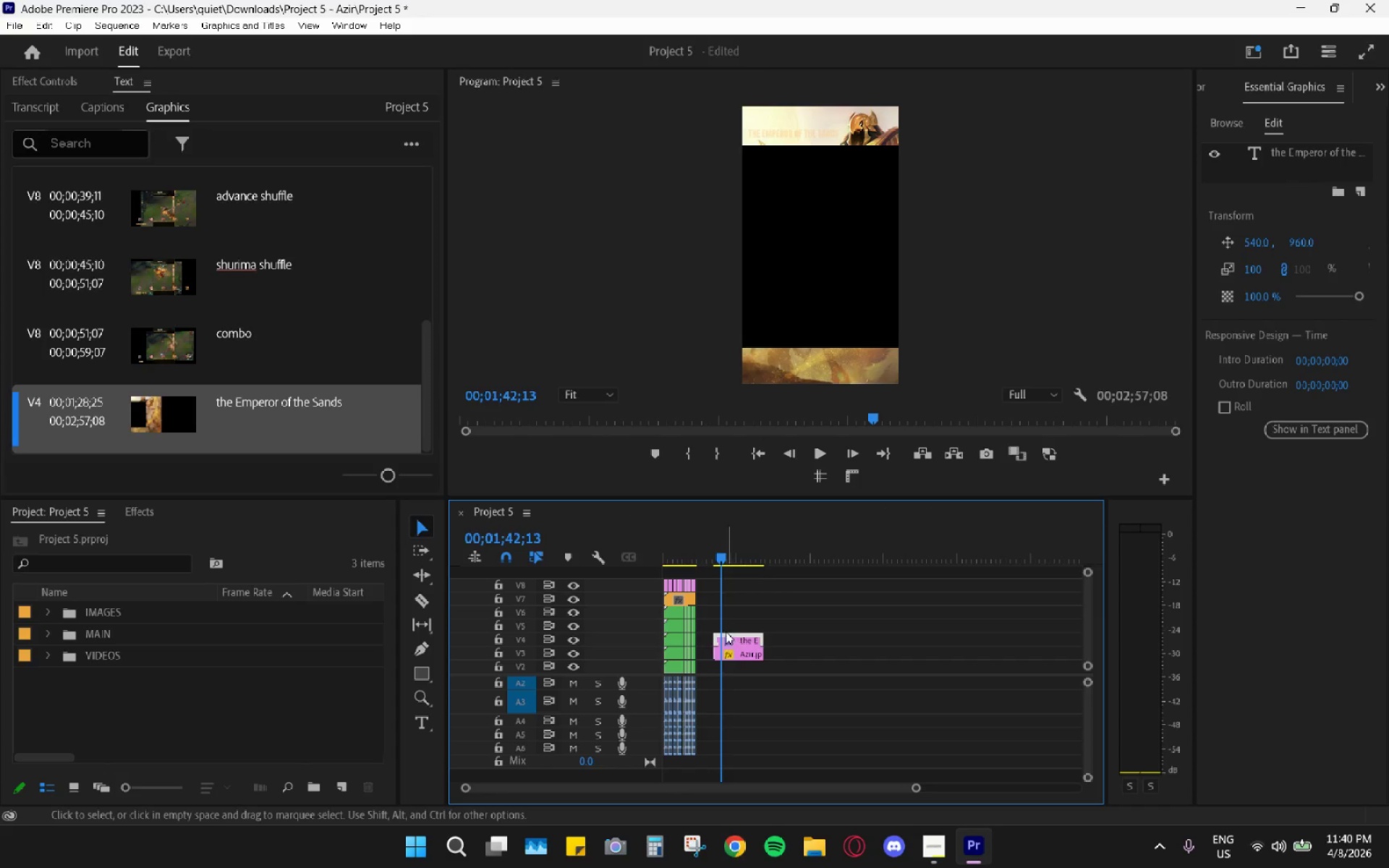 
key(H)
 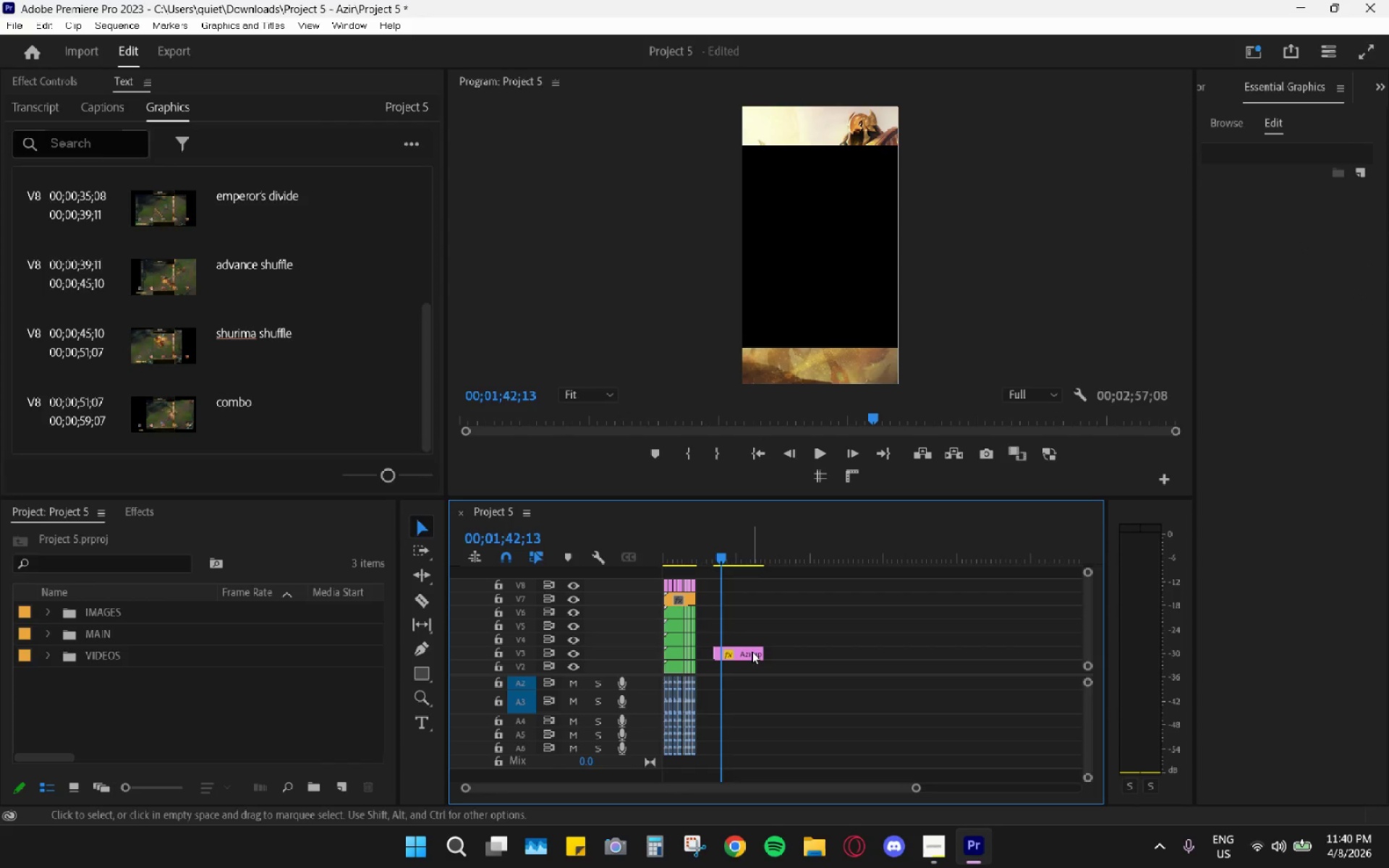 
left_click([752, 651])
 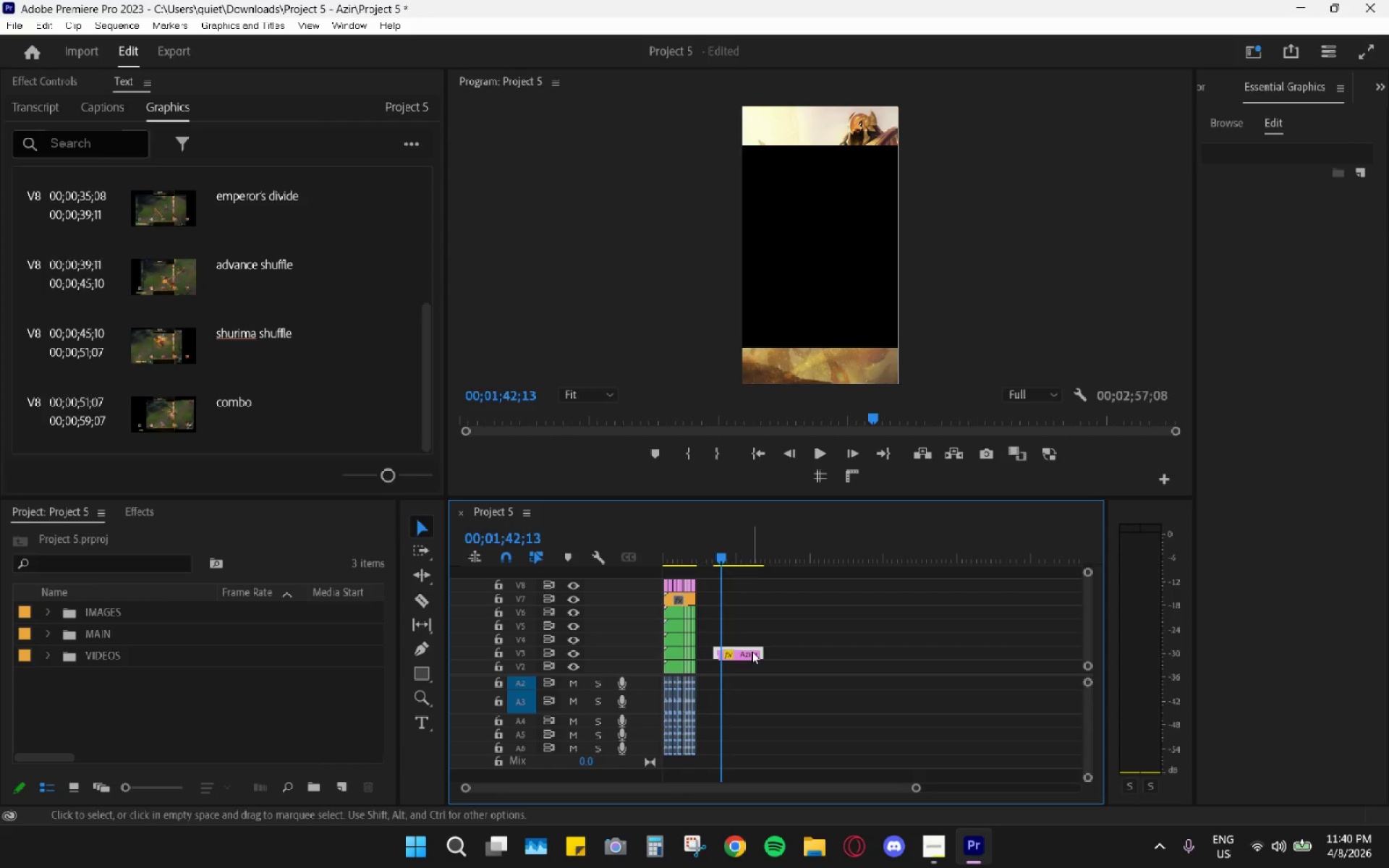 
key(H)
 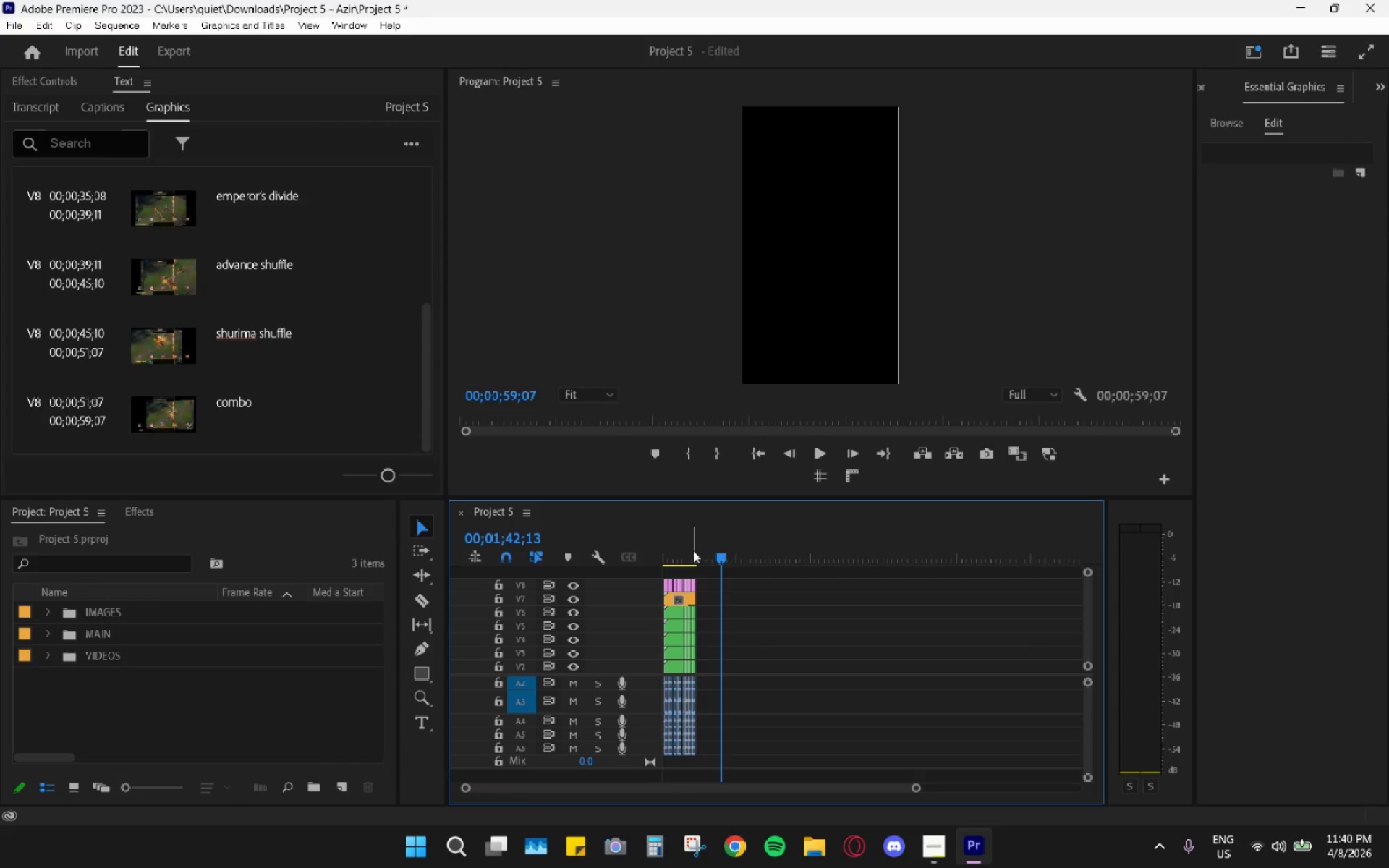 
left_click_drag(start_coordinate=[687, 547], to_coordinate=[611, 552])
 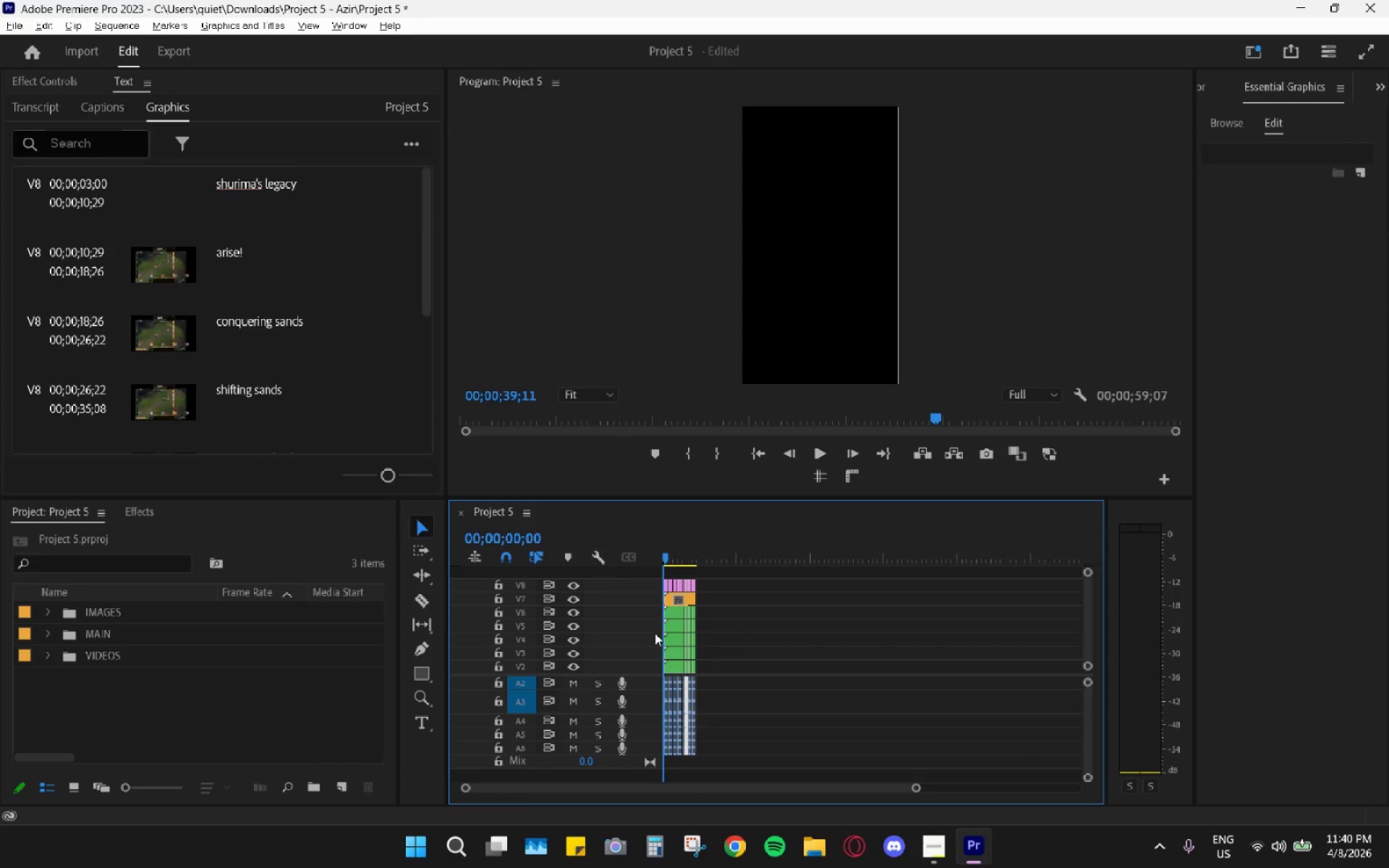 
hold_key(key=AltLeft, duration=0.56)
 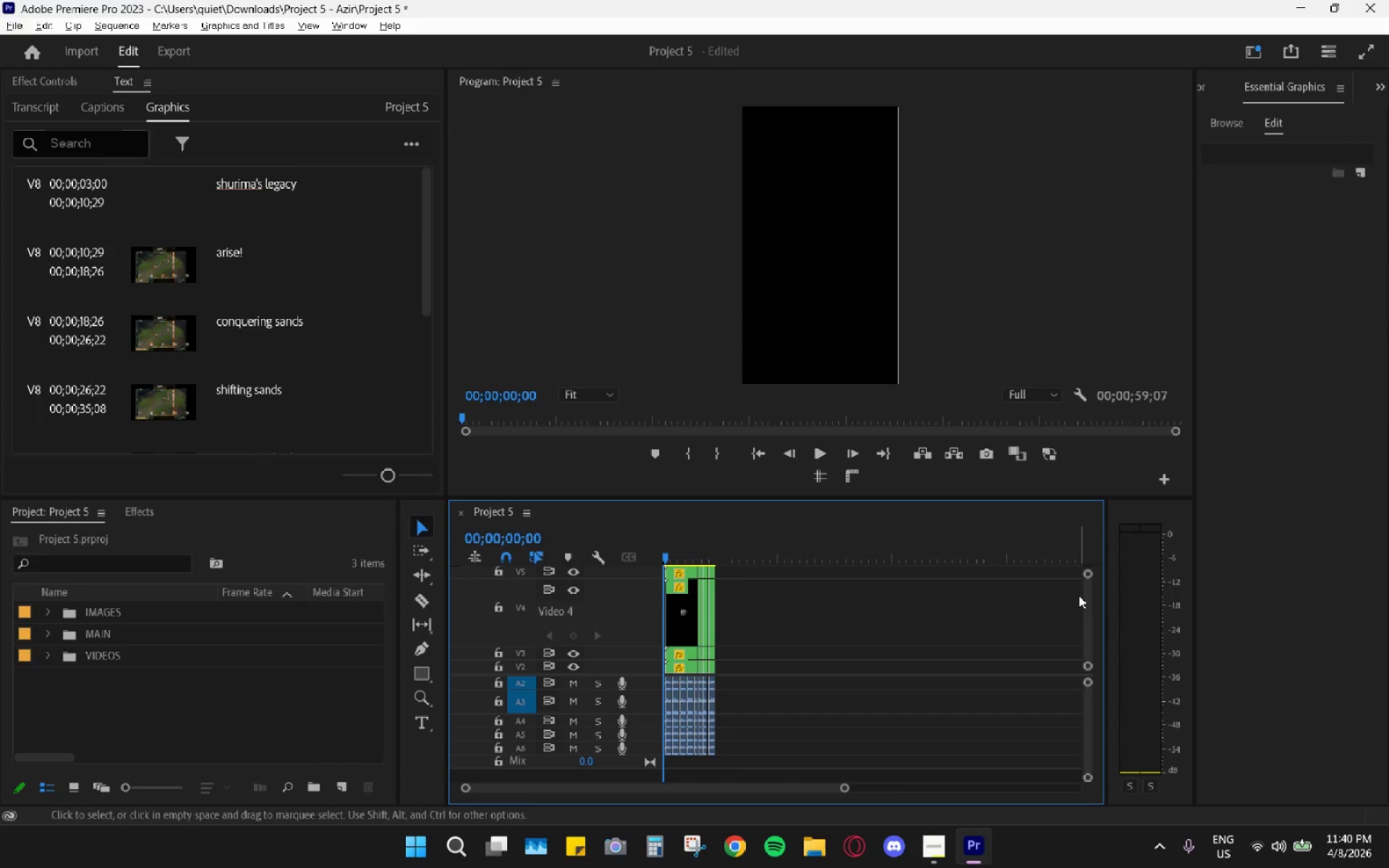 
hold_key(key=AltLeft, duration=0.42)
 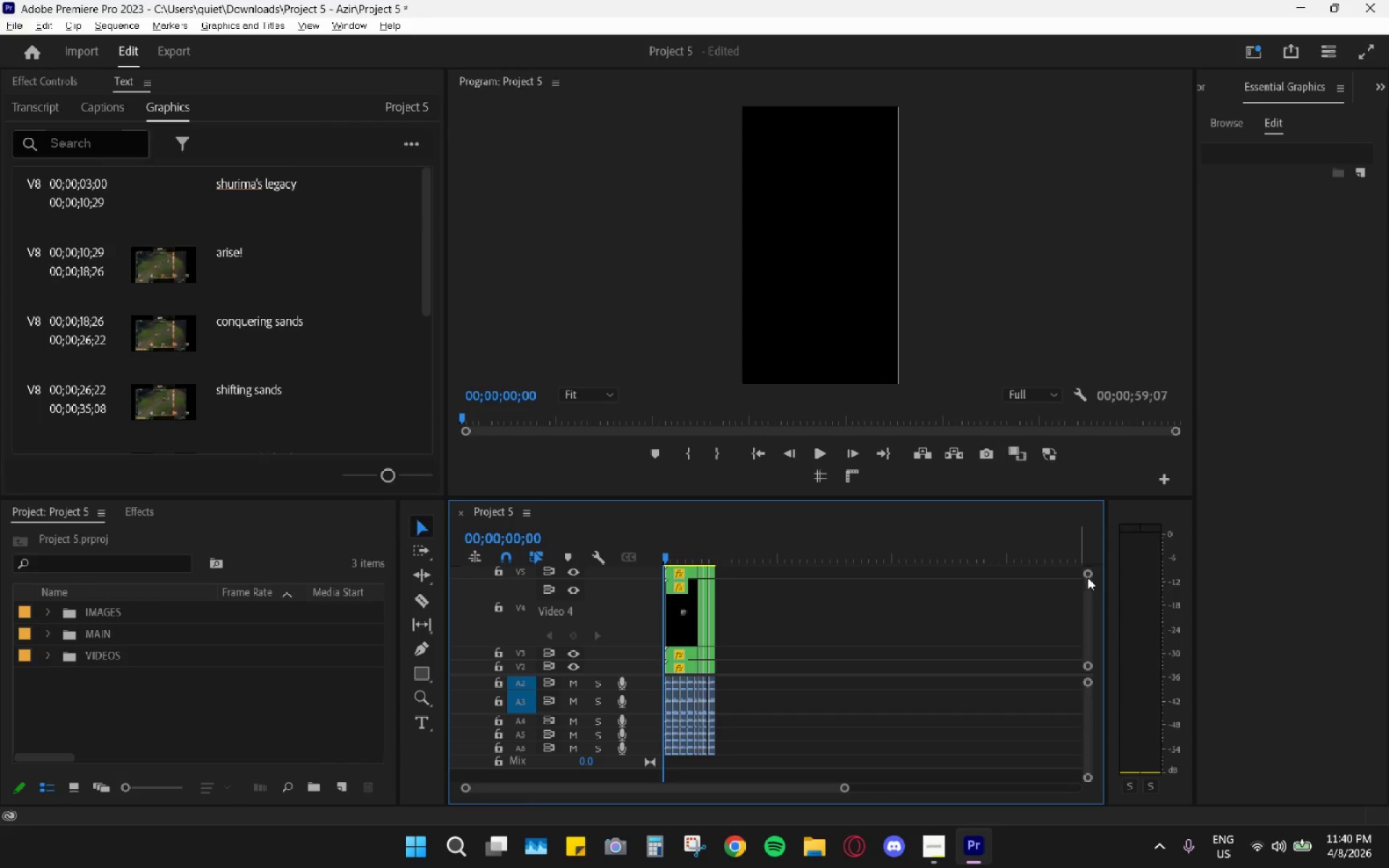 
scroll: coordinate [663, 639], scroll_direction: up, amount: 10.0
 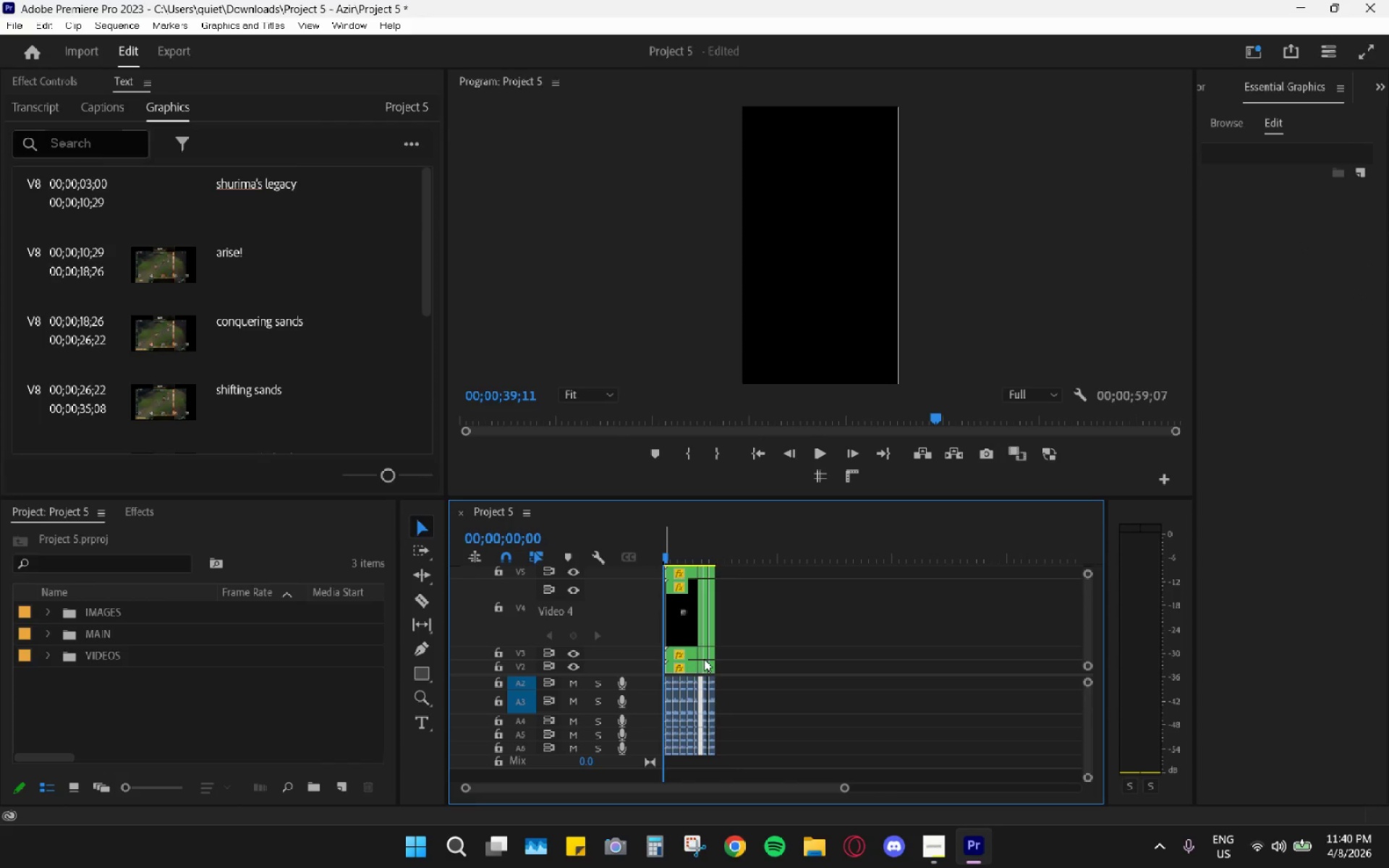 
left_click_drag(start_coordinate=[1087, 576], to_coordinate=[1104, 422])
 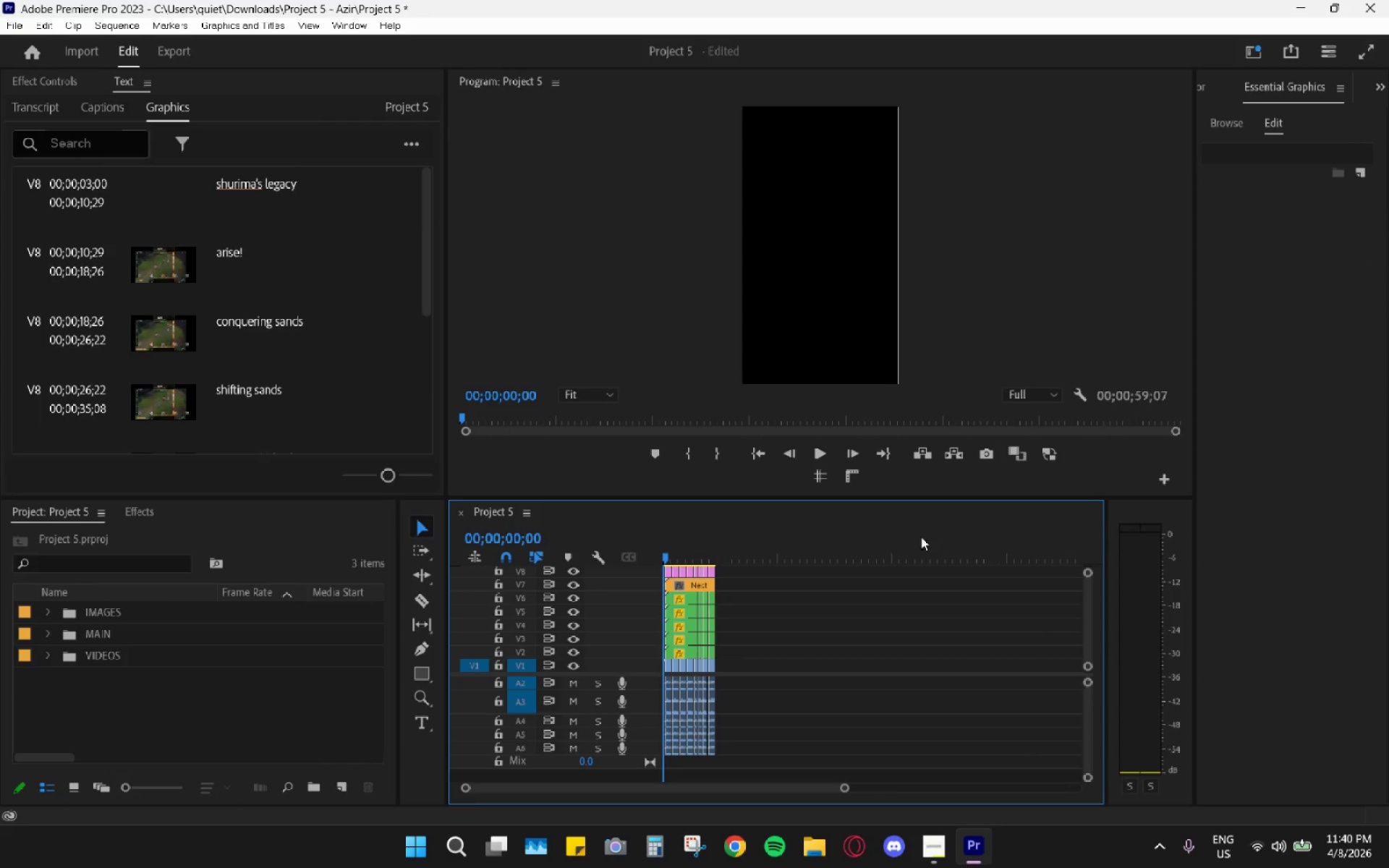 
hold_key(key=AltLeft, duration=0.72)
scroll: coordinate [796, 665], scroll_direction: up, amount: 43.0
 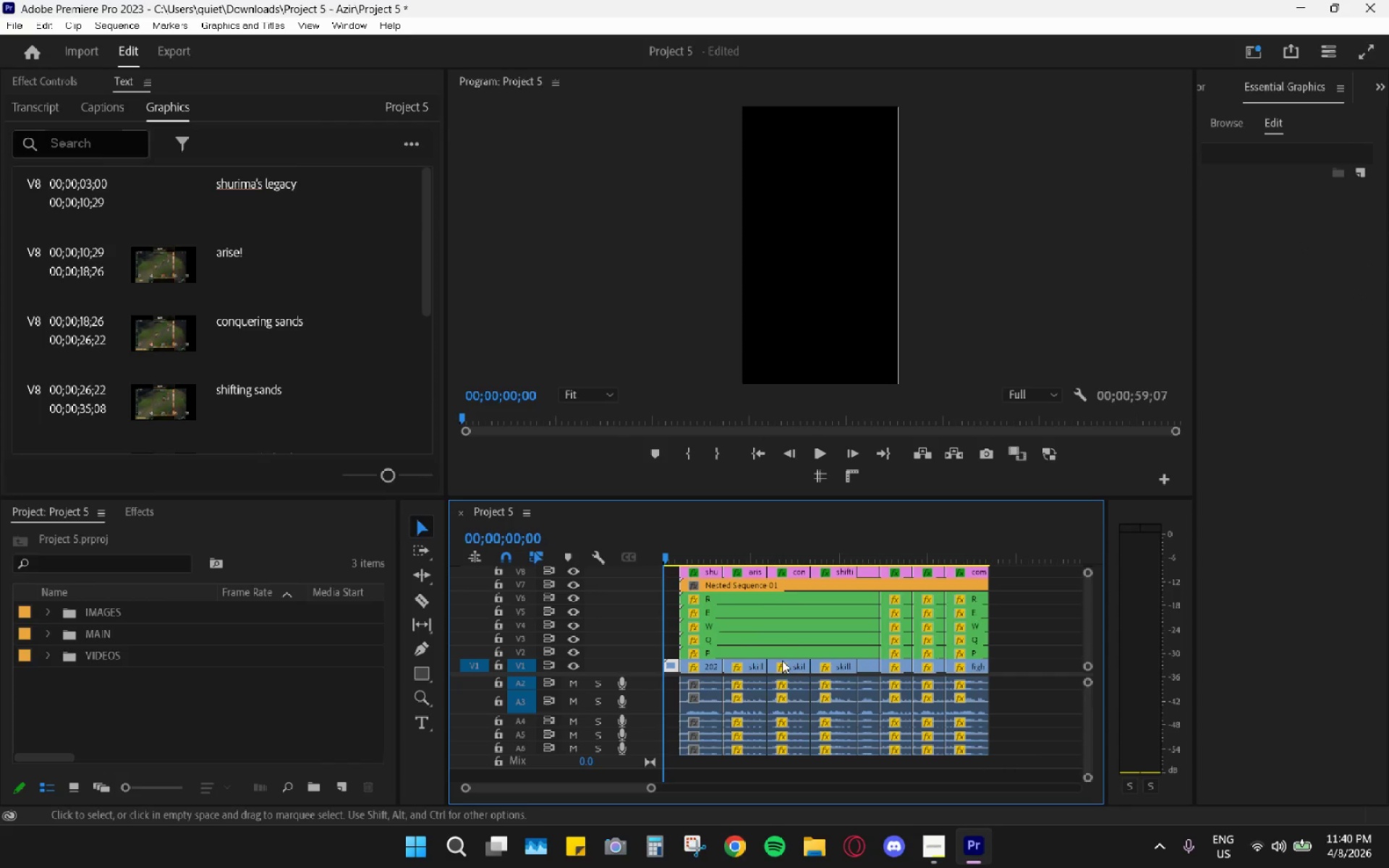 
hold_key(key=AltLeft, duration=0.83)
scroll: coordinate [810, 668], scroll_direction: up, amount: 46.0
 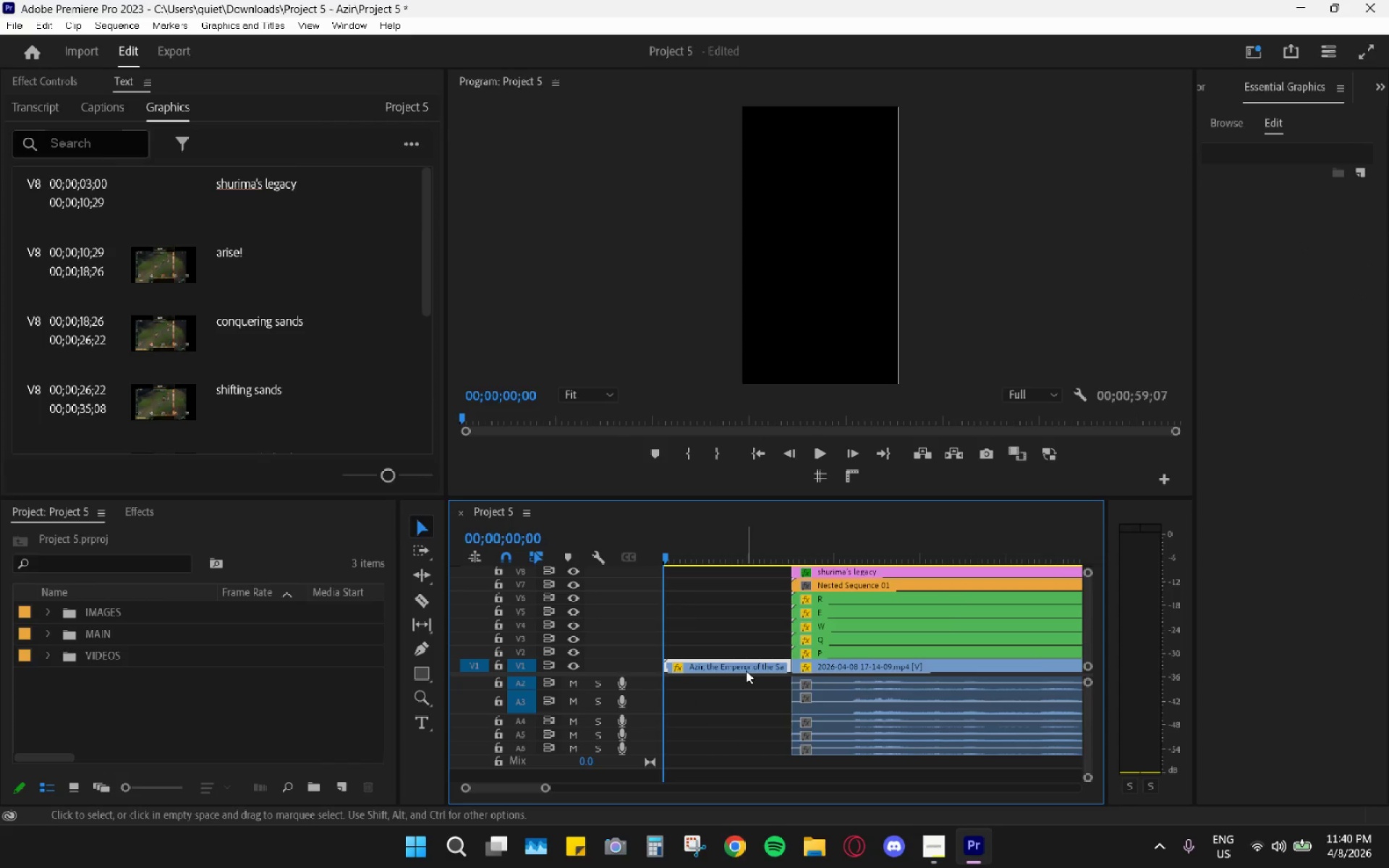 
left_click([739, 664])
 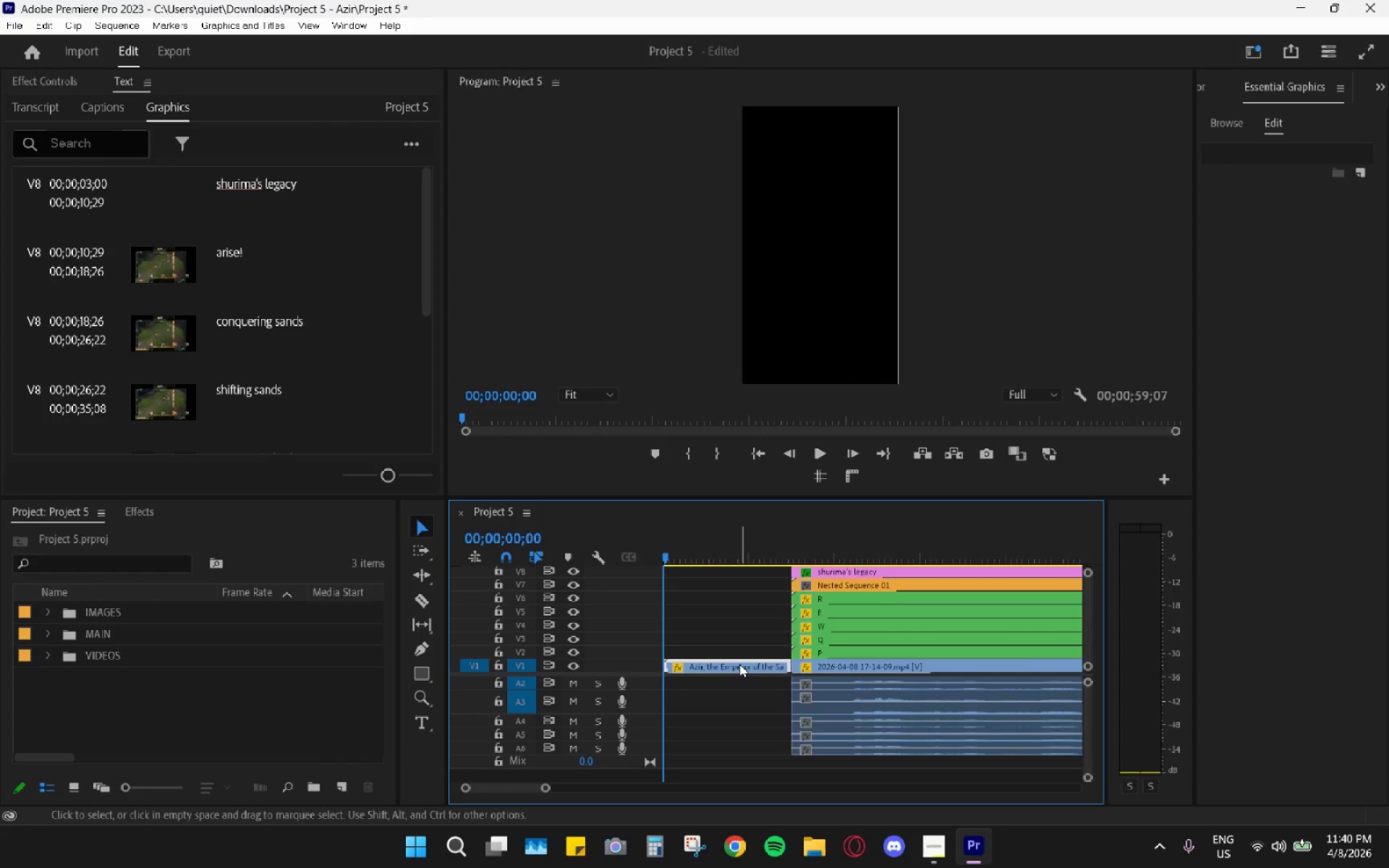 
scroll: coordinate [746, 671], scroll_direction: up, amount: 4.0
 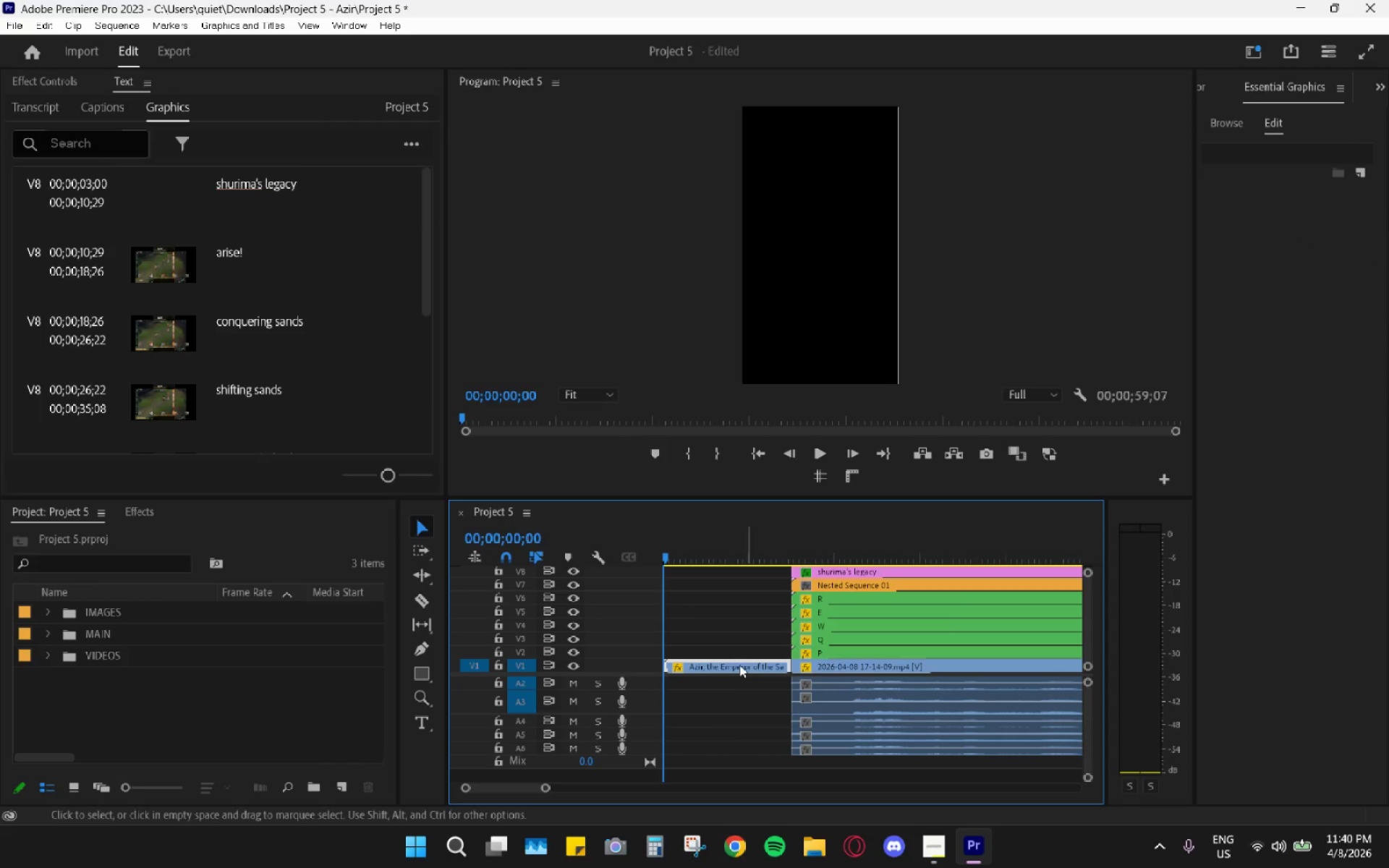 
right_click([739, 664])
 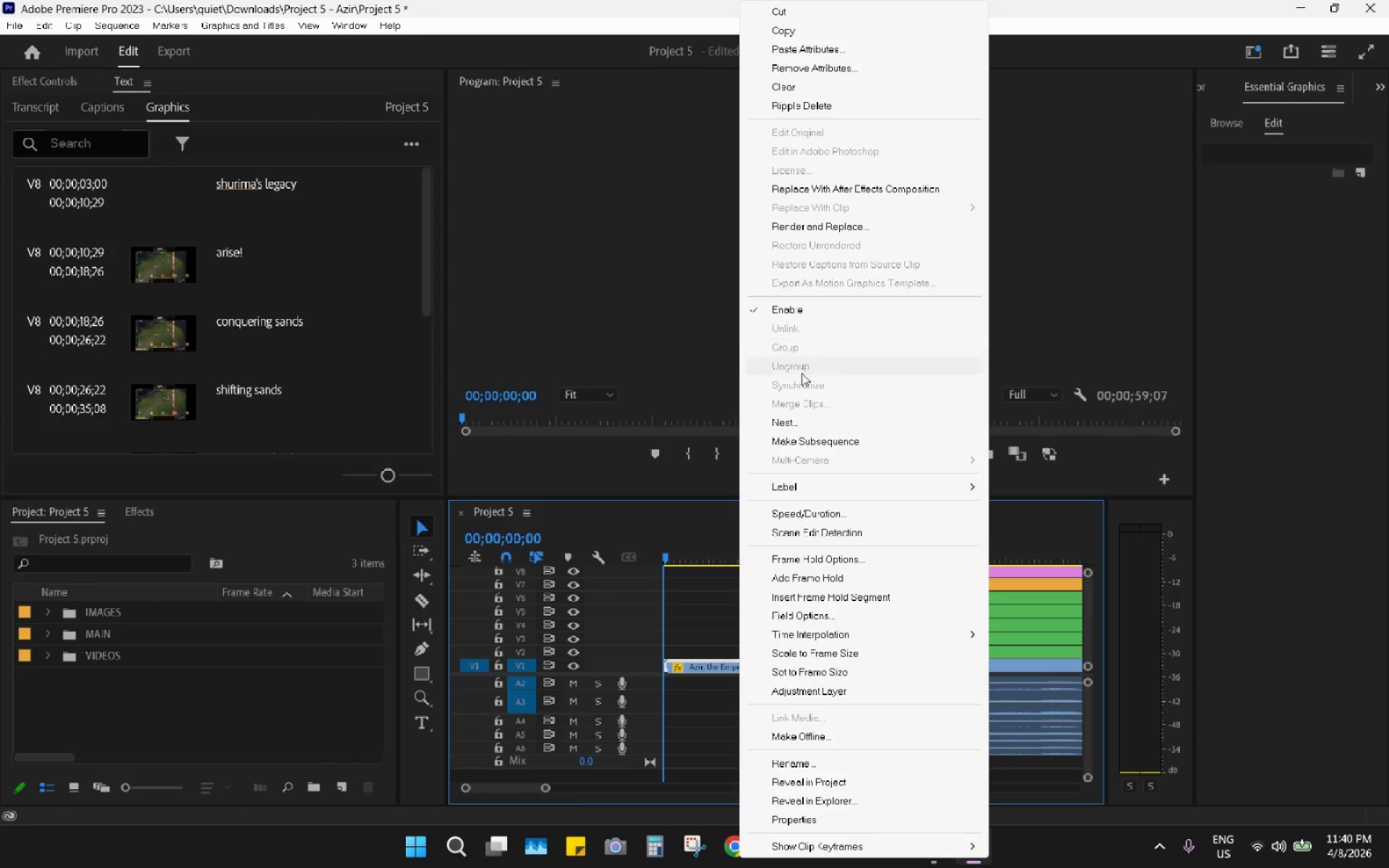 
left_click([788, 424])
 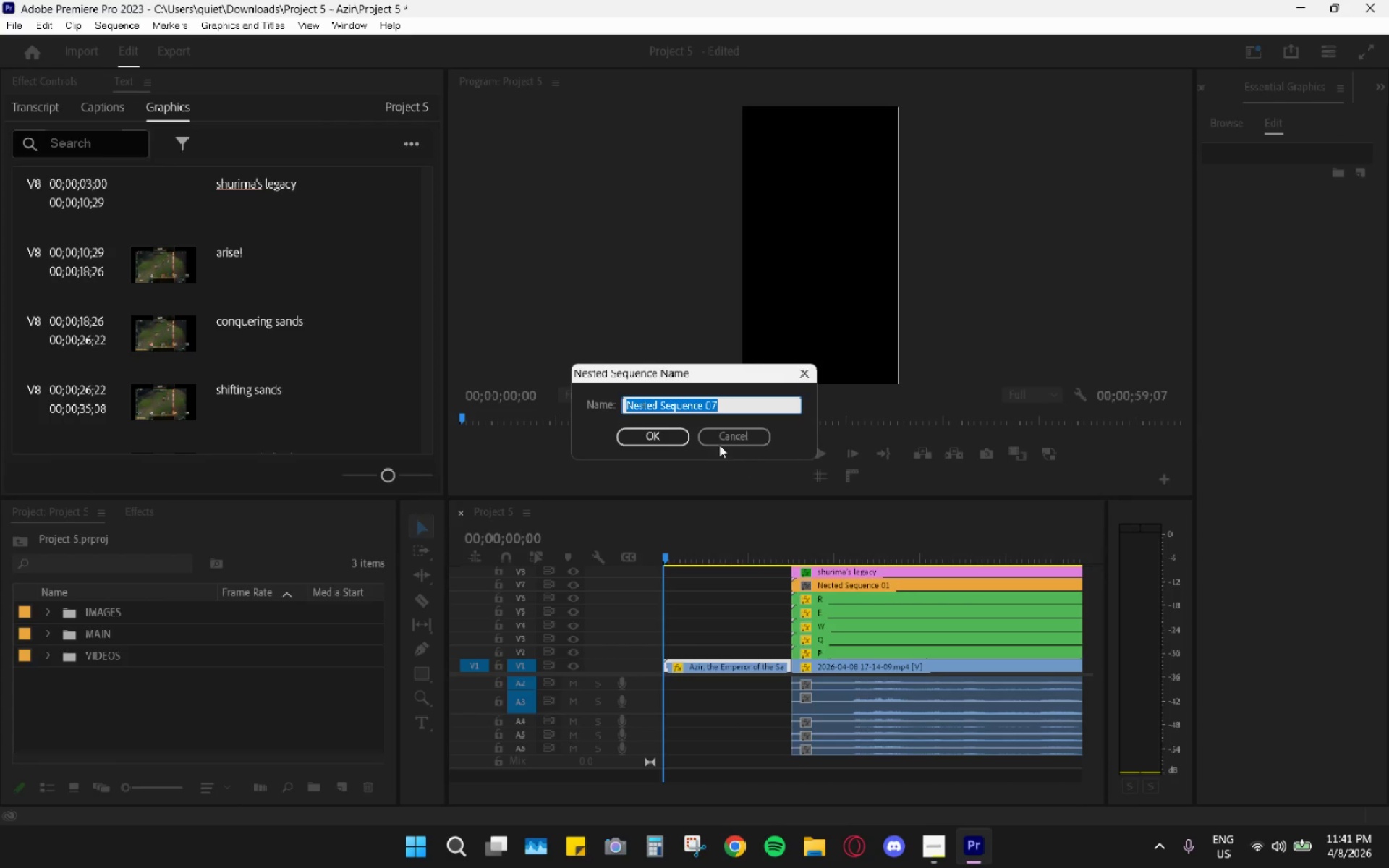 
left_click([663, 441])
 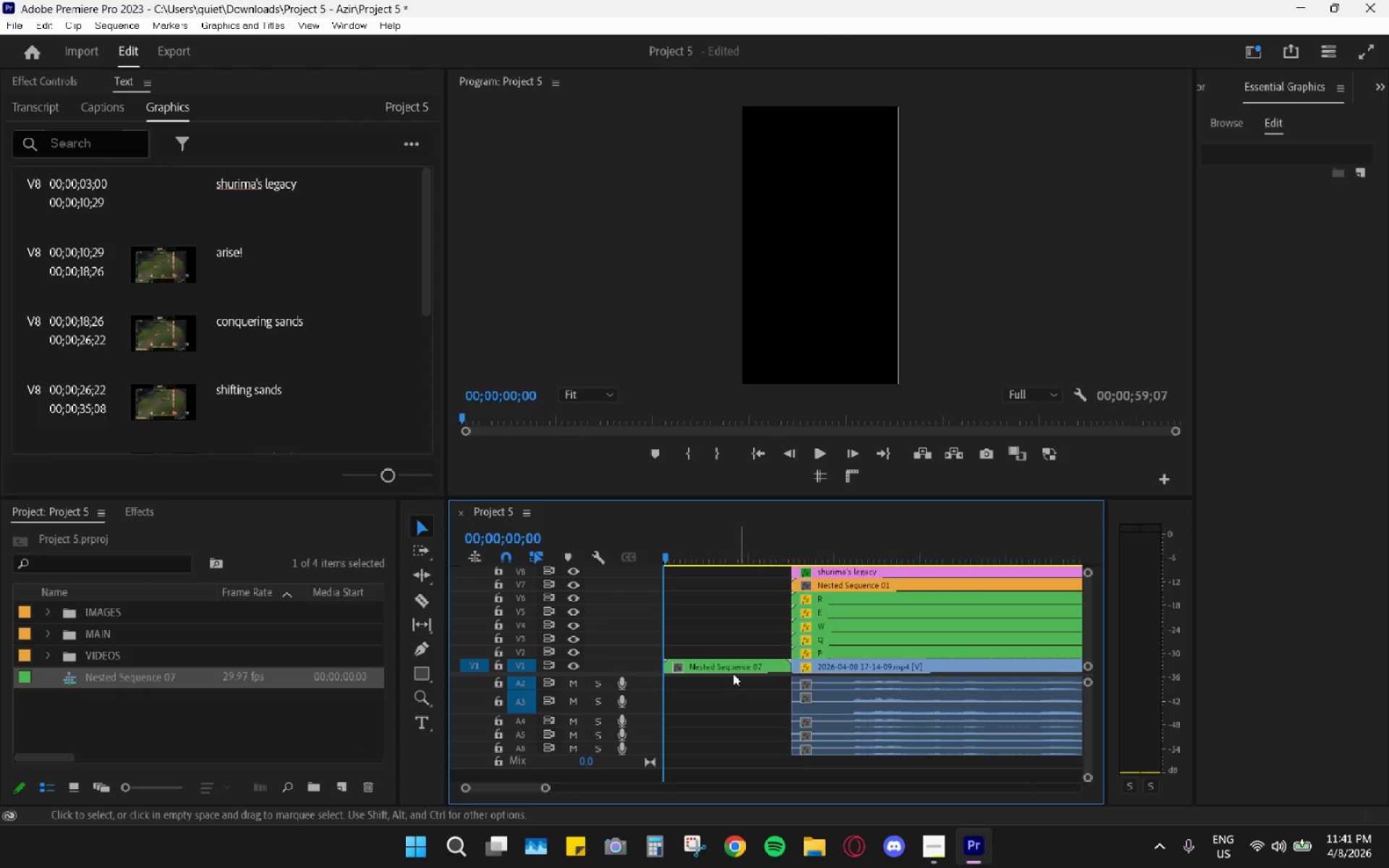 
double_click([740, 660])
 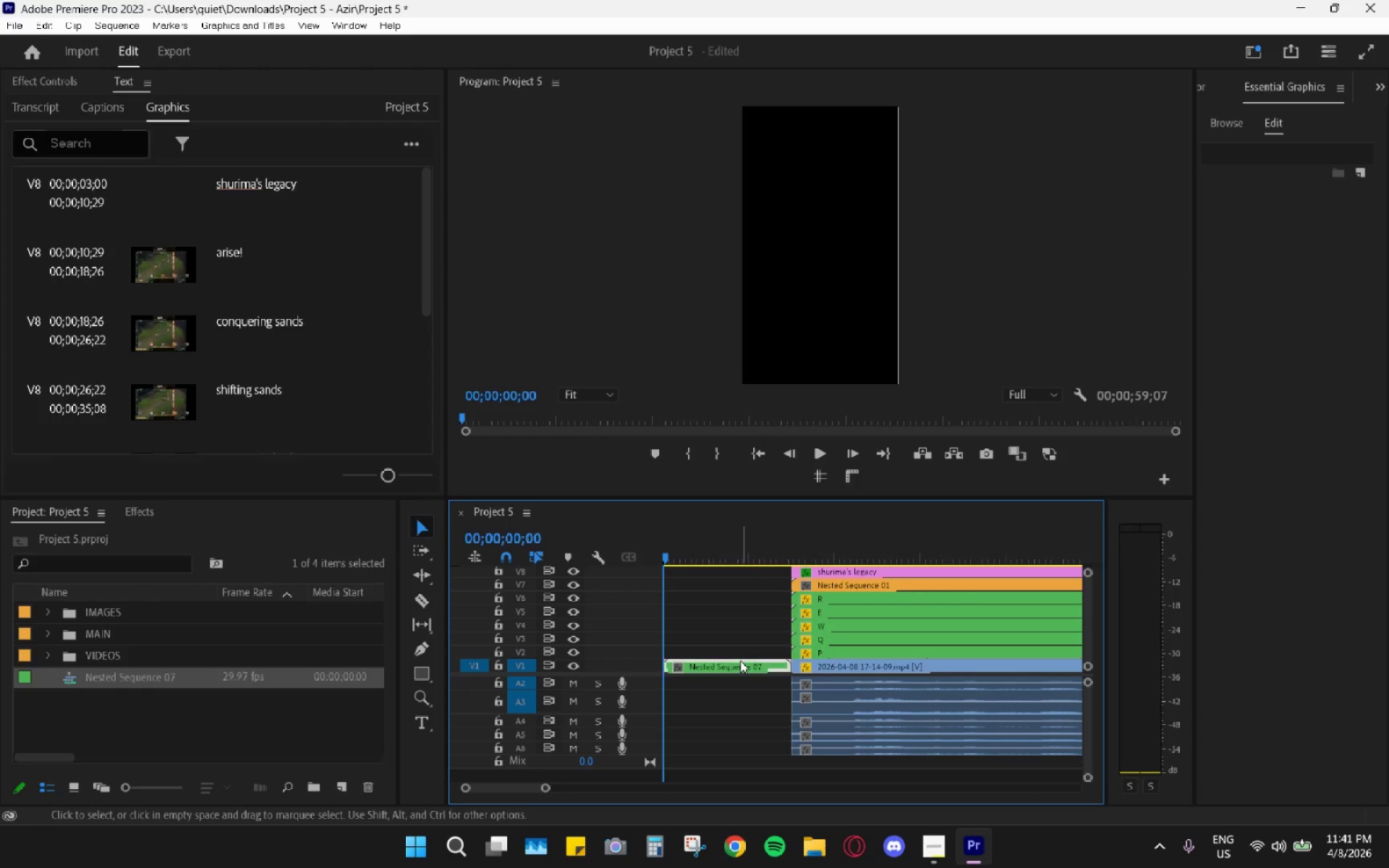 
triple_click([740, 660])
 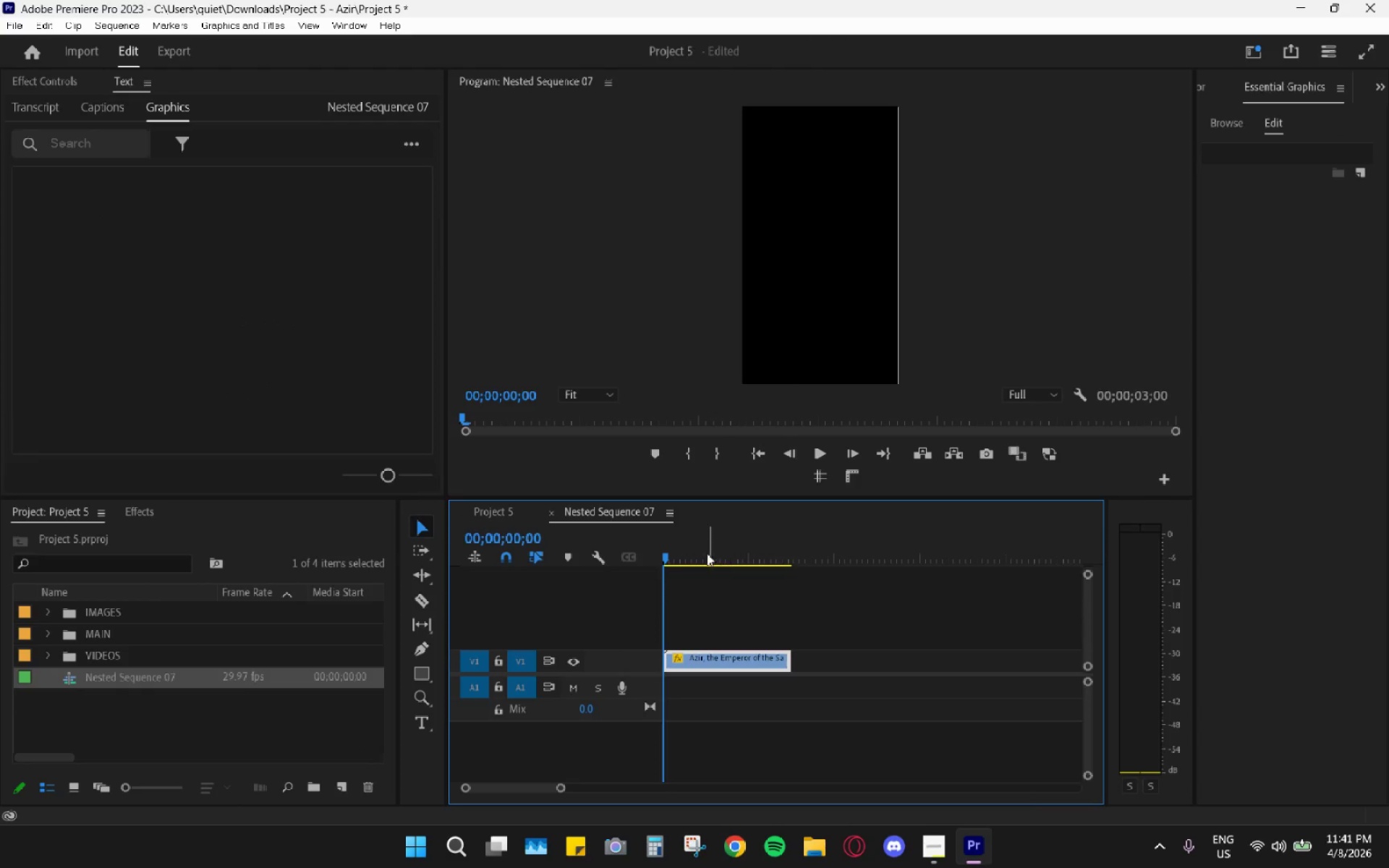 
left_click_drag(start_coordinate=[696, 545], to_coordinate=[653, 548])
 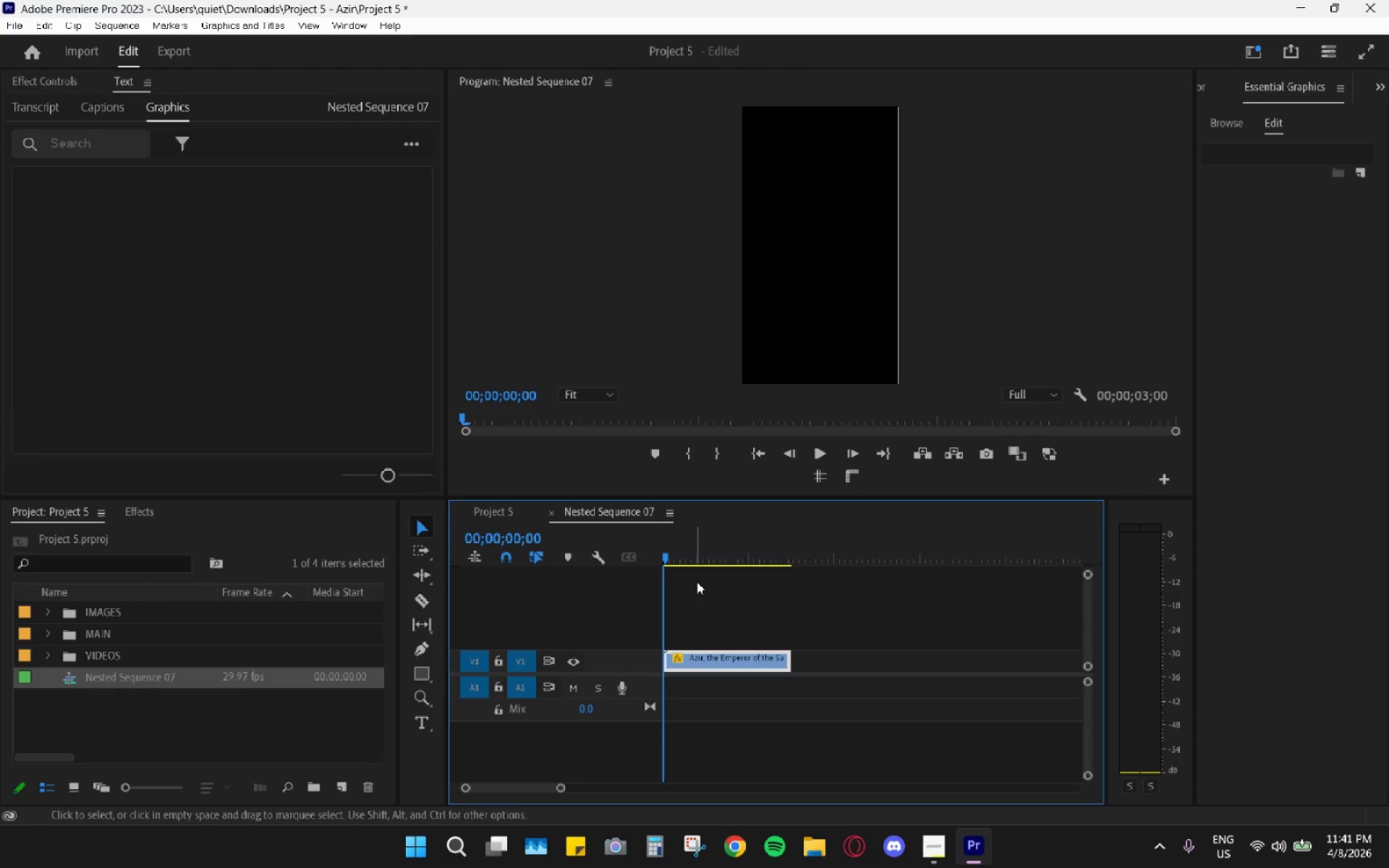 
key(Space)
 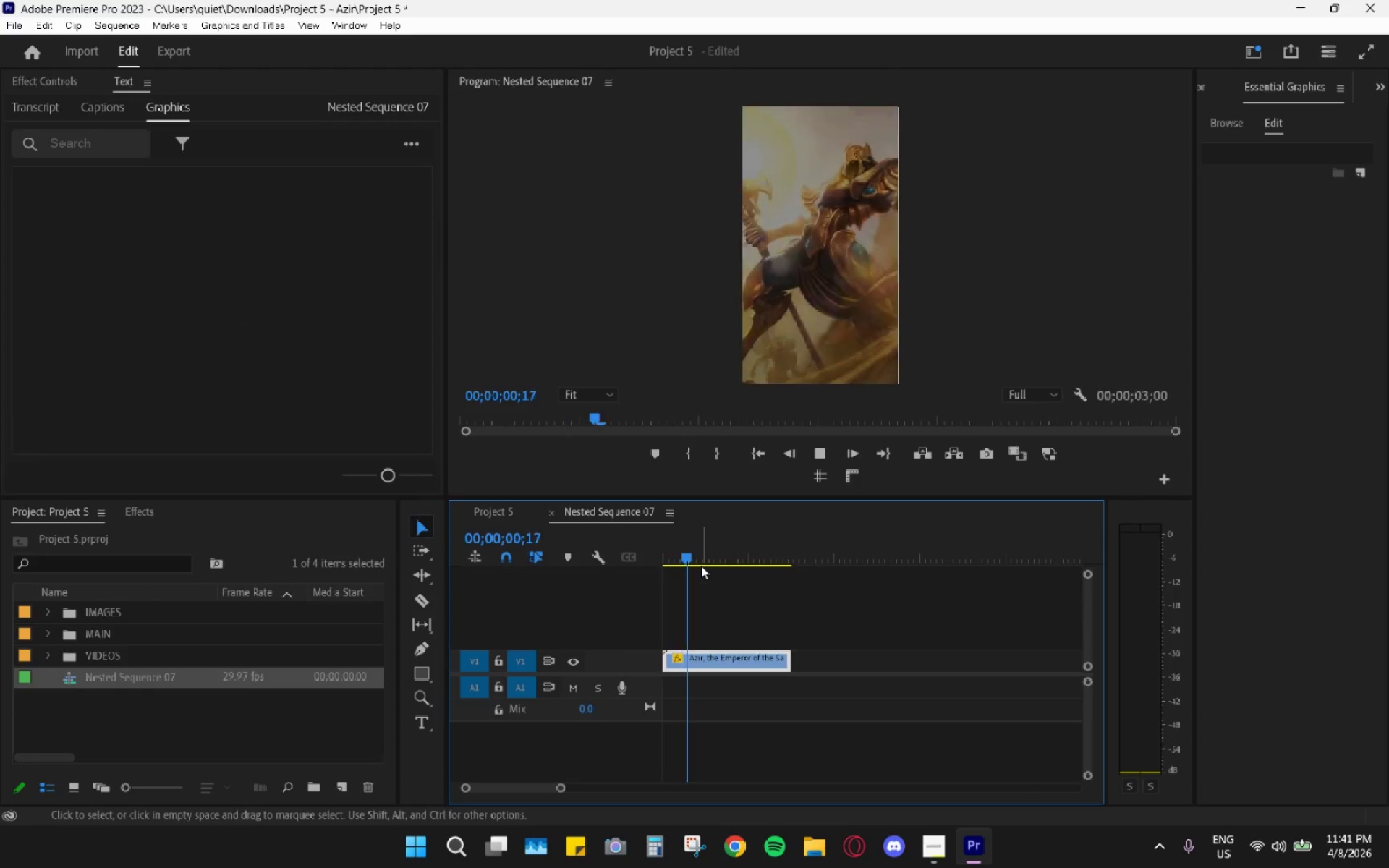 
key(Space)
 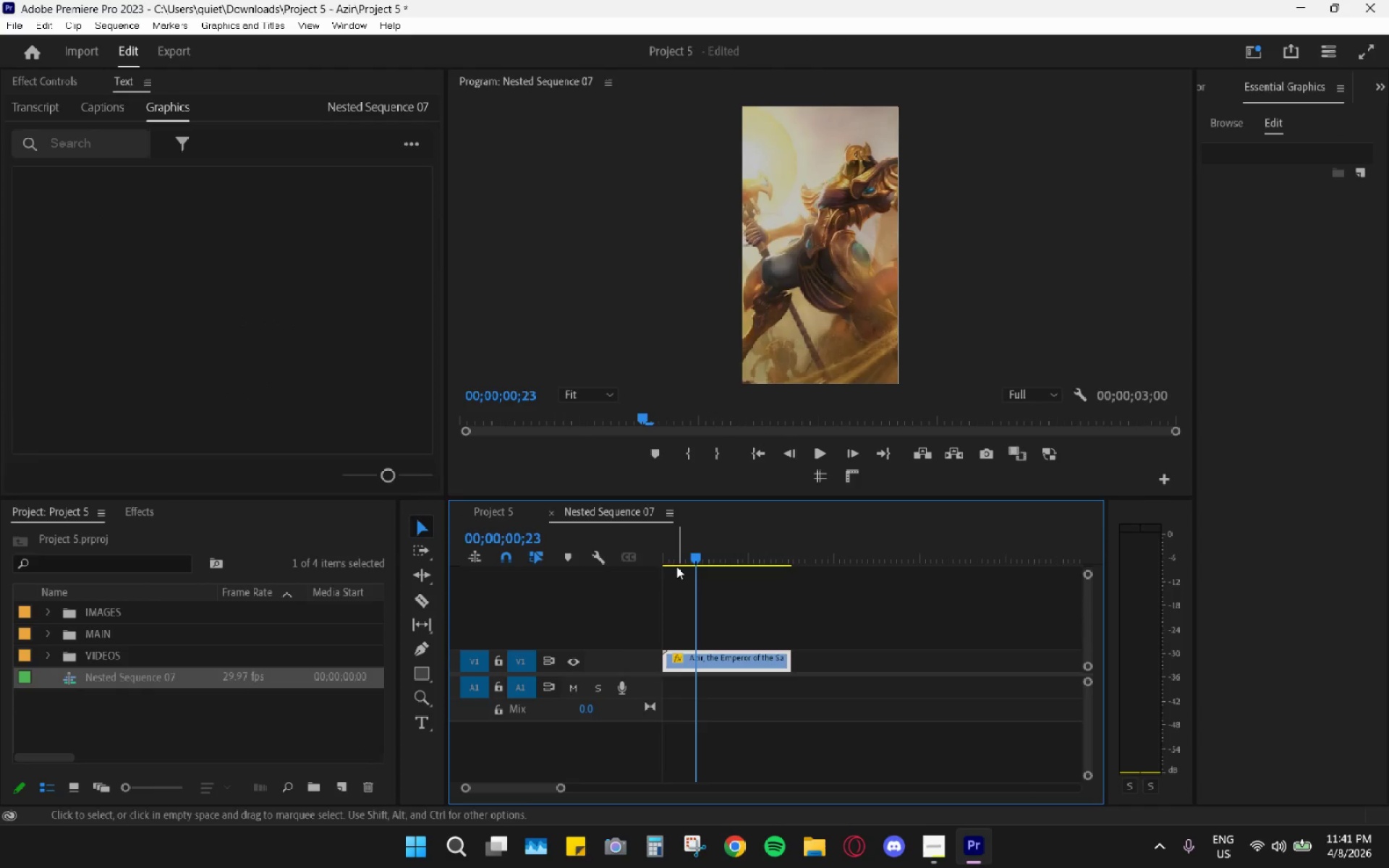 
left_click_drag(start_coordinate=[692, 553], to_coordinate=[655, 545])
 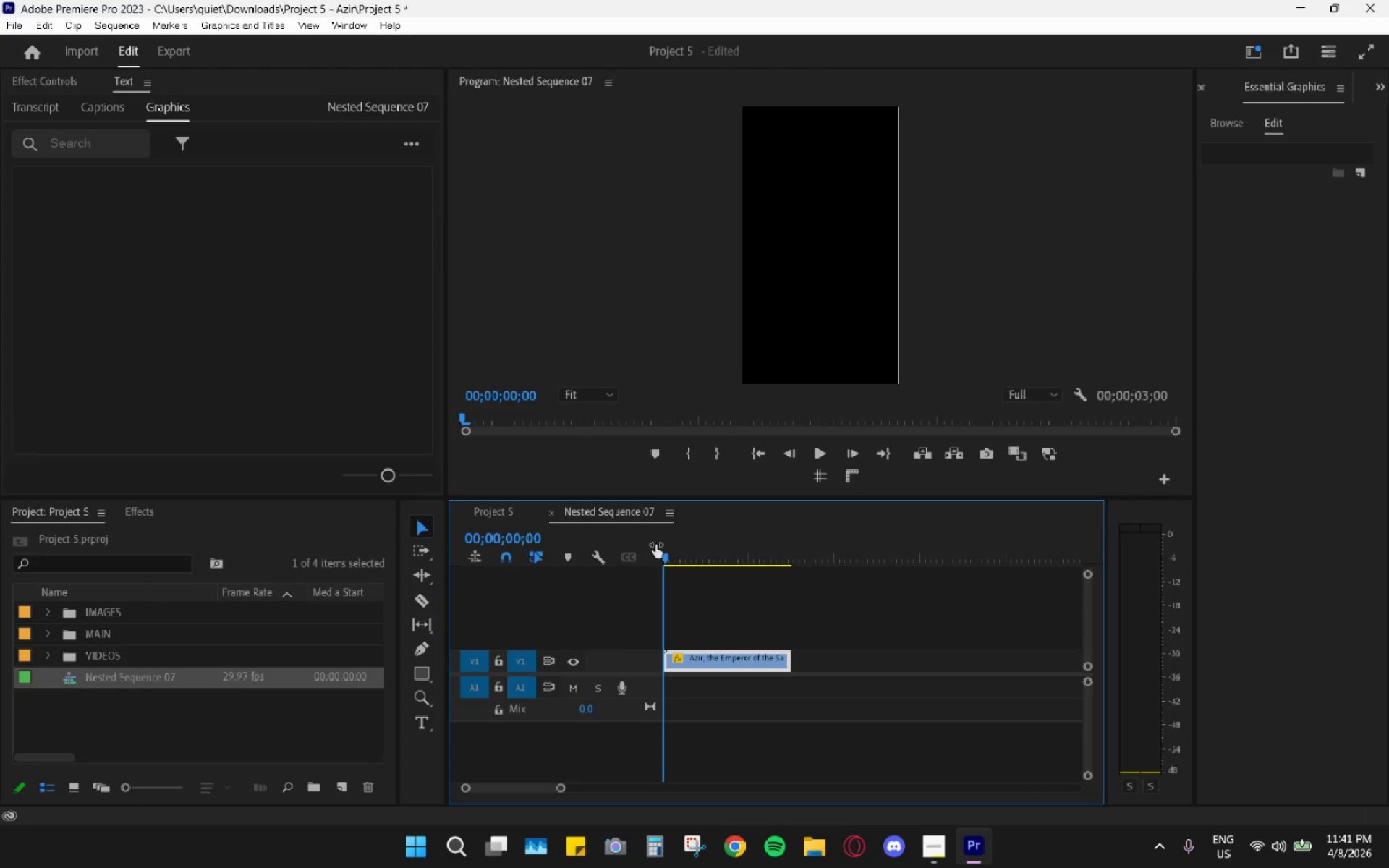 
key(Space)
 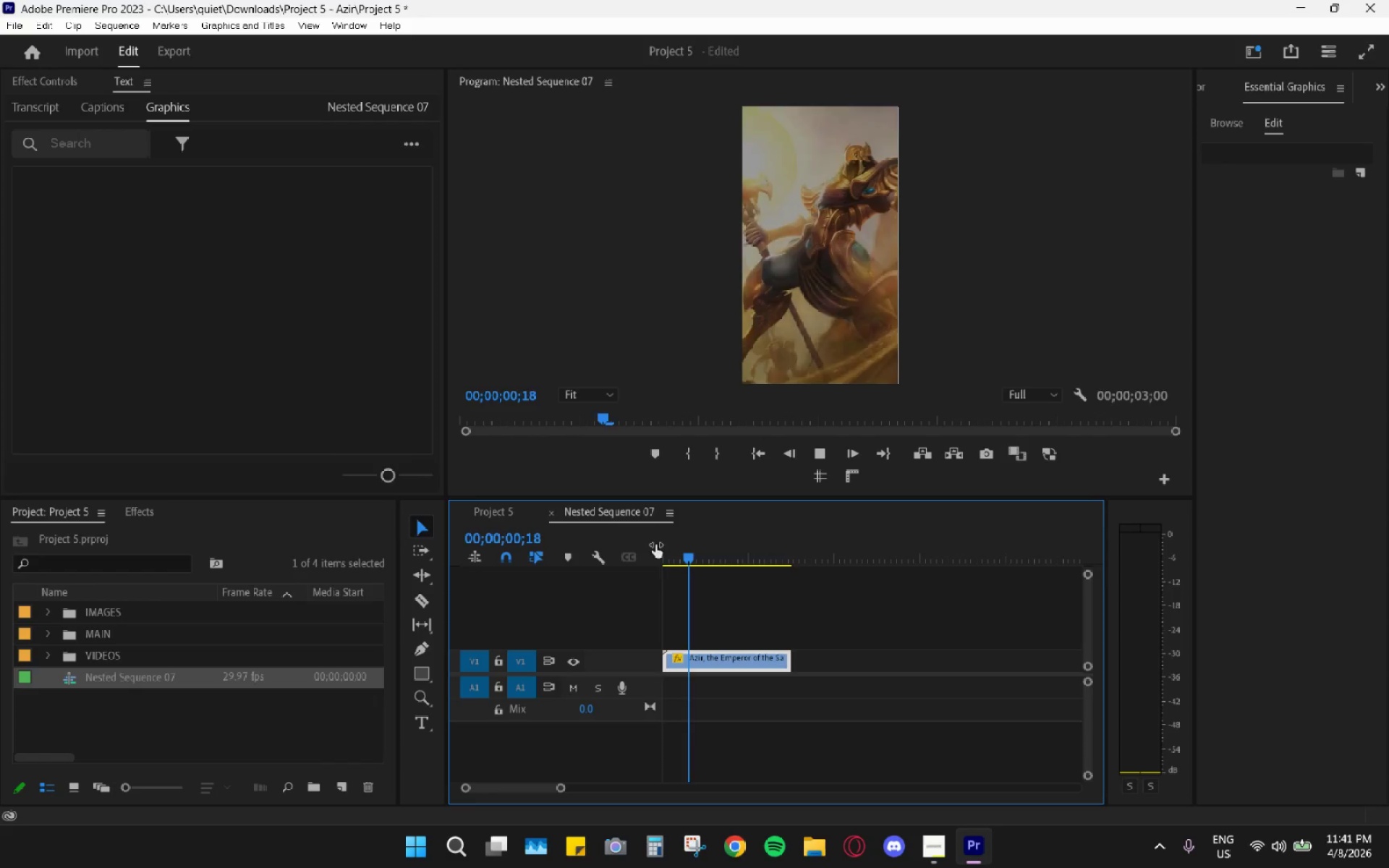 
key(Space)
 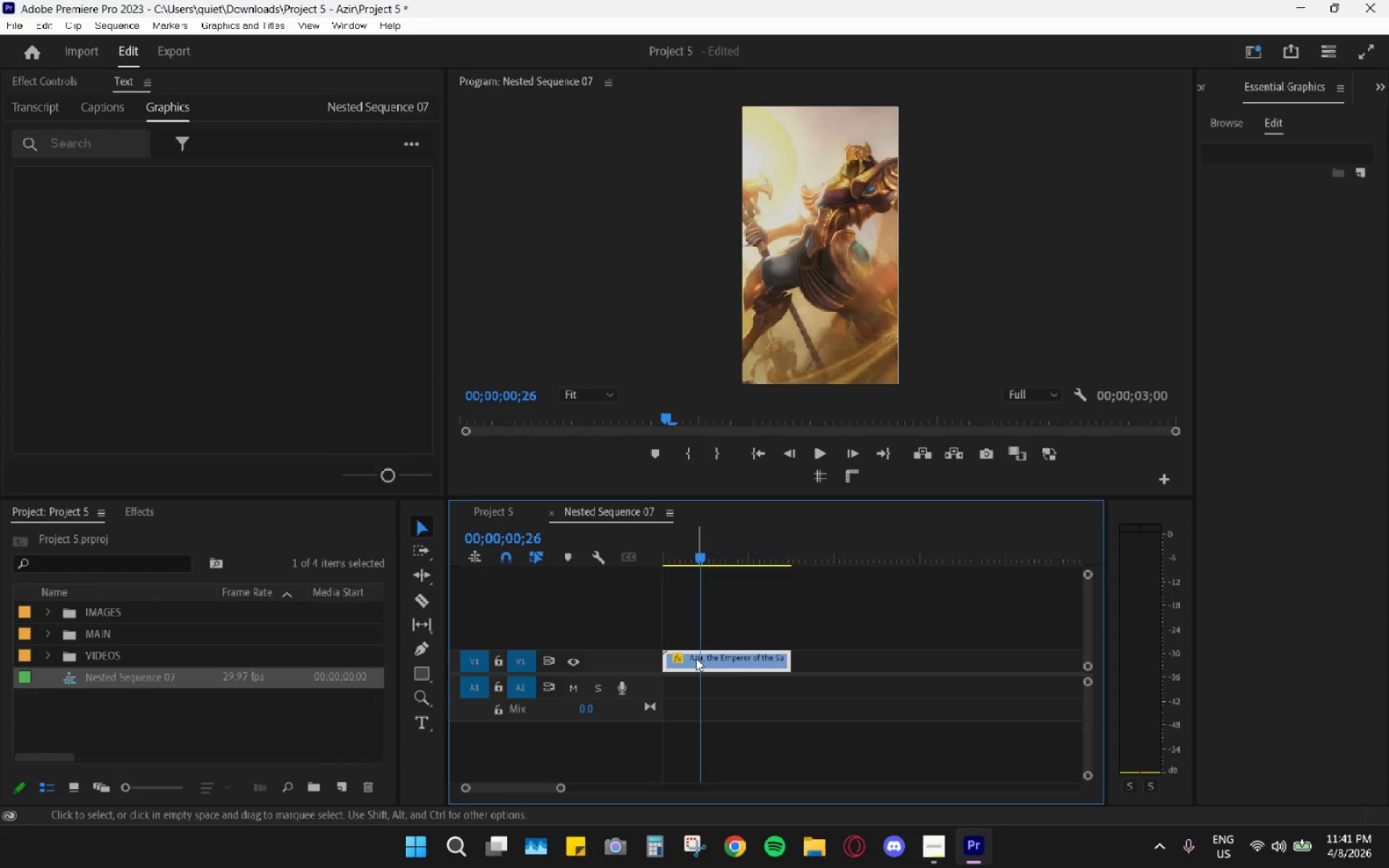 
key(C)
 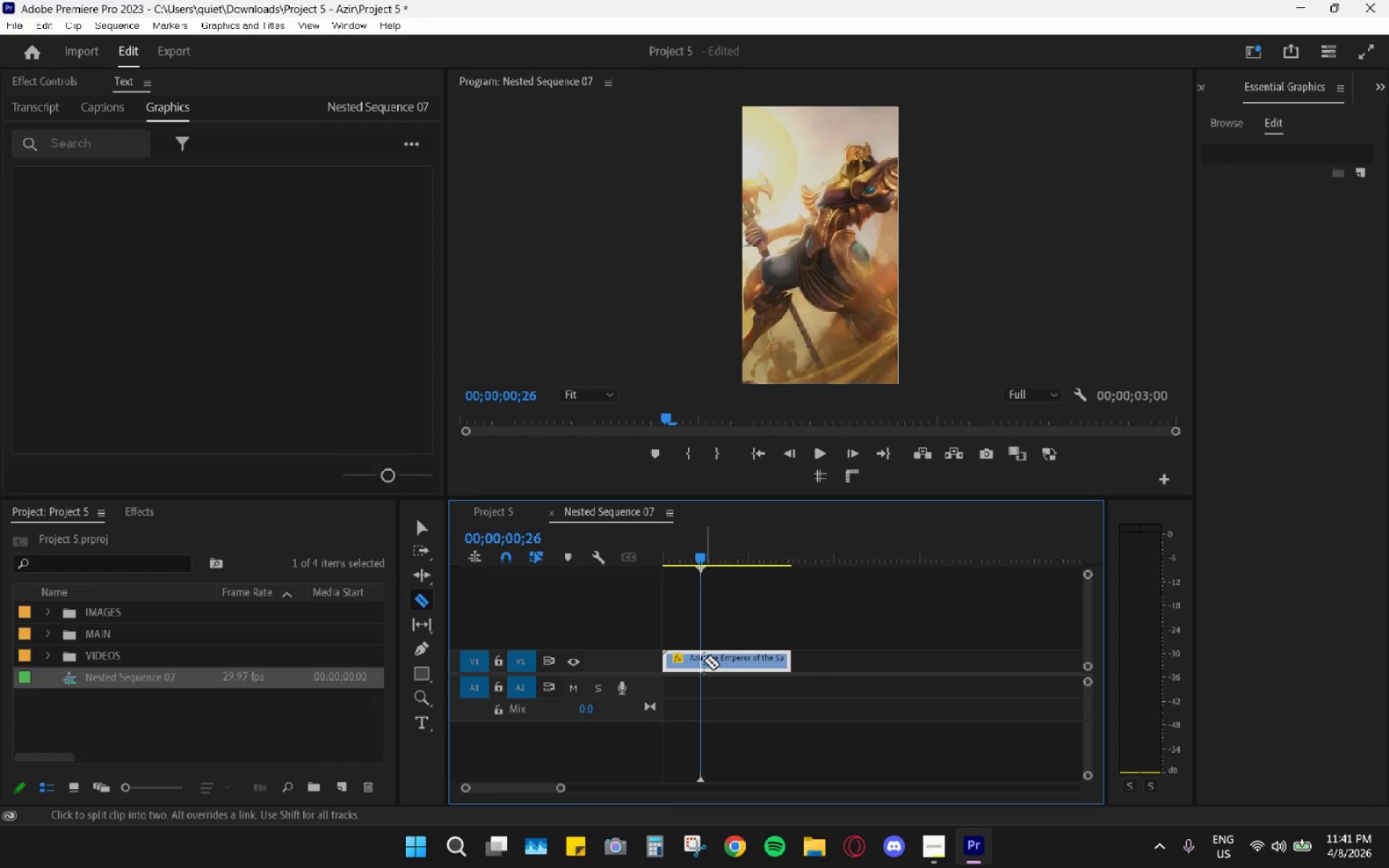 
left_click([704, 660])
 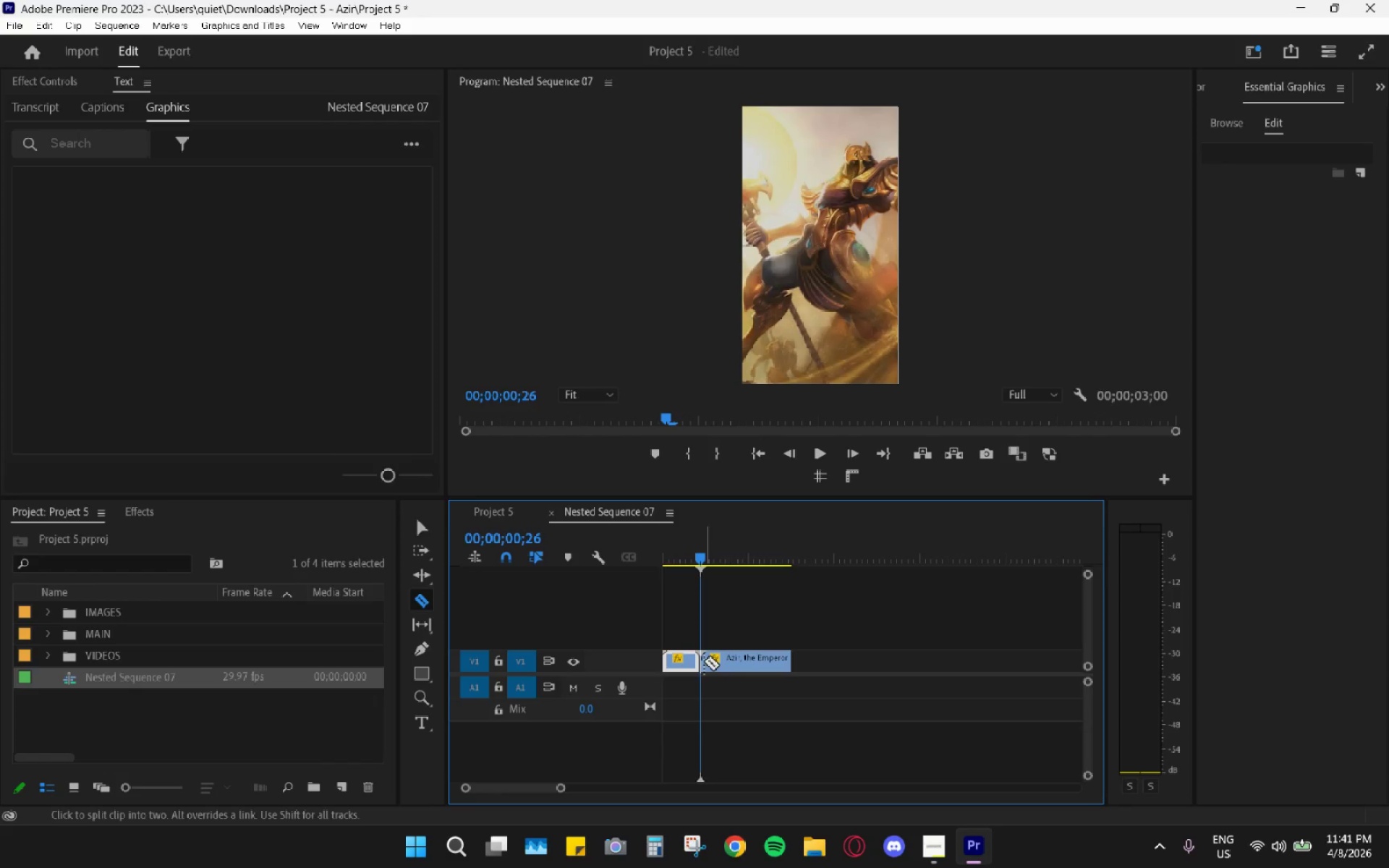 
key(V)
 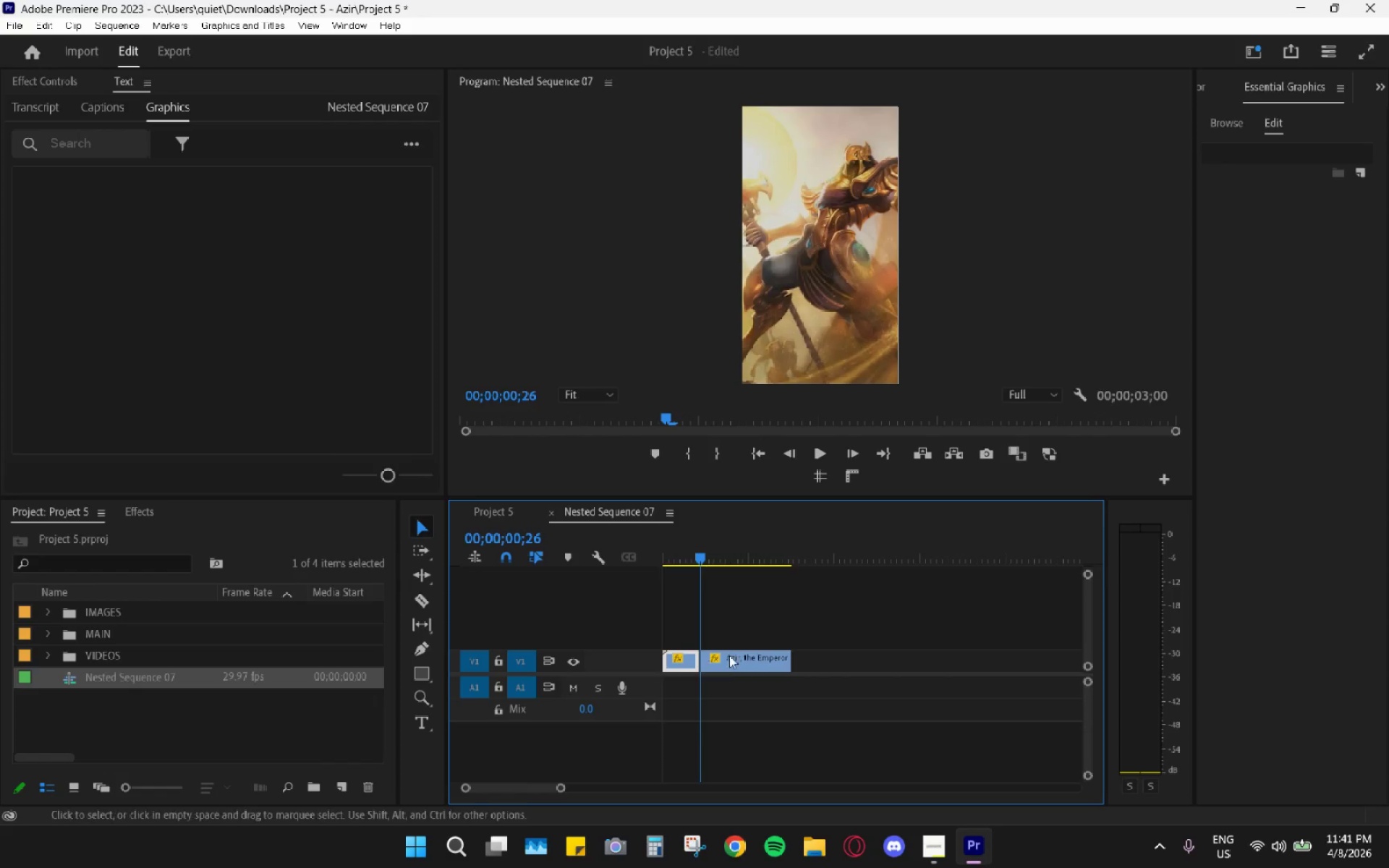 
key(H)
 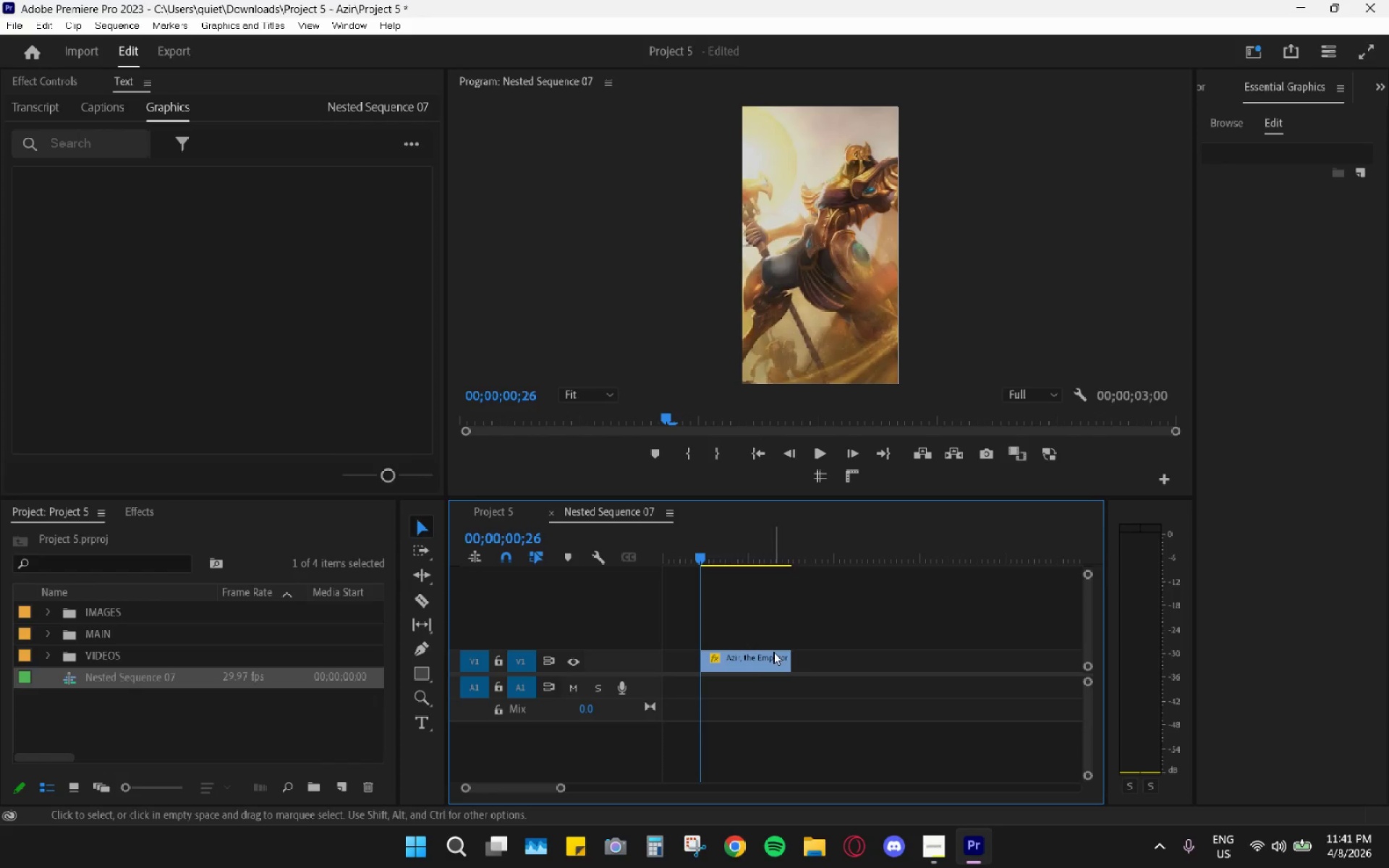 
key(Control+ControlLeft)
 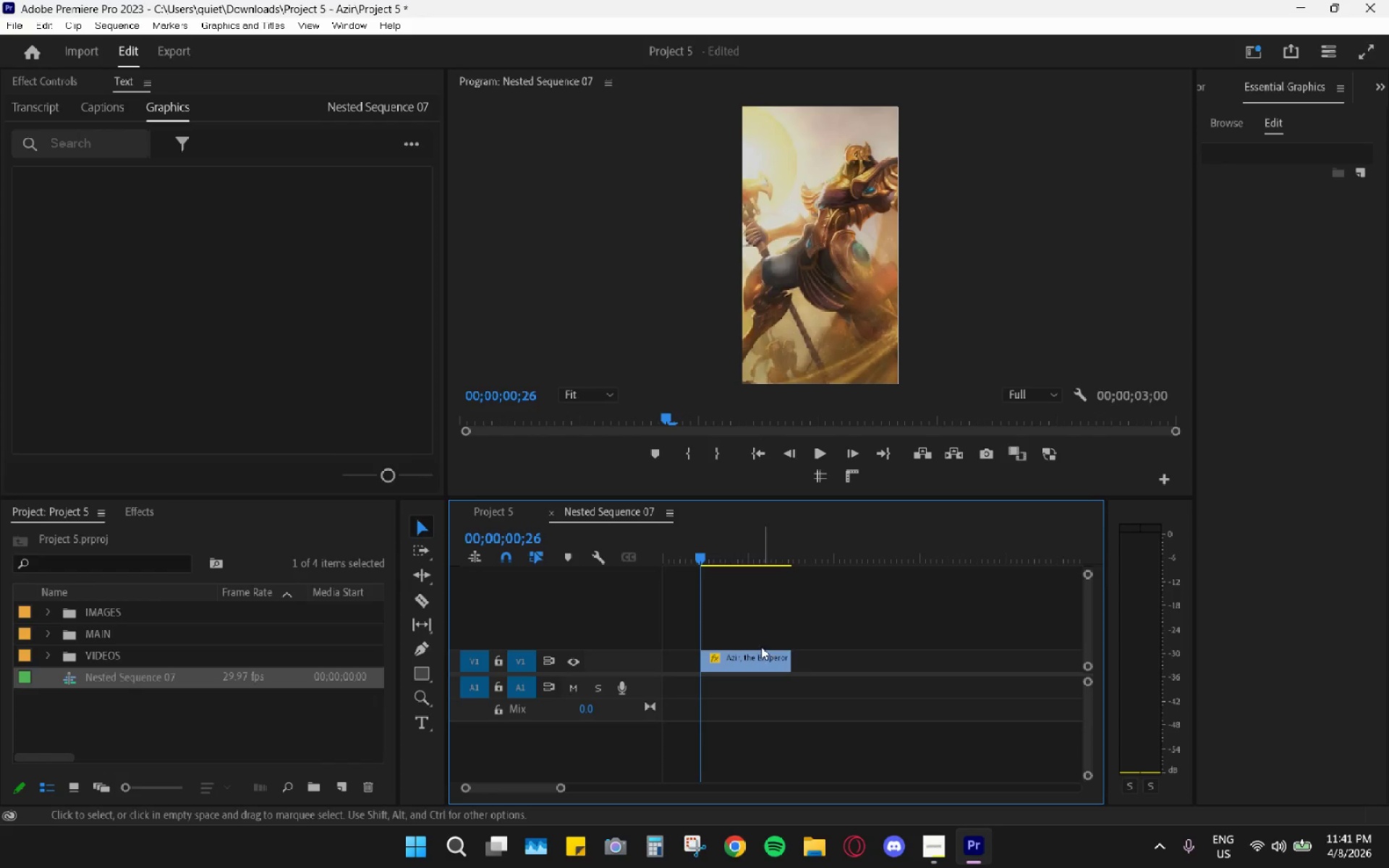 
key(Control+Z)
 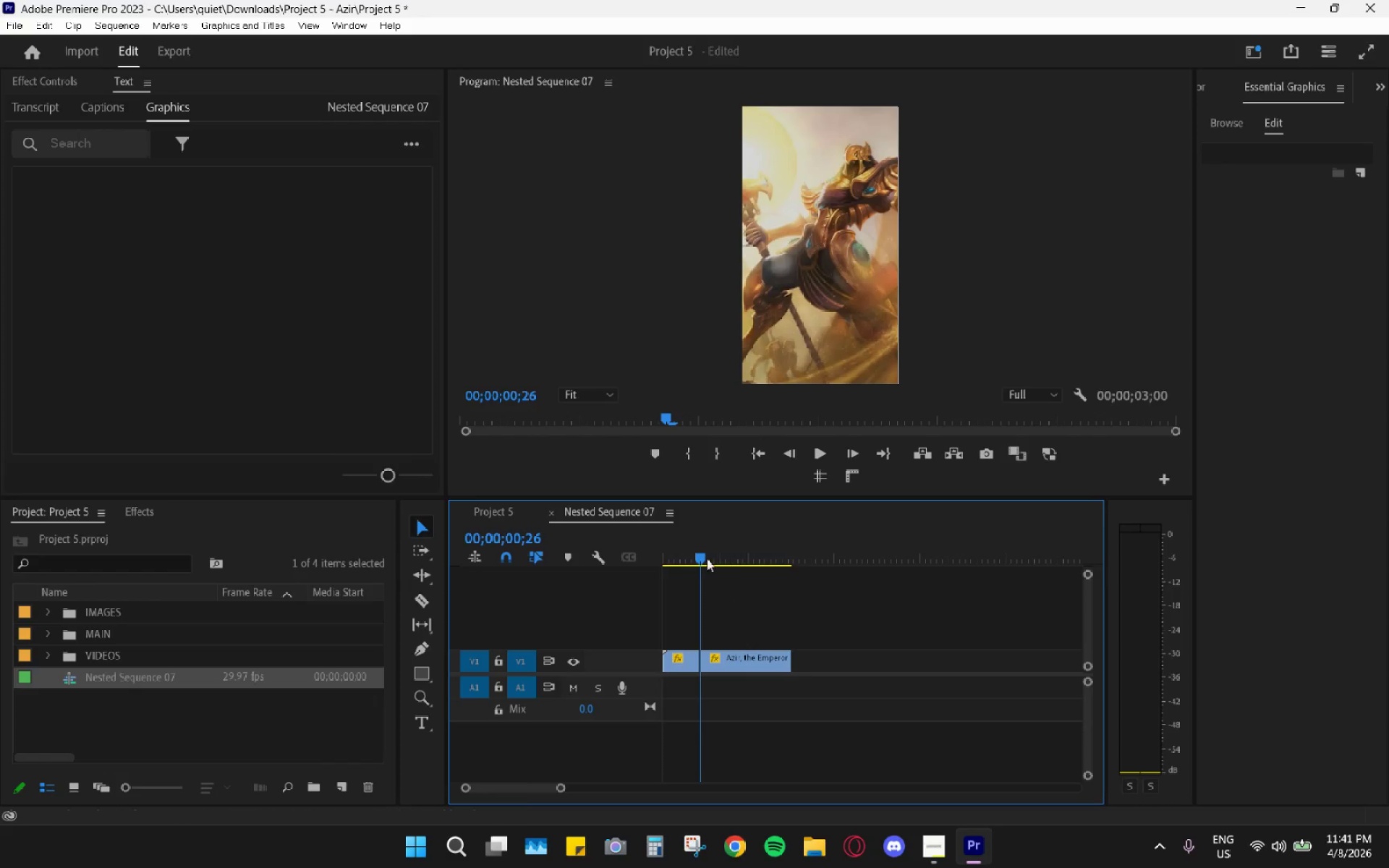 
left_click_drag(start_coordinate=[702, 556], to_coordinate=[656, 554])
 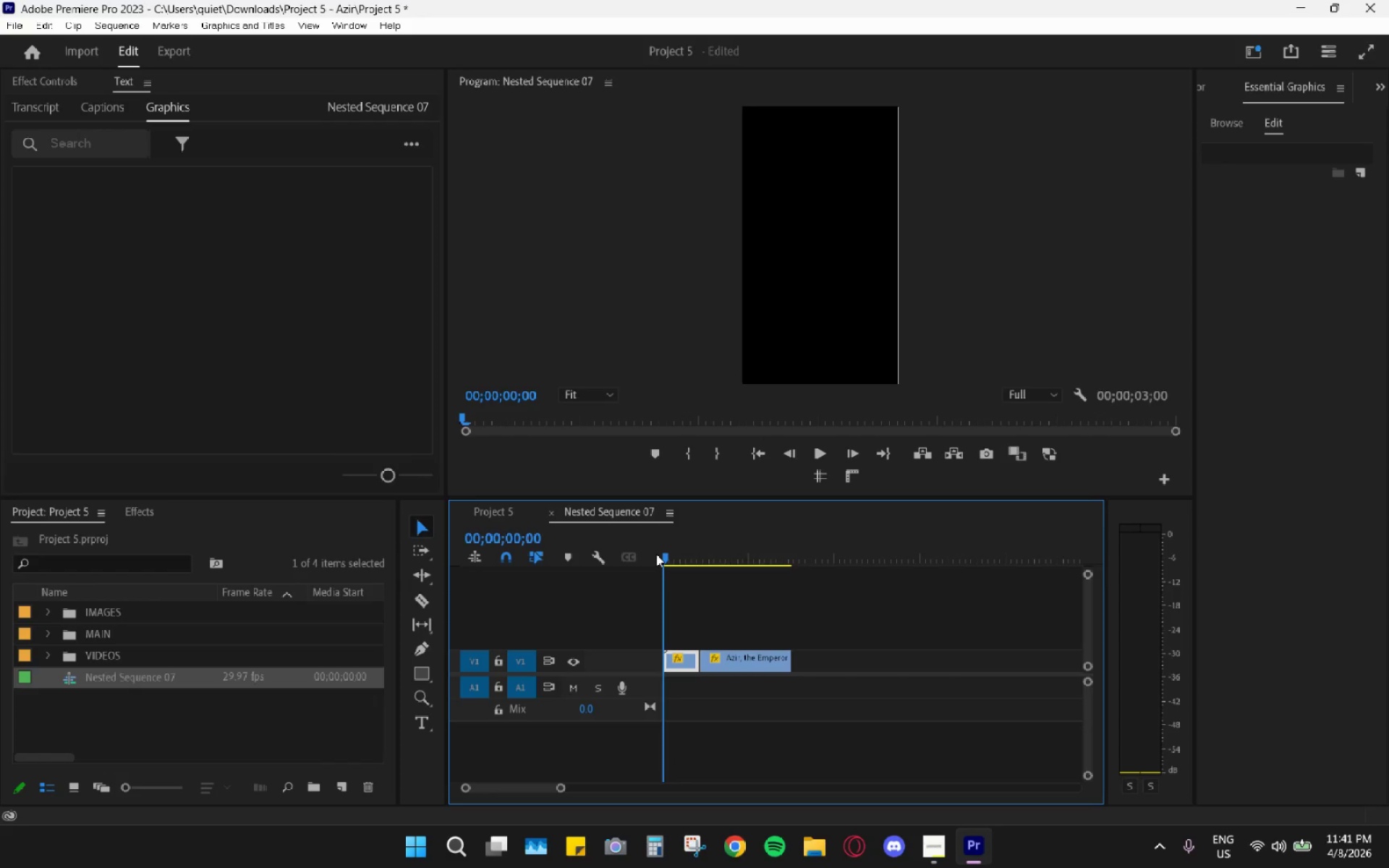 
key(Control+ControlLeft)
 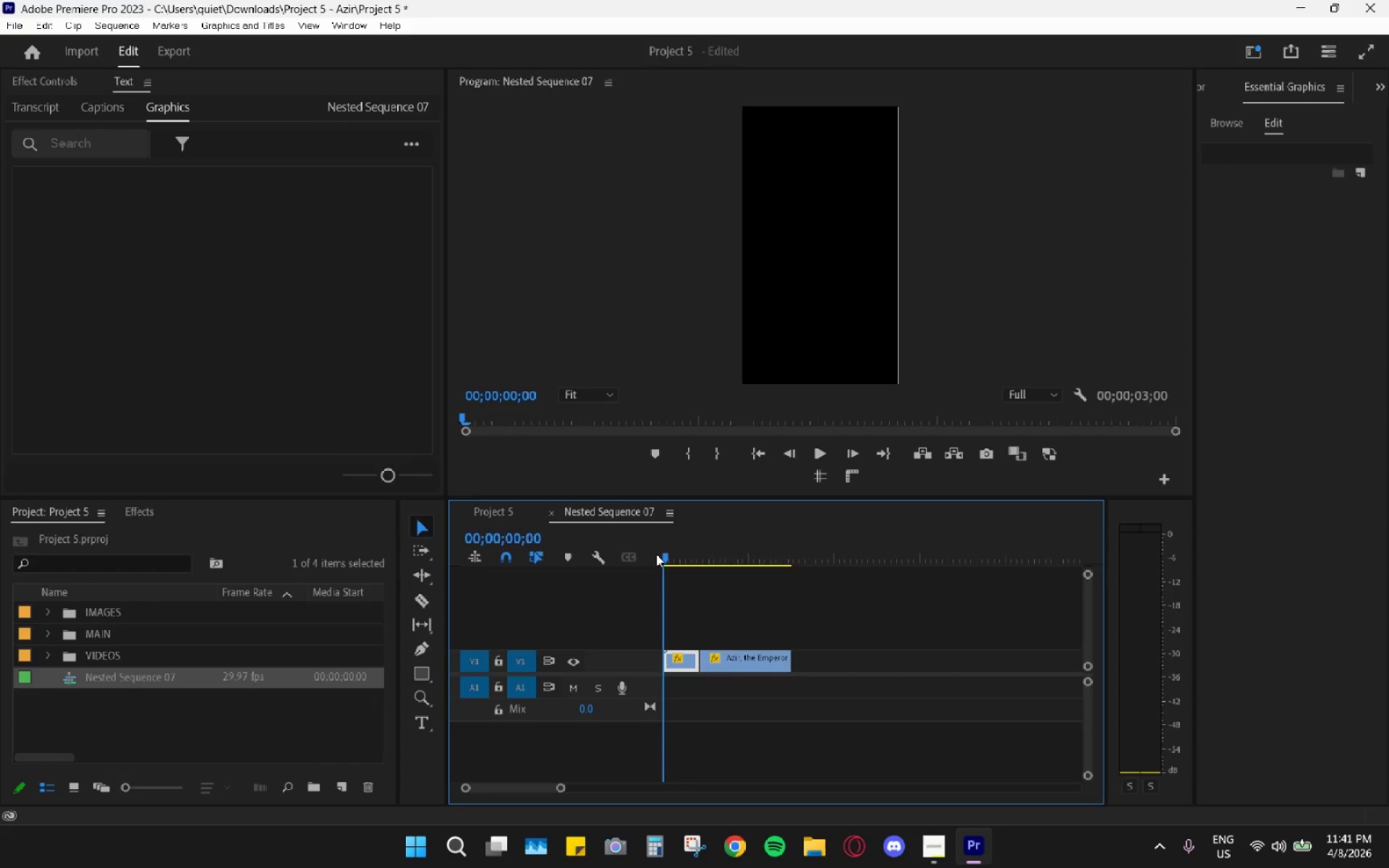 
key(Control+Z)
 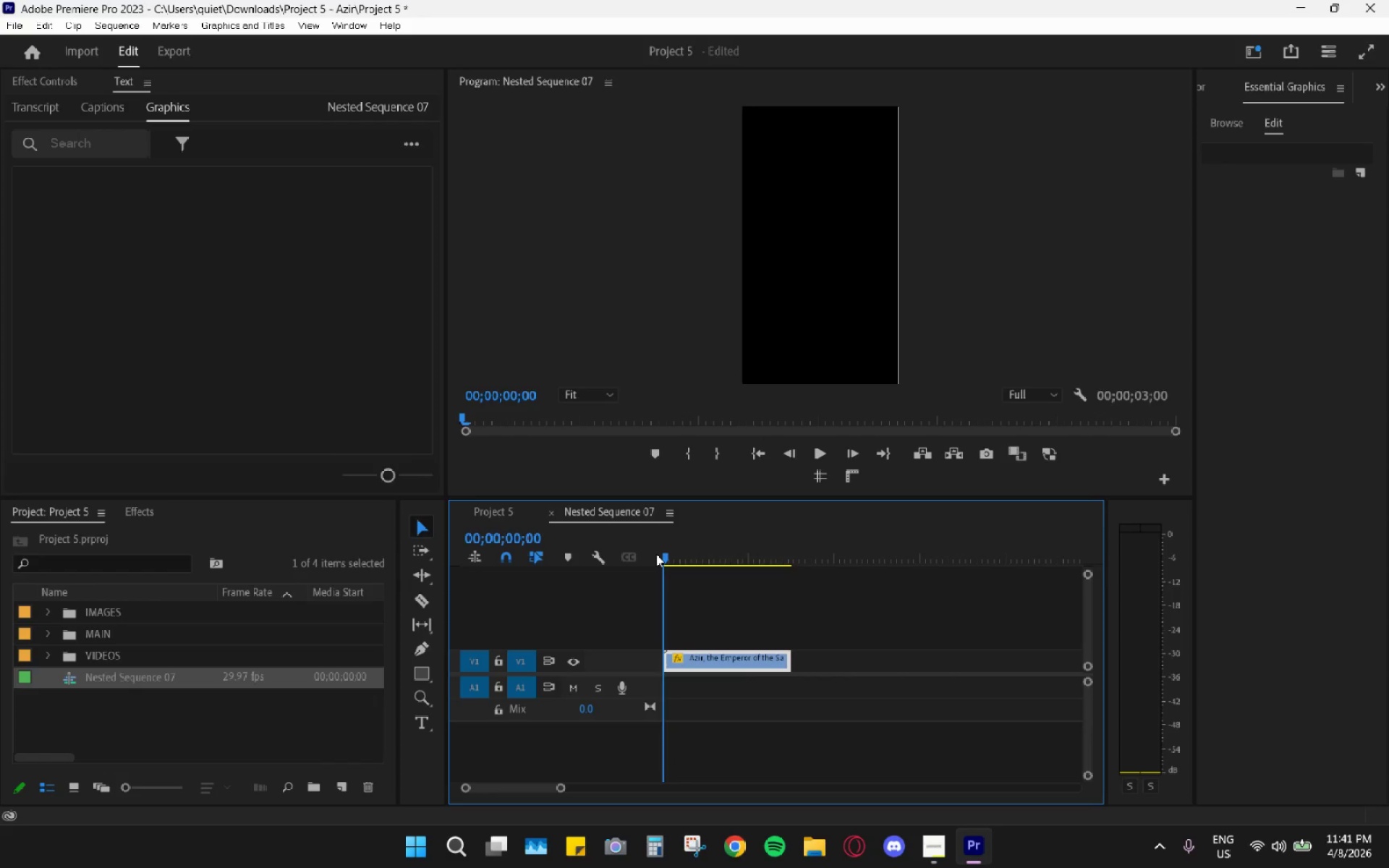 
key(Space)
 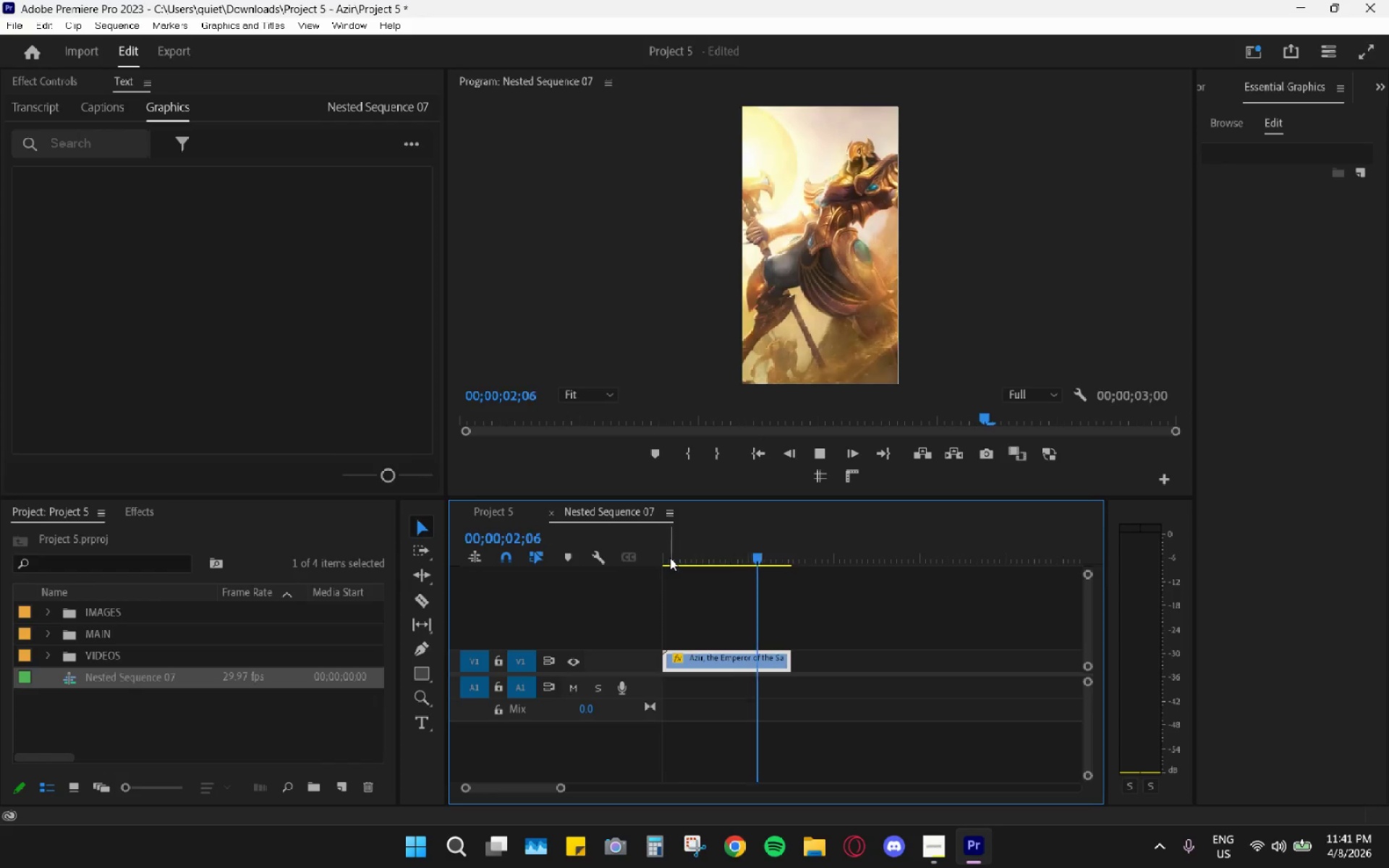 
key(Space)
 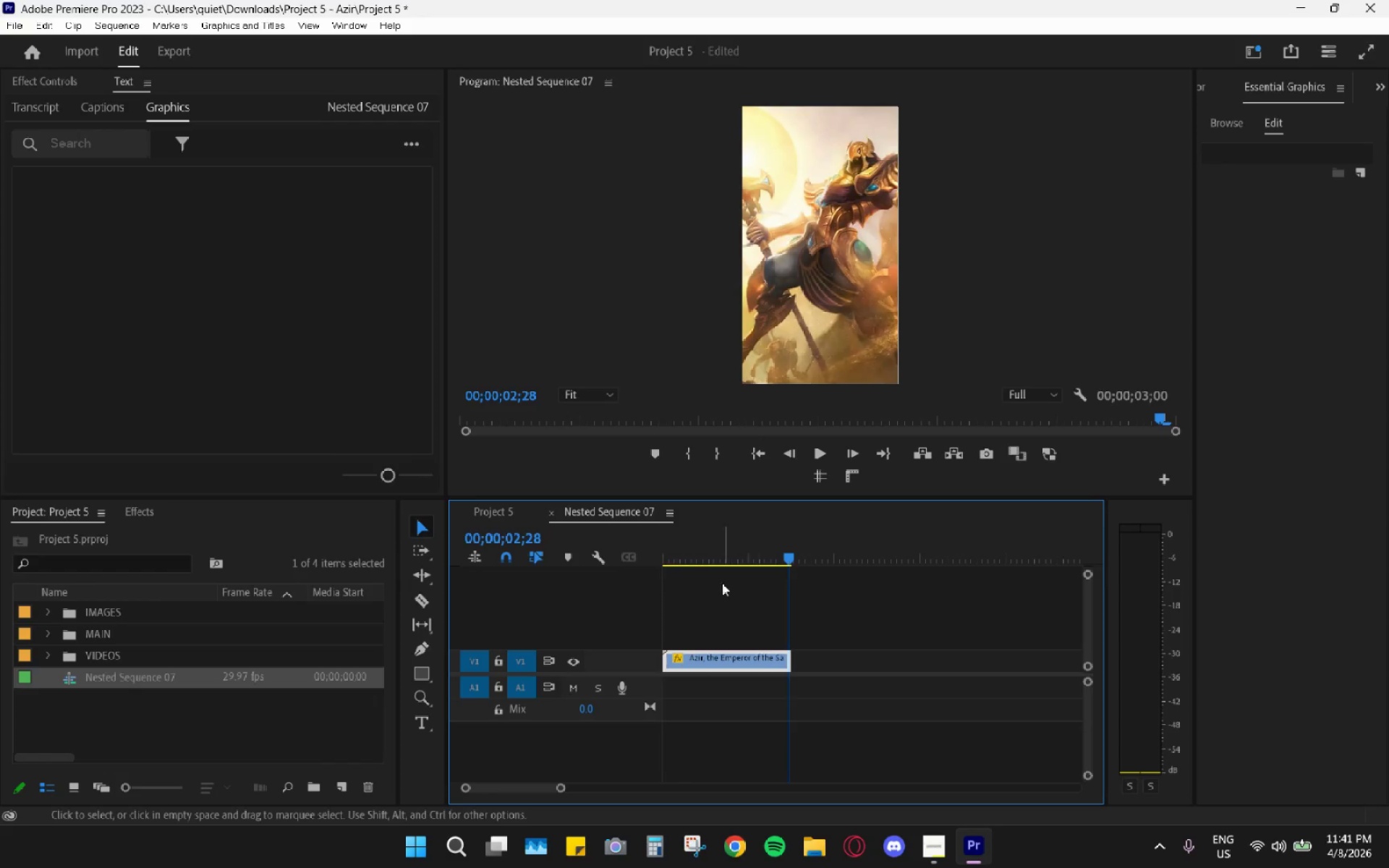 
left_click_drag(start_coordinate=[697, 556], to_coordinate=[647, 561])
 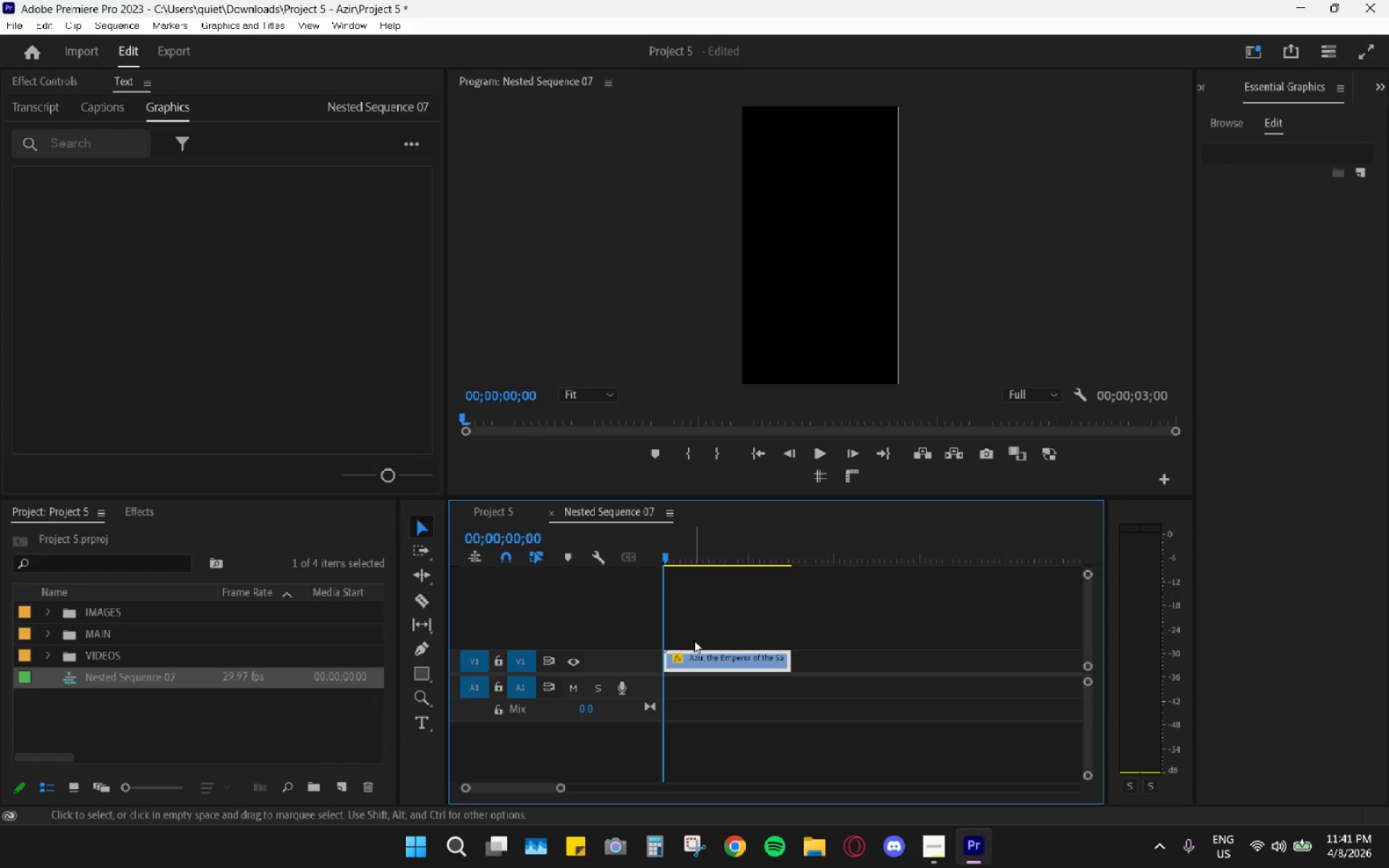 
hold_key(key=AltLeft, duration=0.59)
scroll: coordinate [704, 644], scroll_direction: up, amount: 8.0
 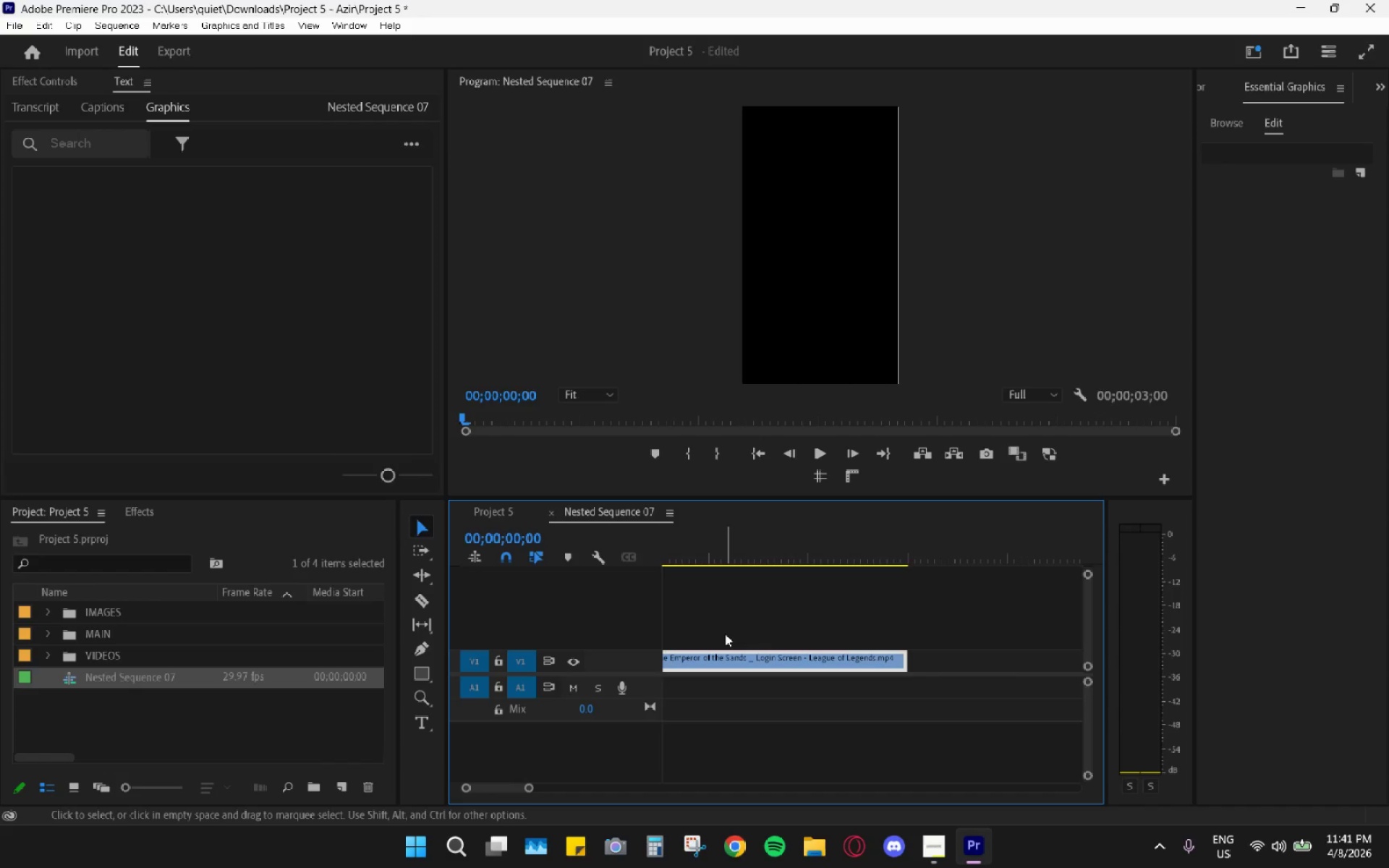 
hold_key(key=C, duration=1.05)
 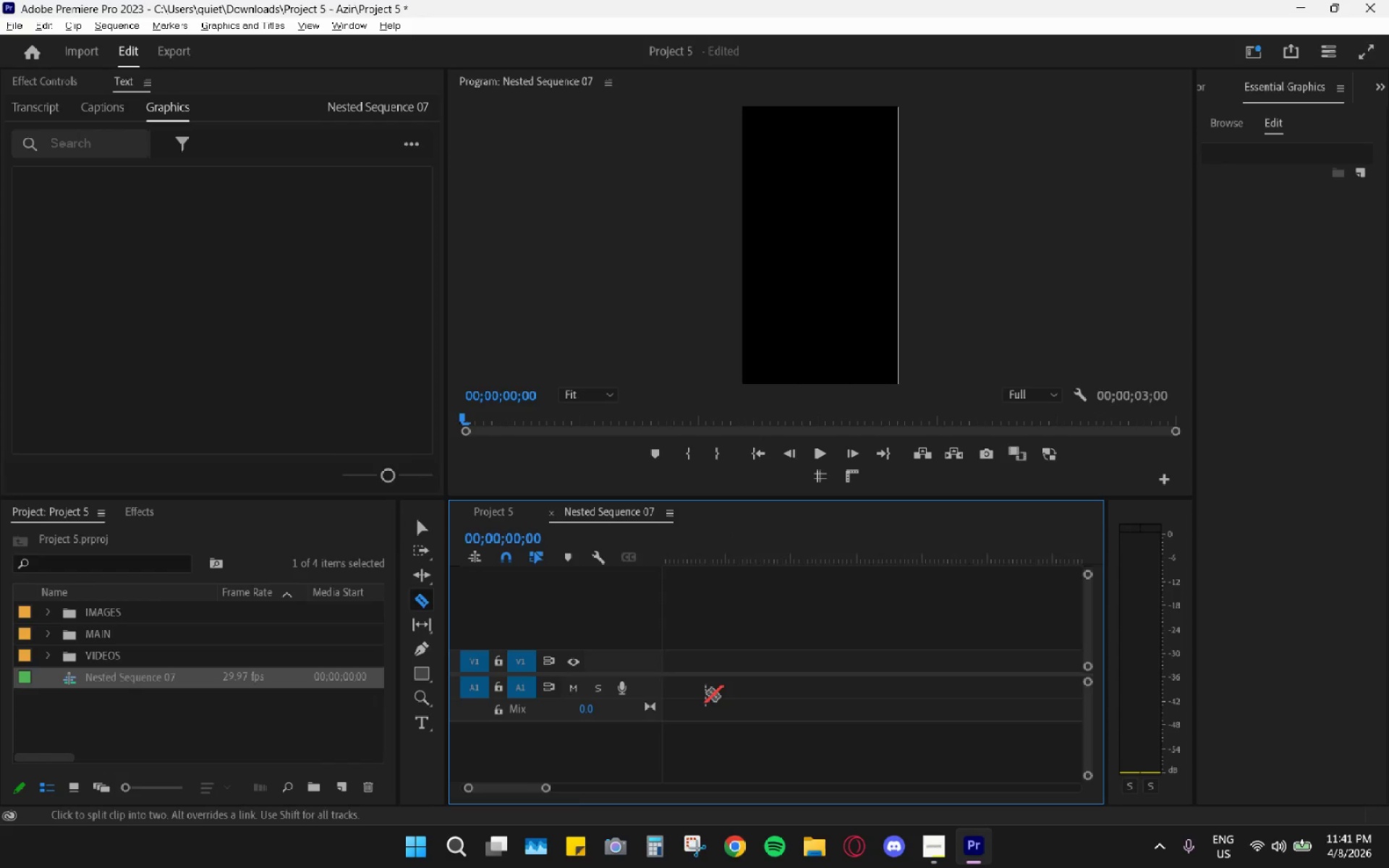 
scroll: coordinate [722, 638], scroll_direction: down, amount: 10.0
 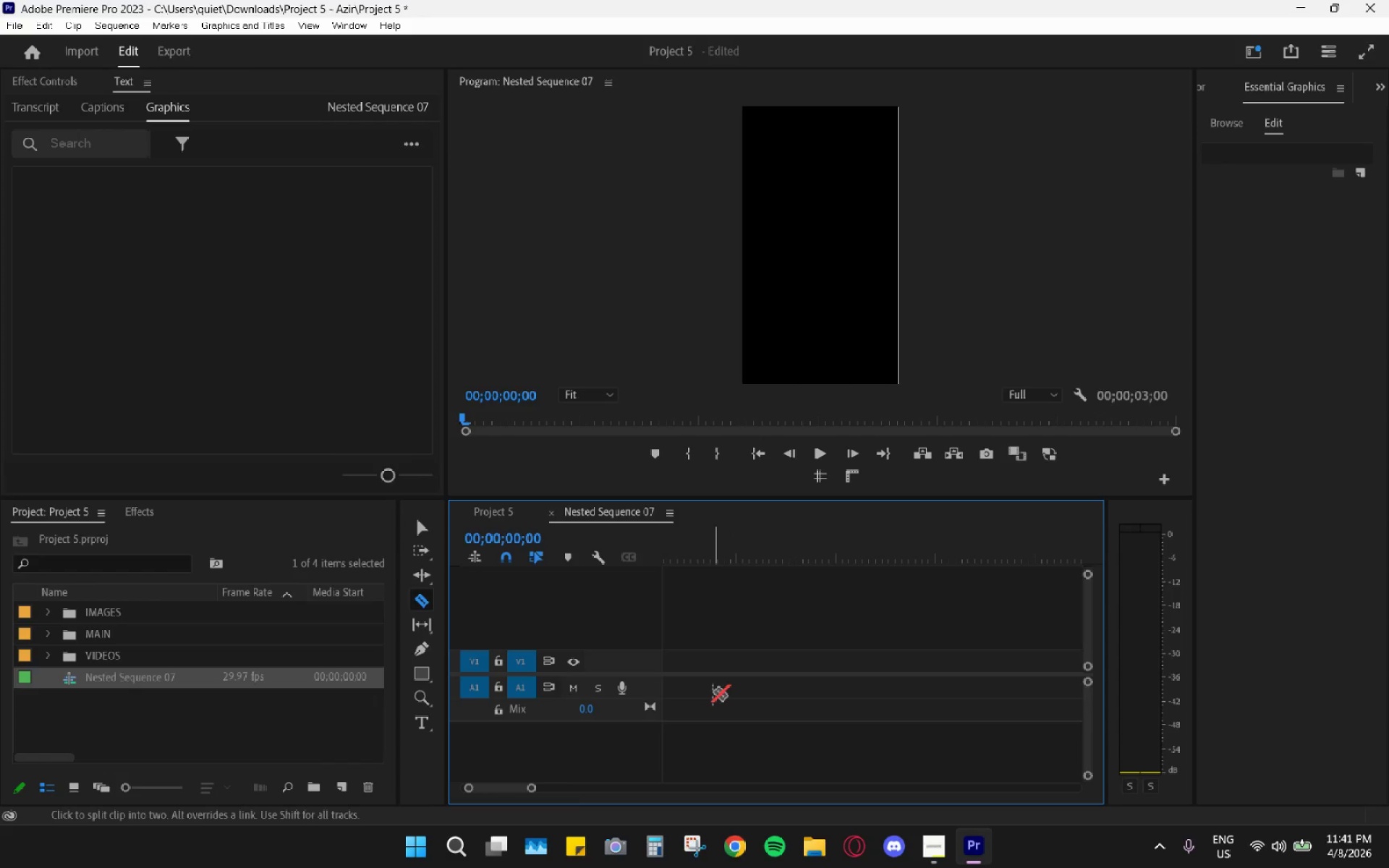 
hold_key(key=AltLeft, duration=0.58)
scroll: coordinate [705, 692], scroll_direction: down, amount: 6.0
 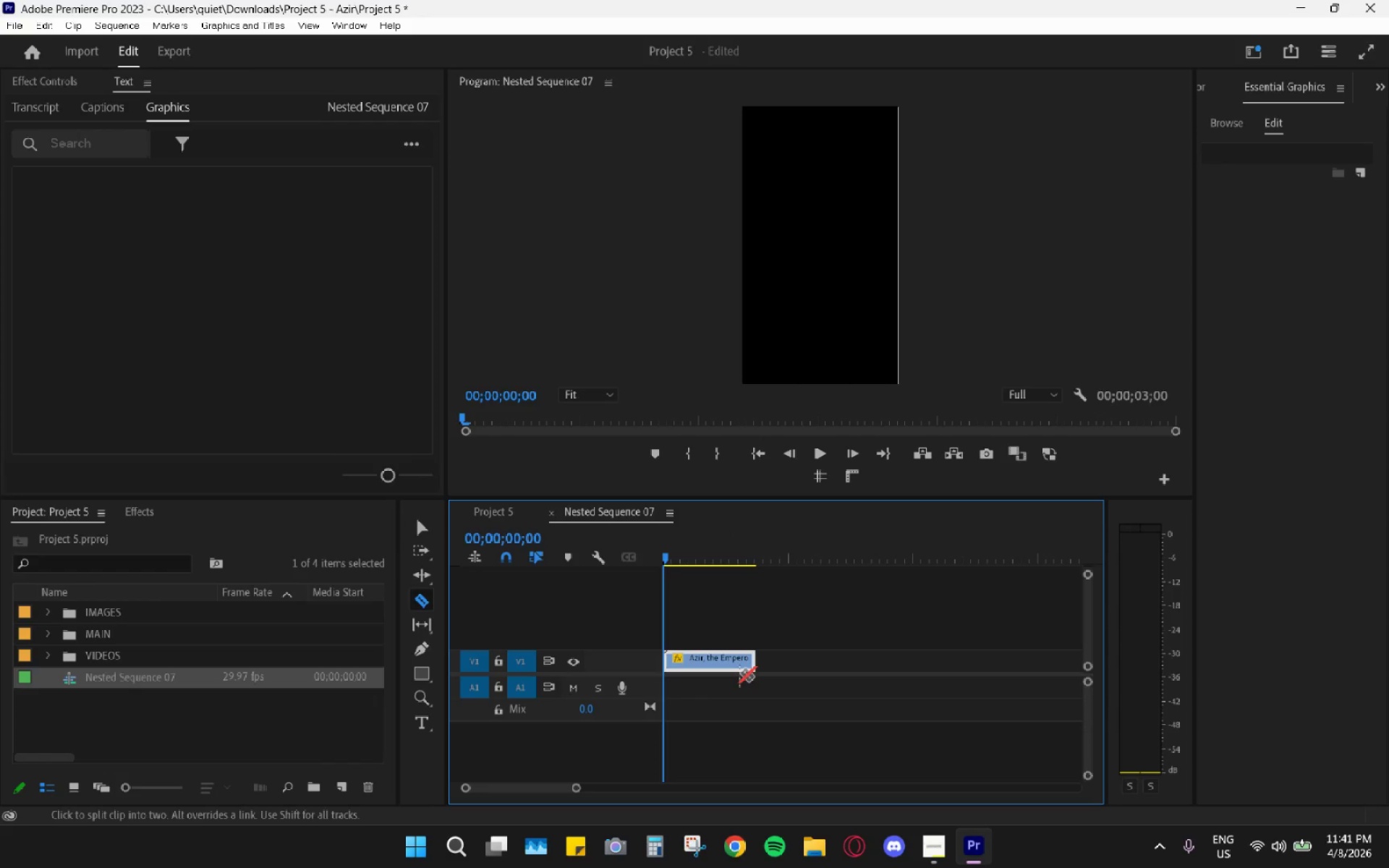 
key(V)
 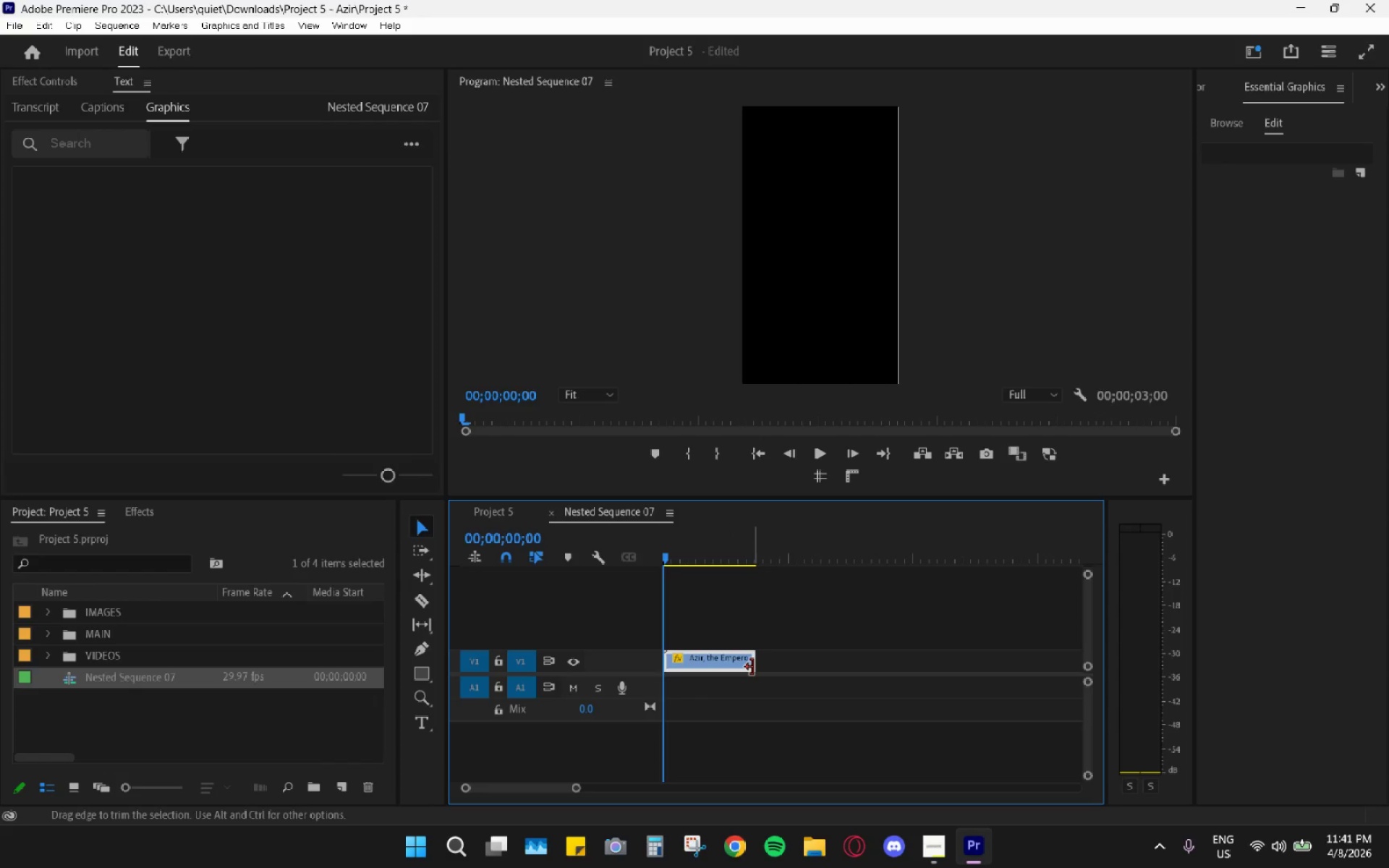 
left_click_drag(start_coordinate=[755, 666], to_coordinate=[916, 665])
 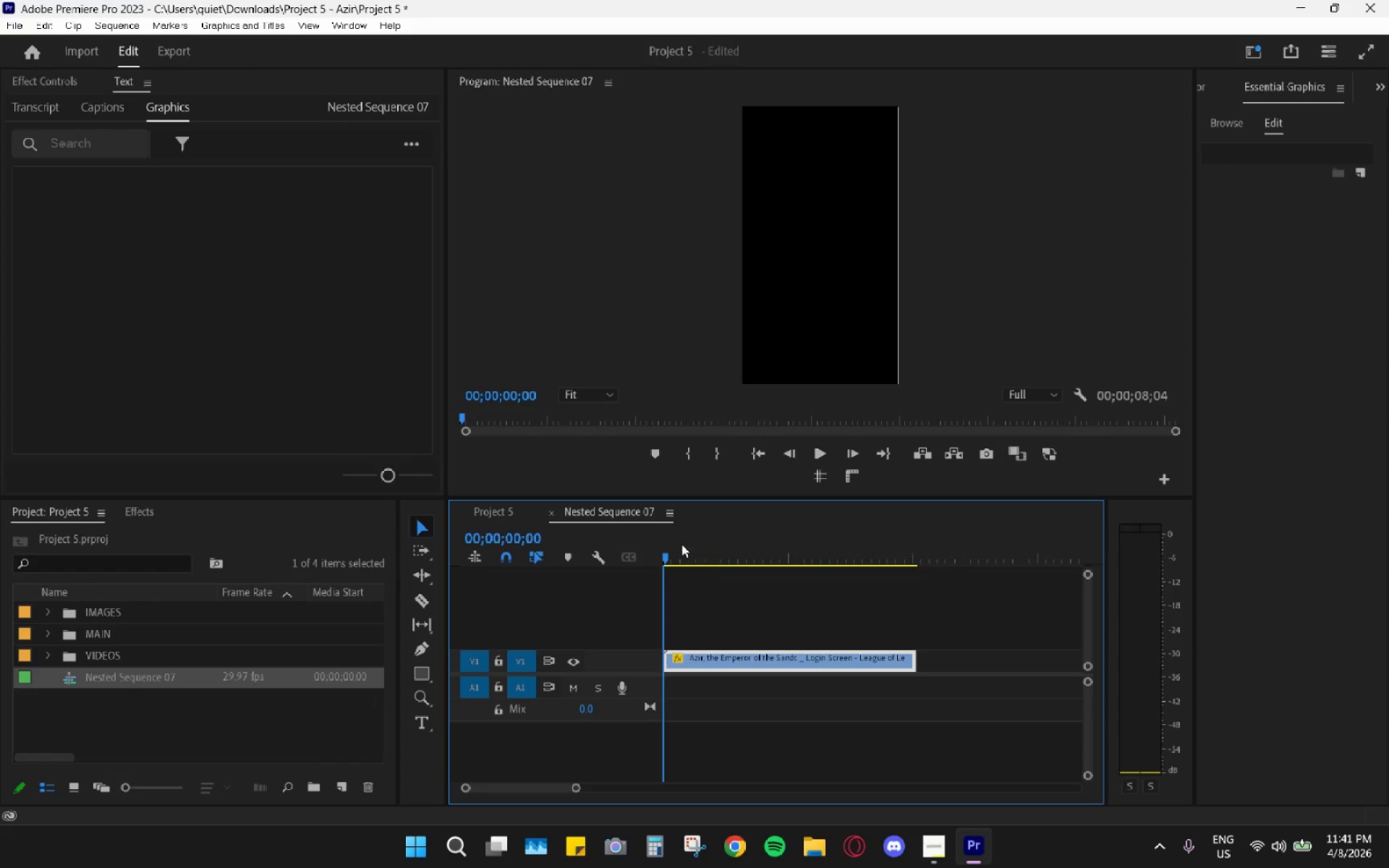 
left_click_drag(start_coordinate=[669, 540], to_coordinate=[702, 555])
 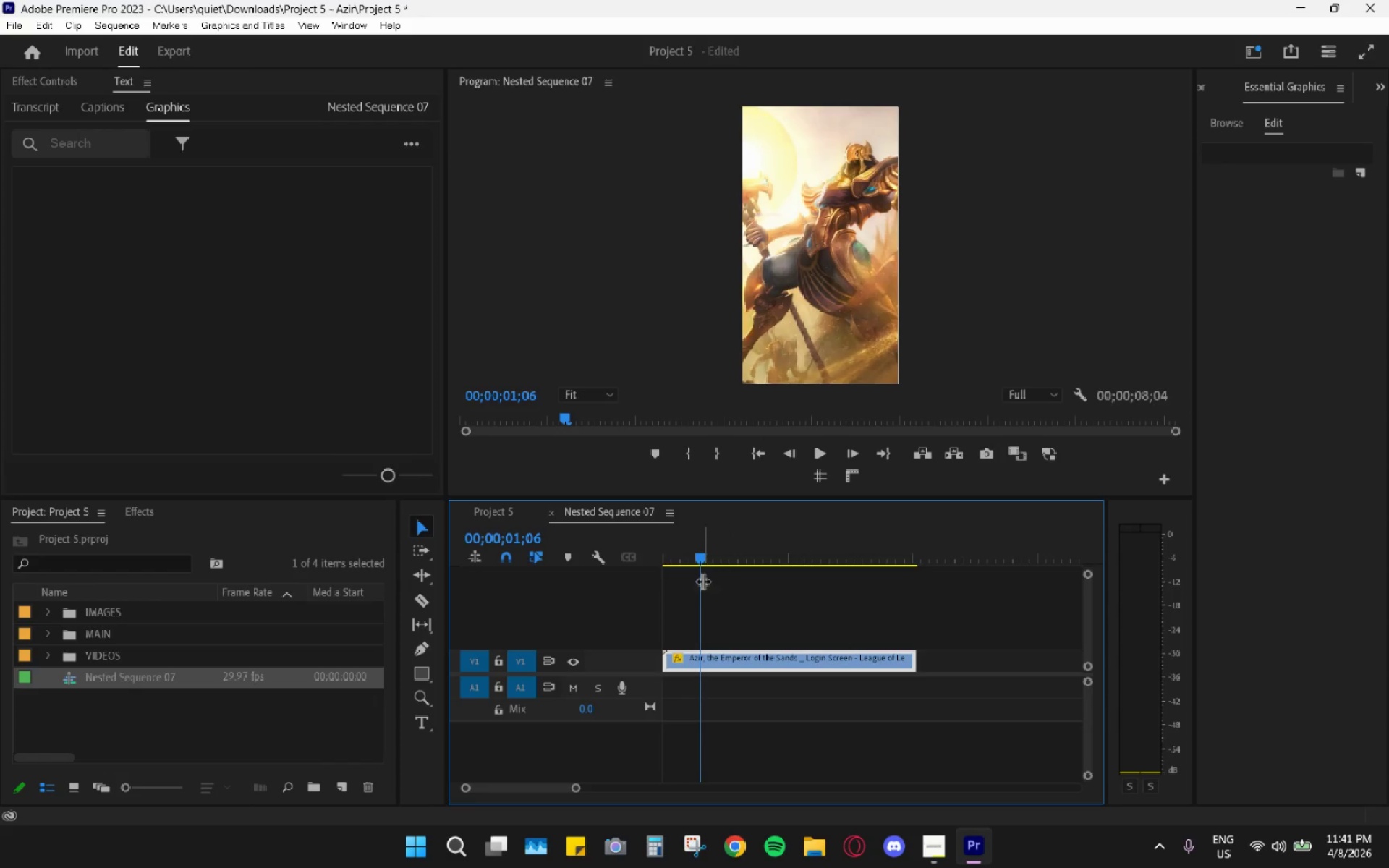 
type(chv)
 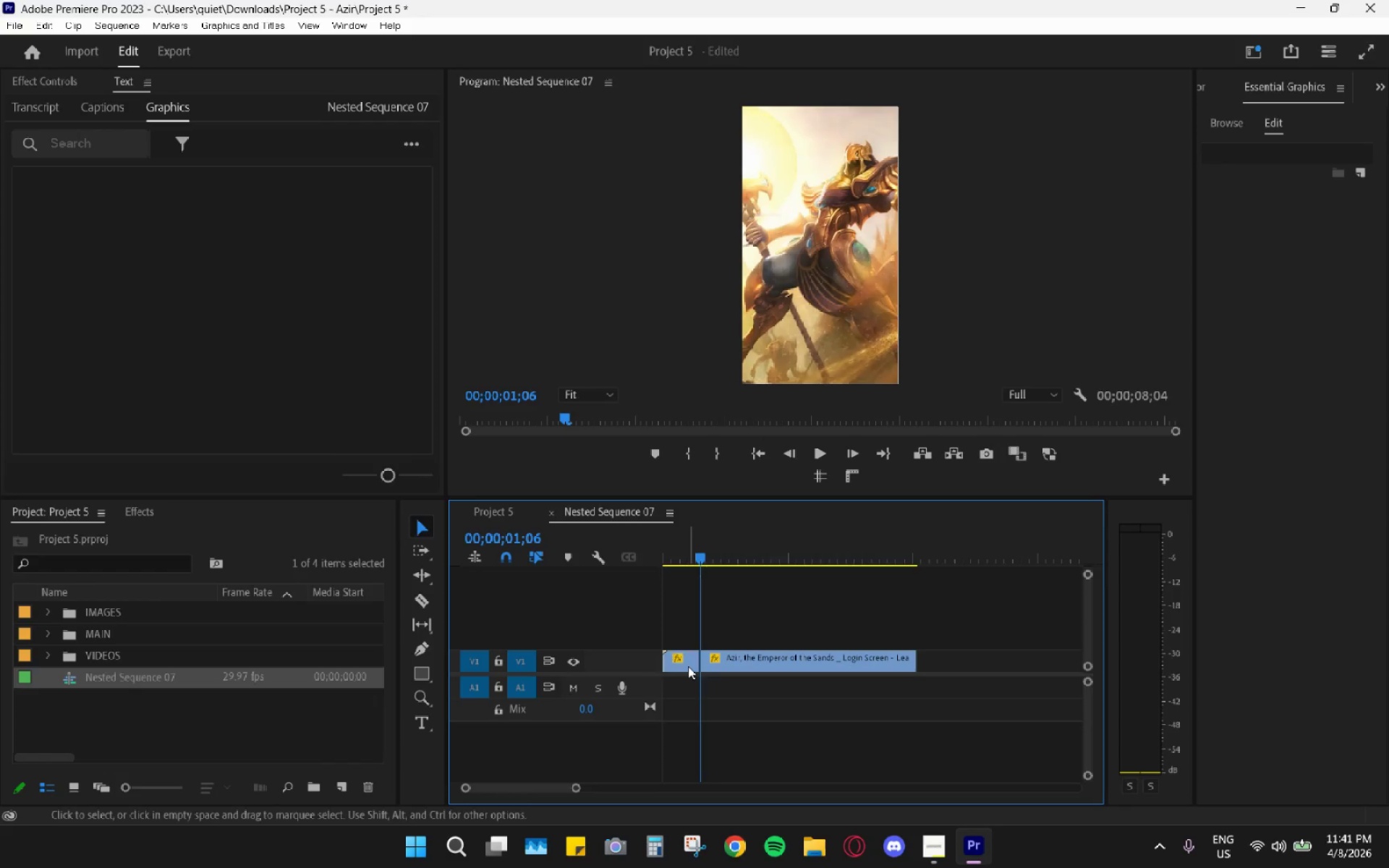 
key(H)
 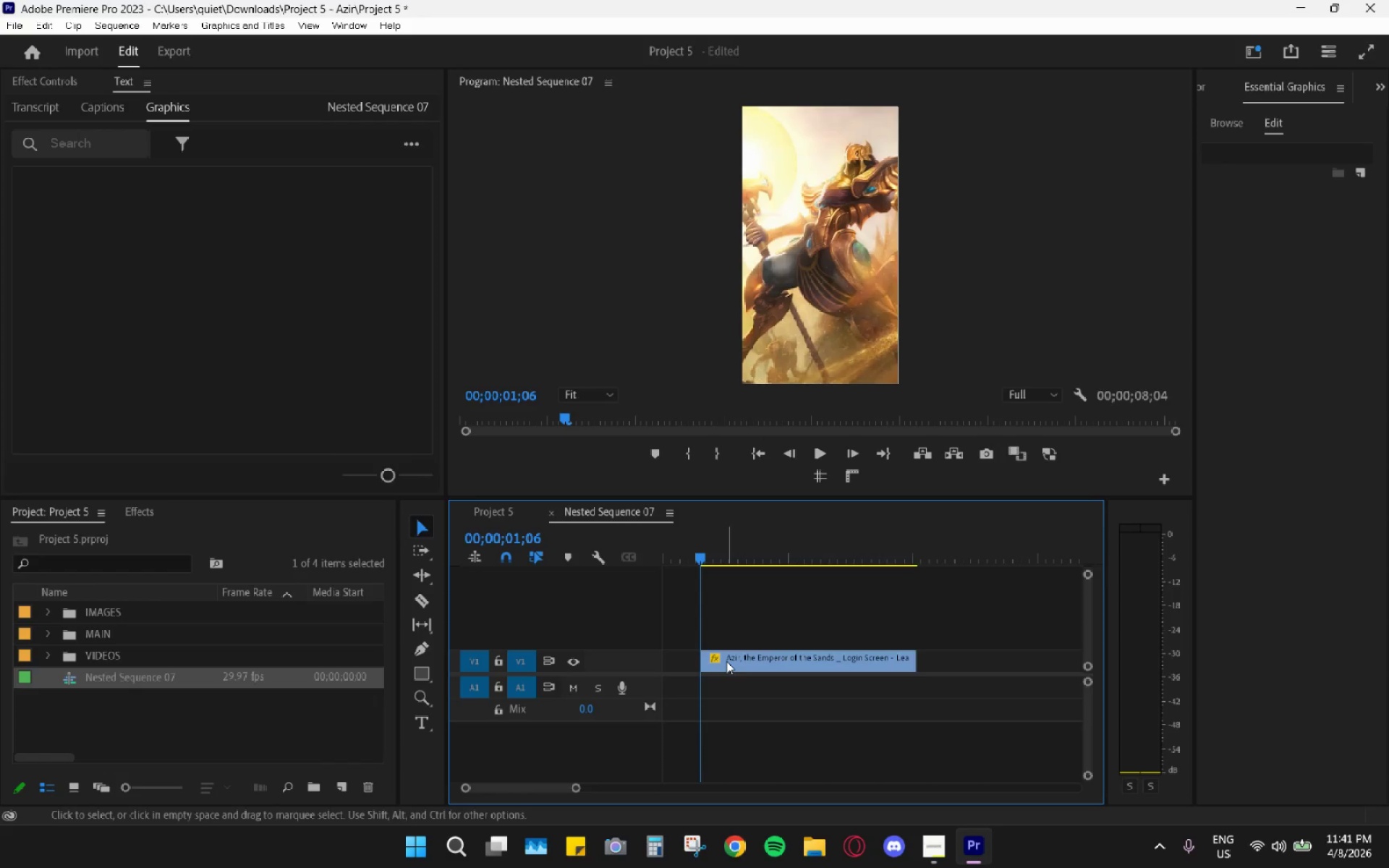 
left_click_drag(start_coordinate=[726, 661], to_coordinate=[681, 660])
 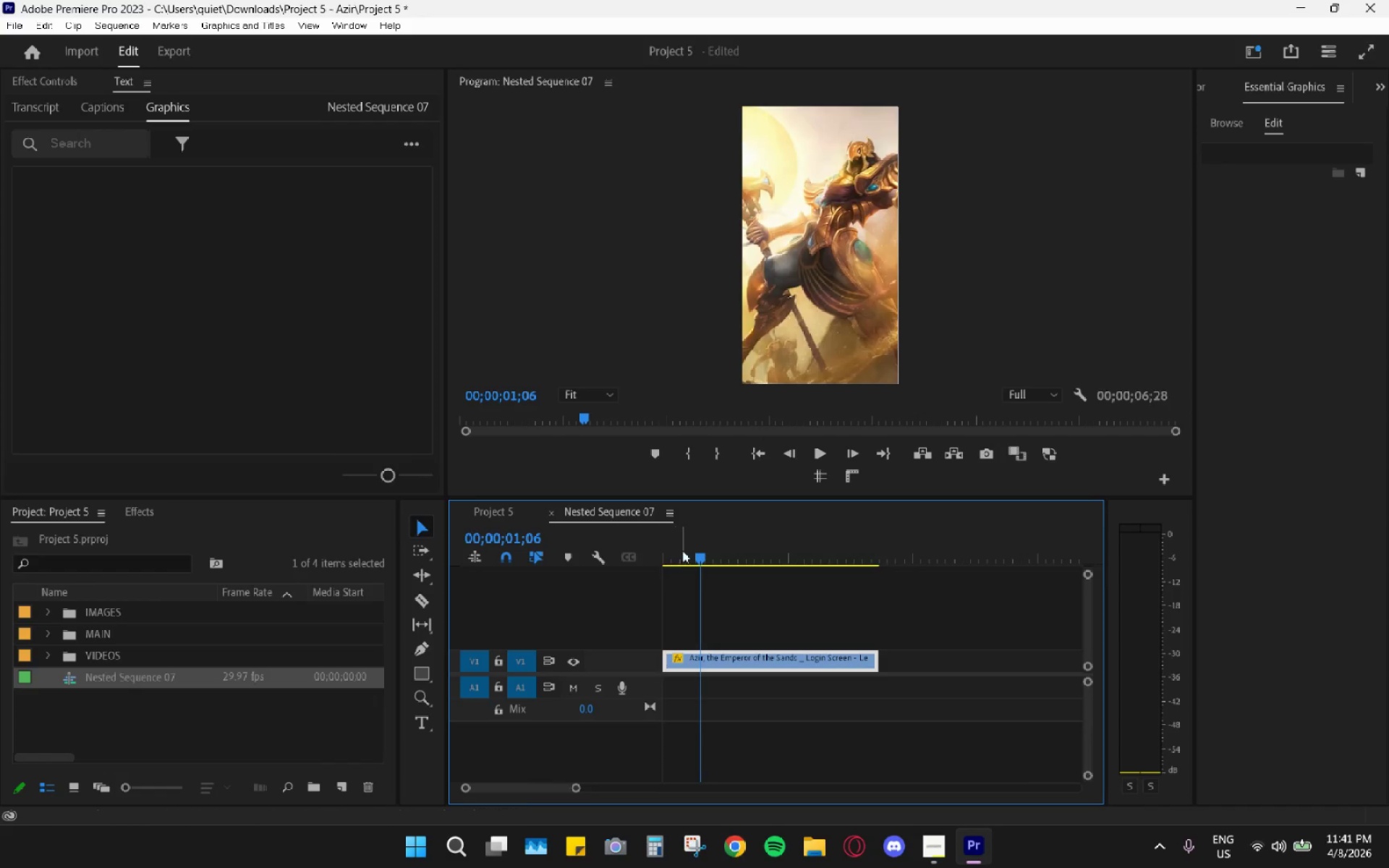 
left_click_drag(start_coordinate=[682, 550], to_coordinate=[617, 561])
 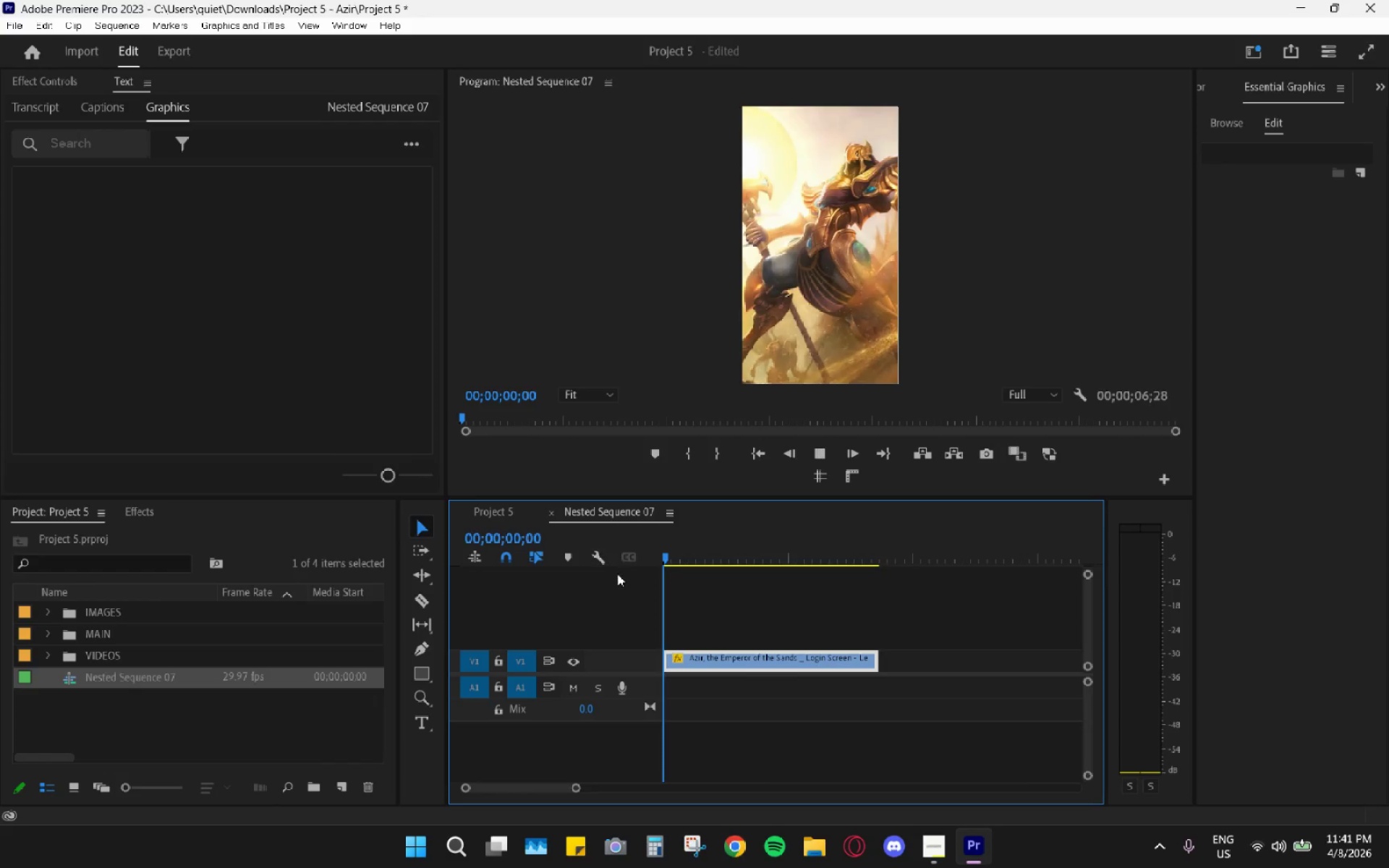 
key(Space)
 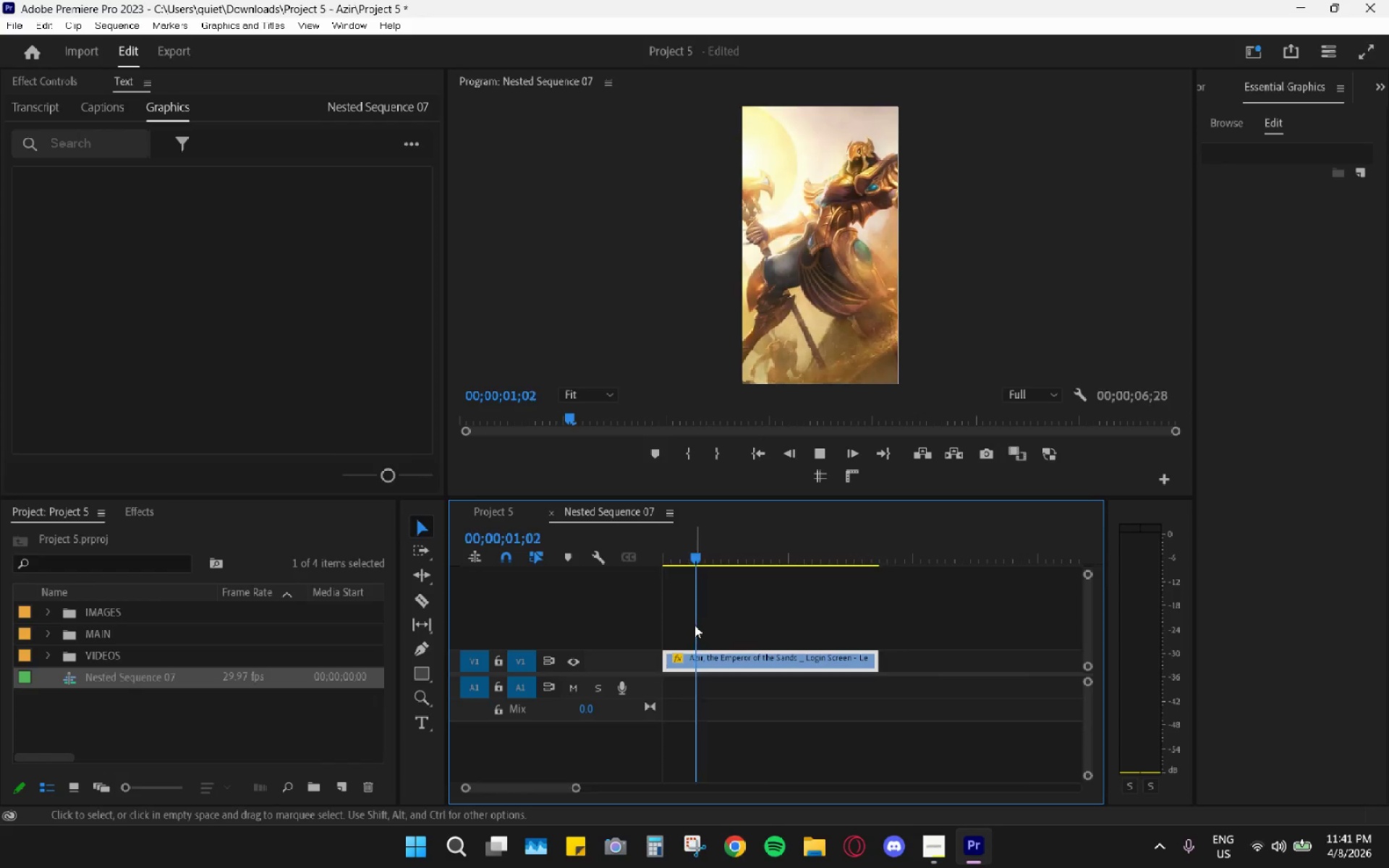 
key(Space)
 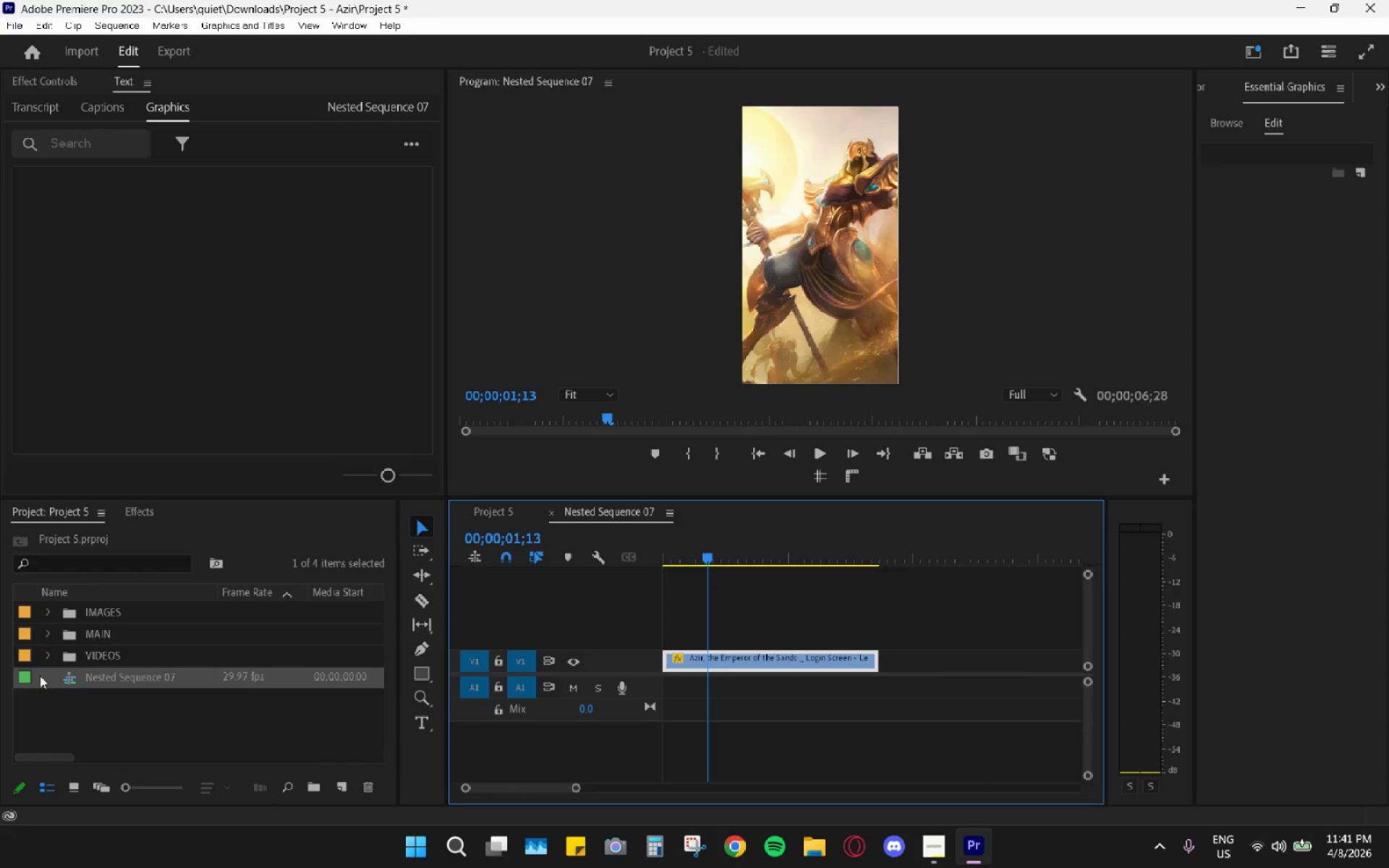 
left_click_drag(start_coordinate=[101, 676], to_coordinate=[101, 642])
 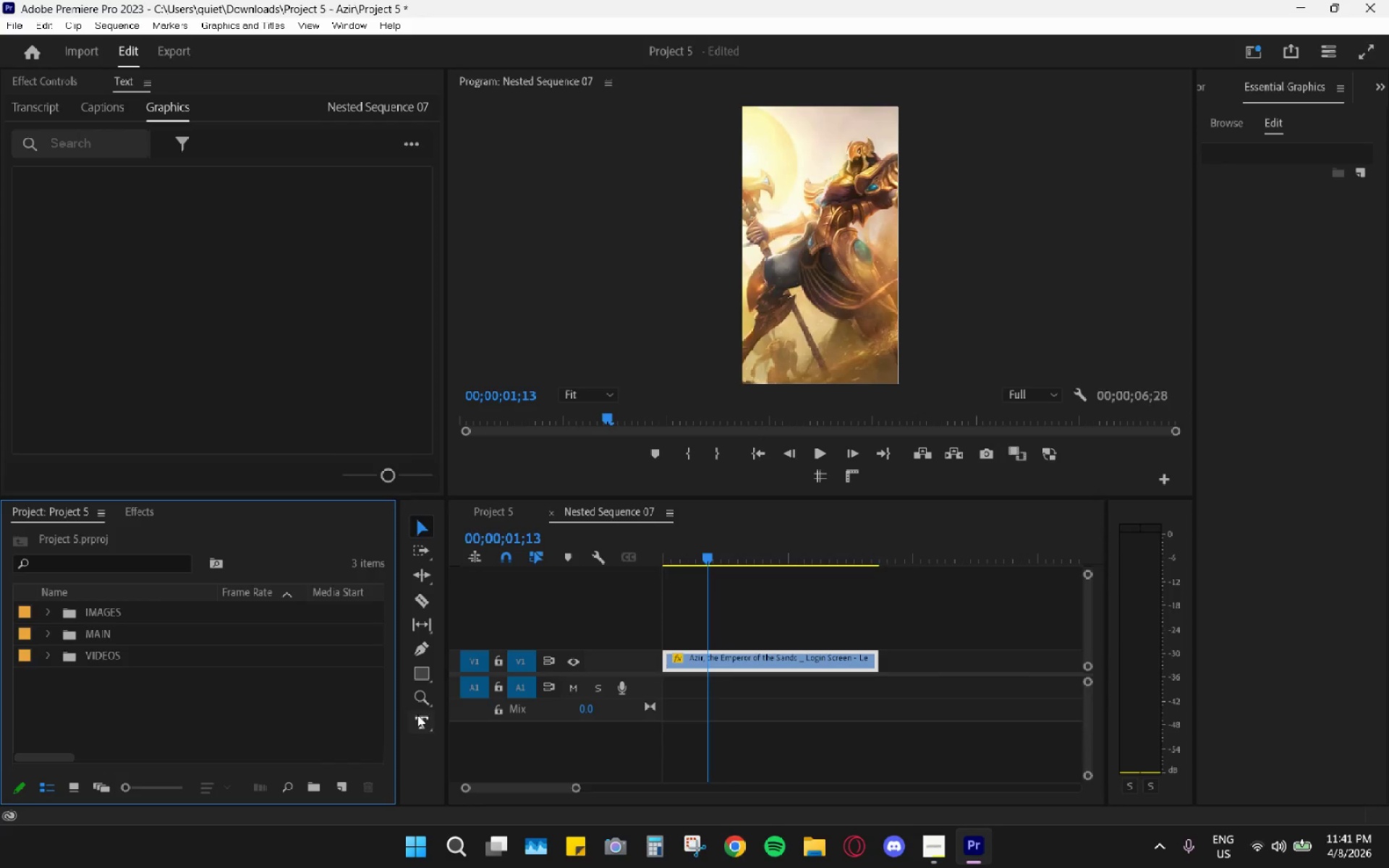 
left_click([420, 717])
 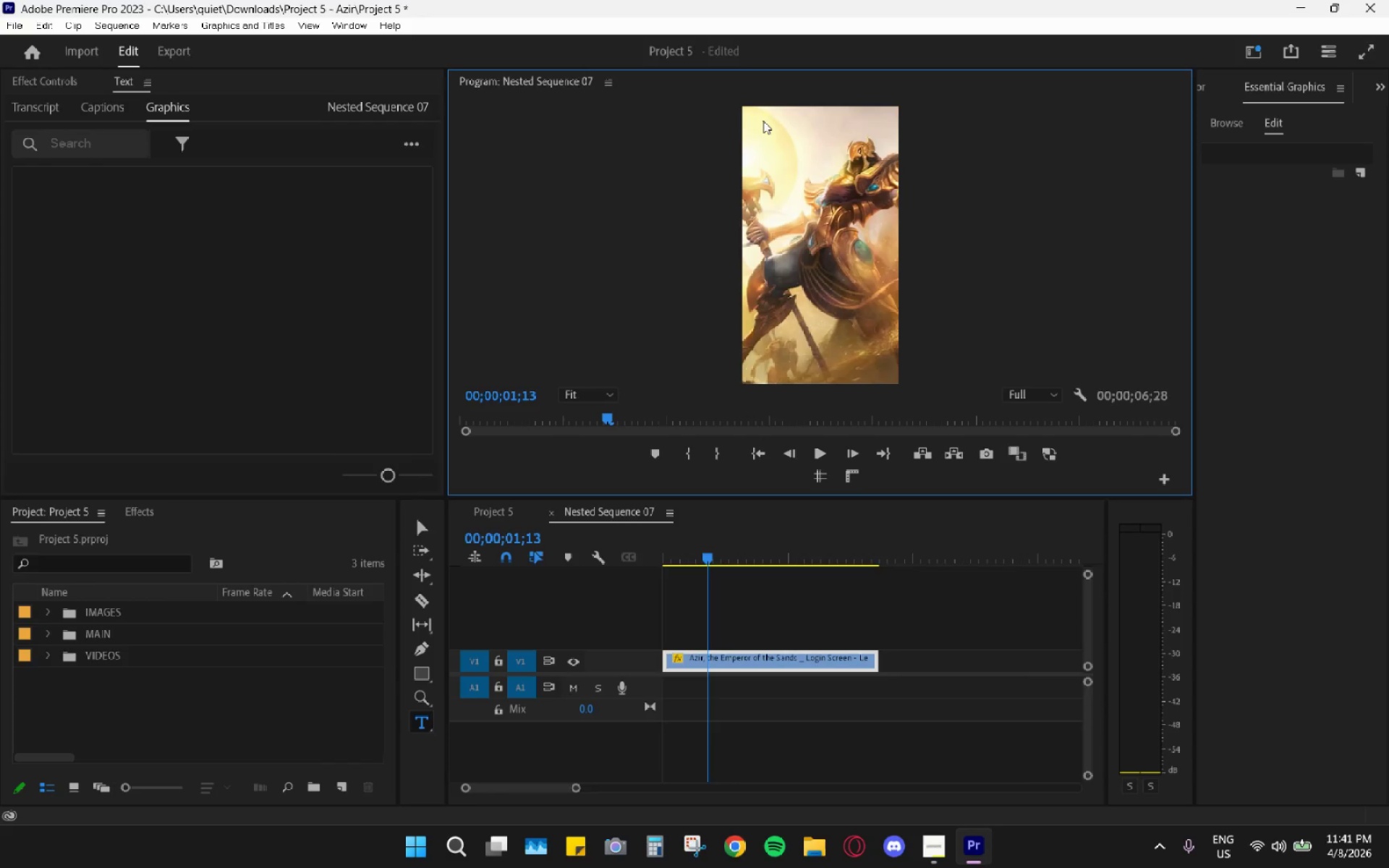 
wait(6.88)
 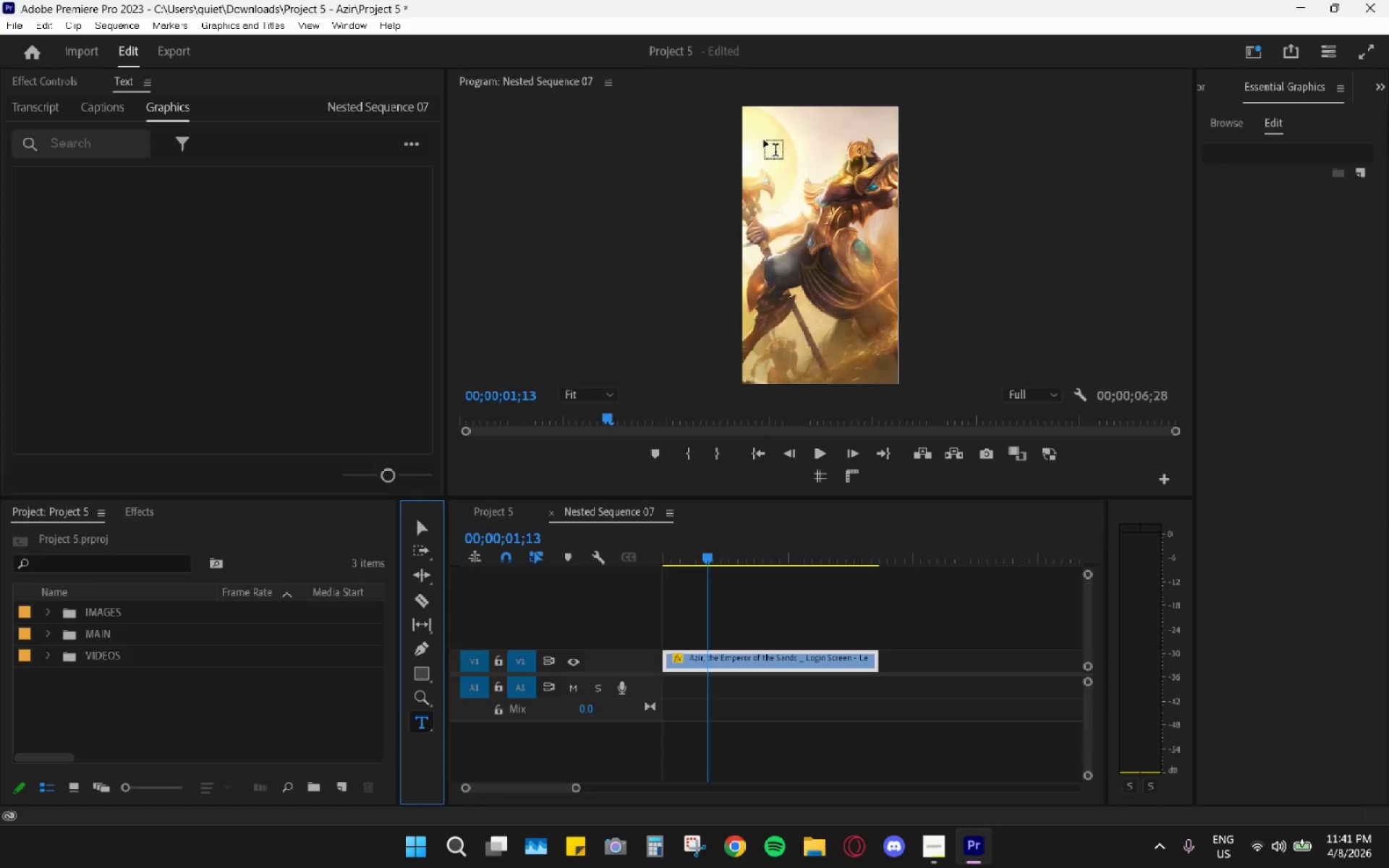 
type(AZIR)
 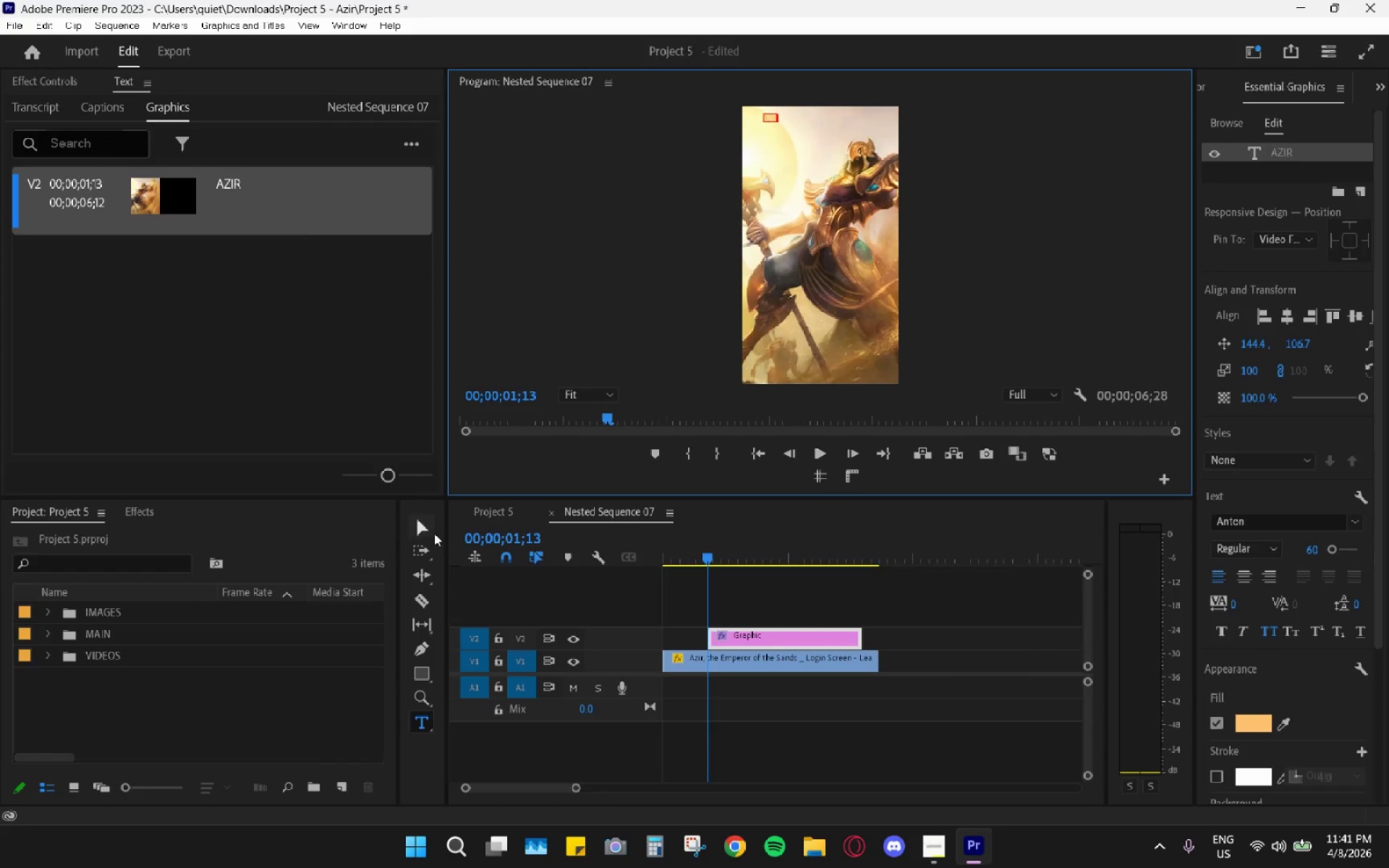 
left_click_drag(start_coordinate=[745, 637], to_coordinate=[689, 641])
 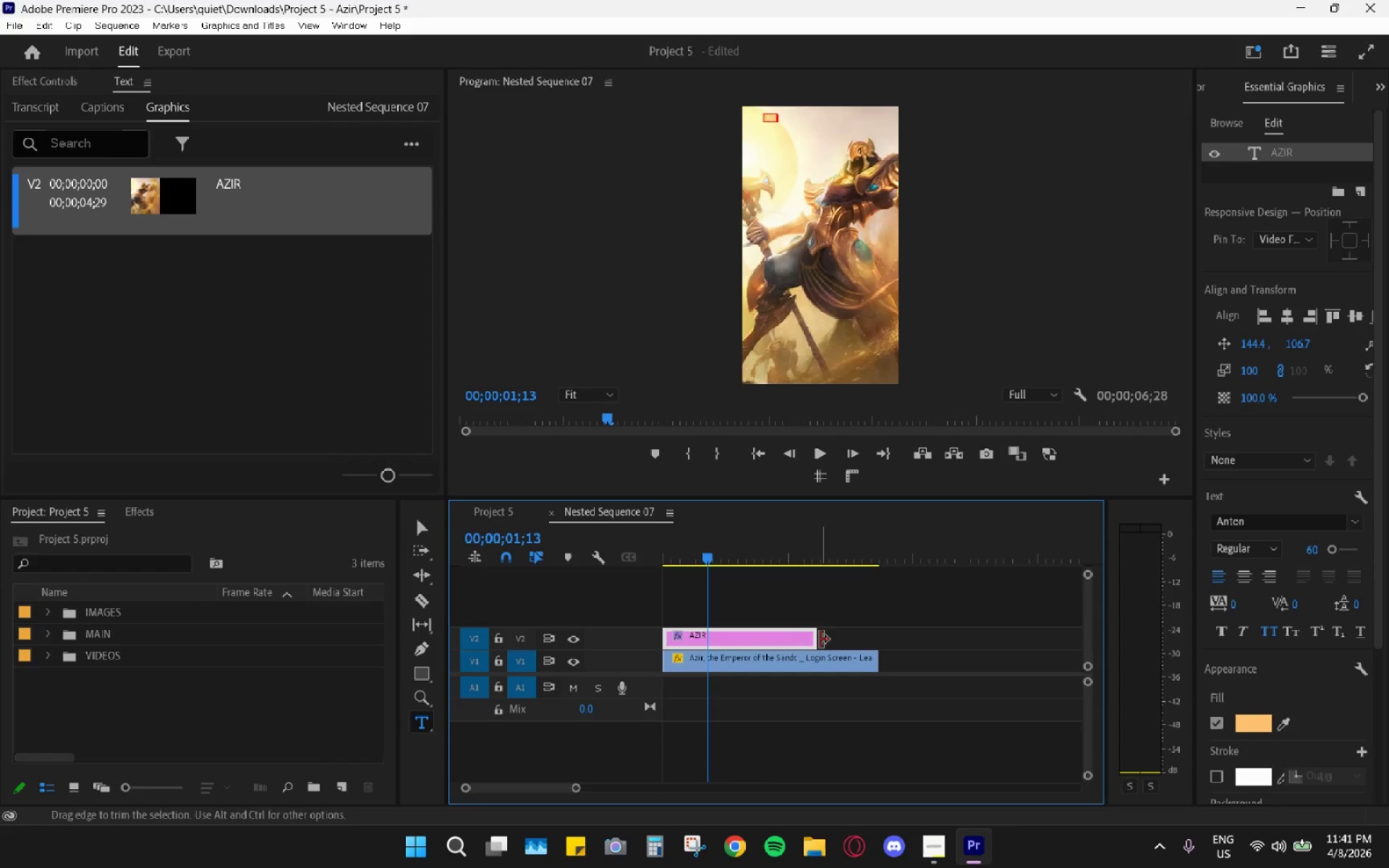 
left_click_drag(start_coordinate=[815, 637], to_coordinate=[878, 631])
 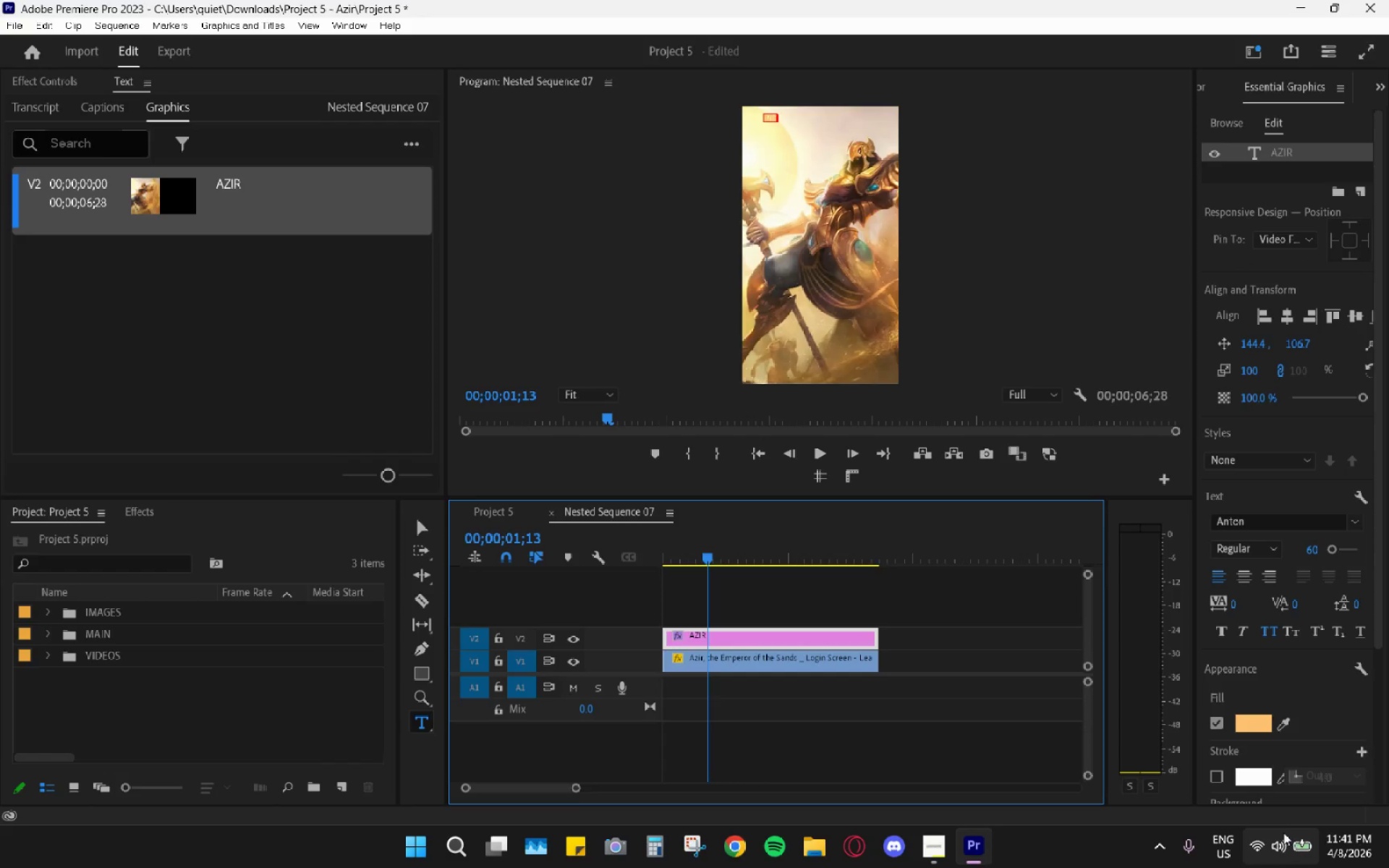 
left_click([1261, 728])
 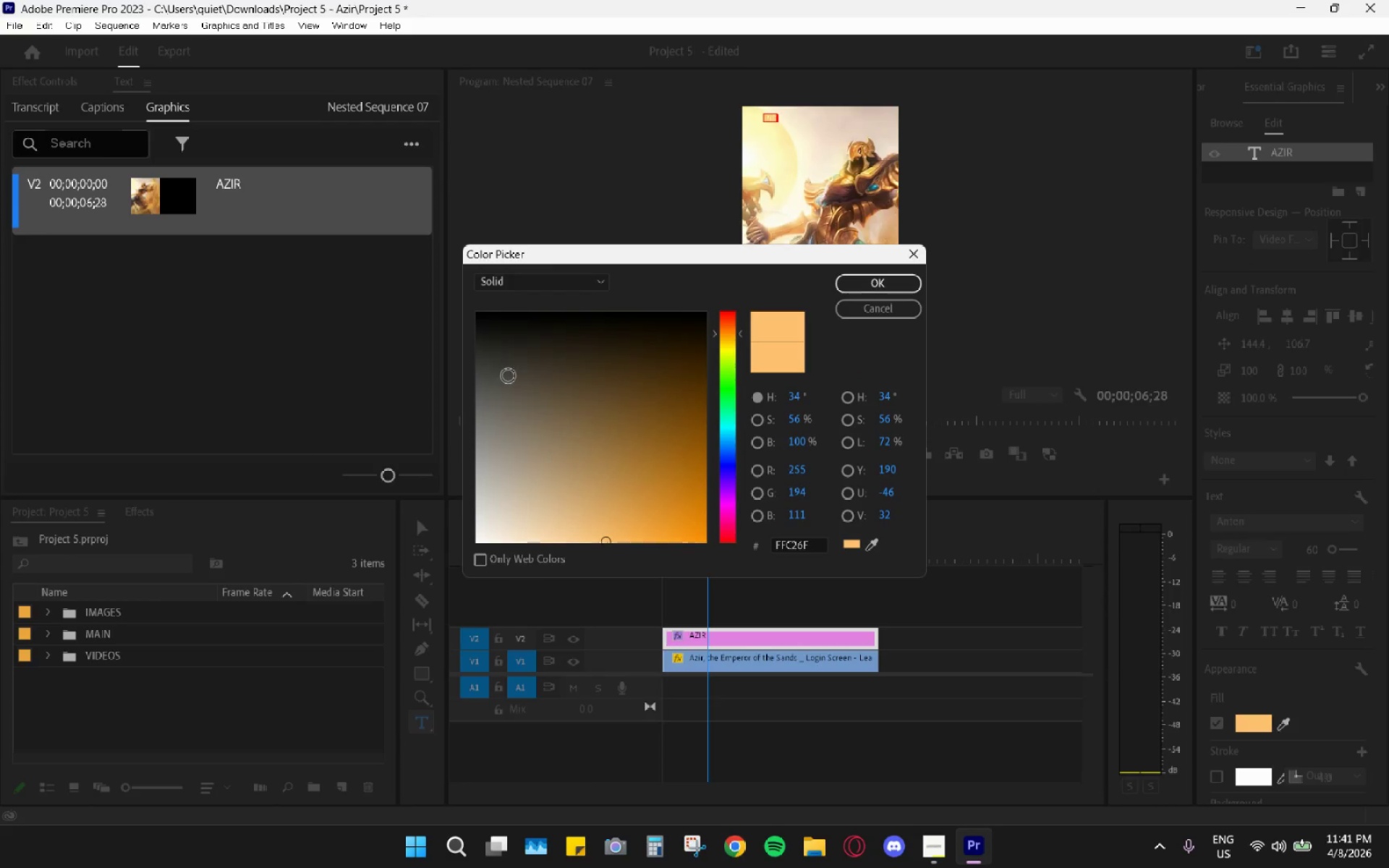 
left_click_drag(start_coordinate=[572, 404], to_coordinate=[429, 598])
 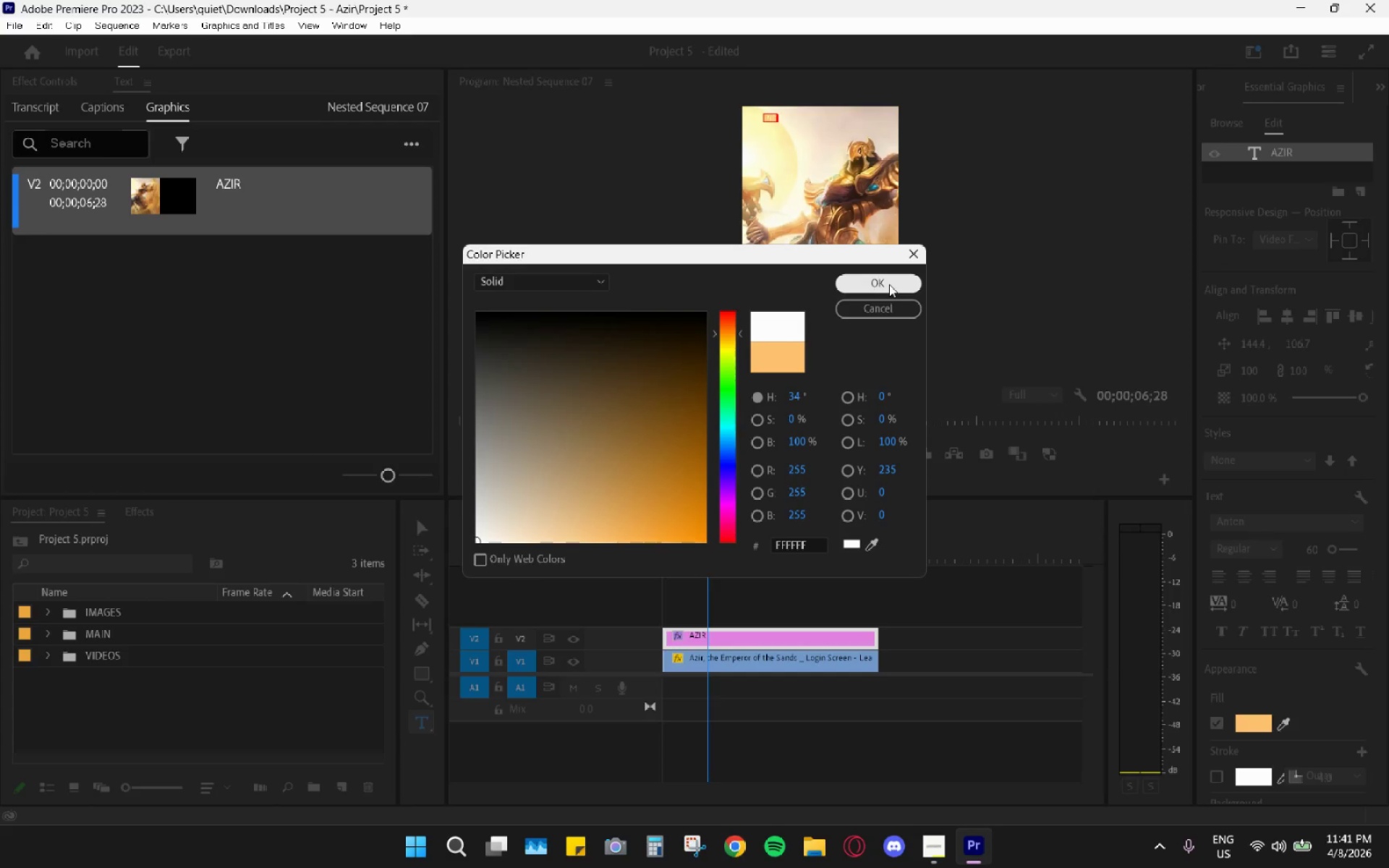 
left_click([889, 284])
 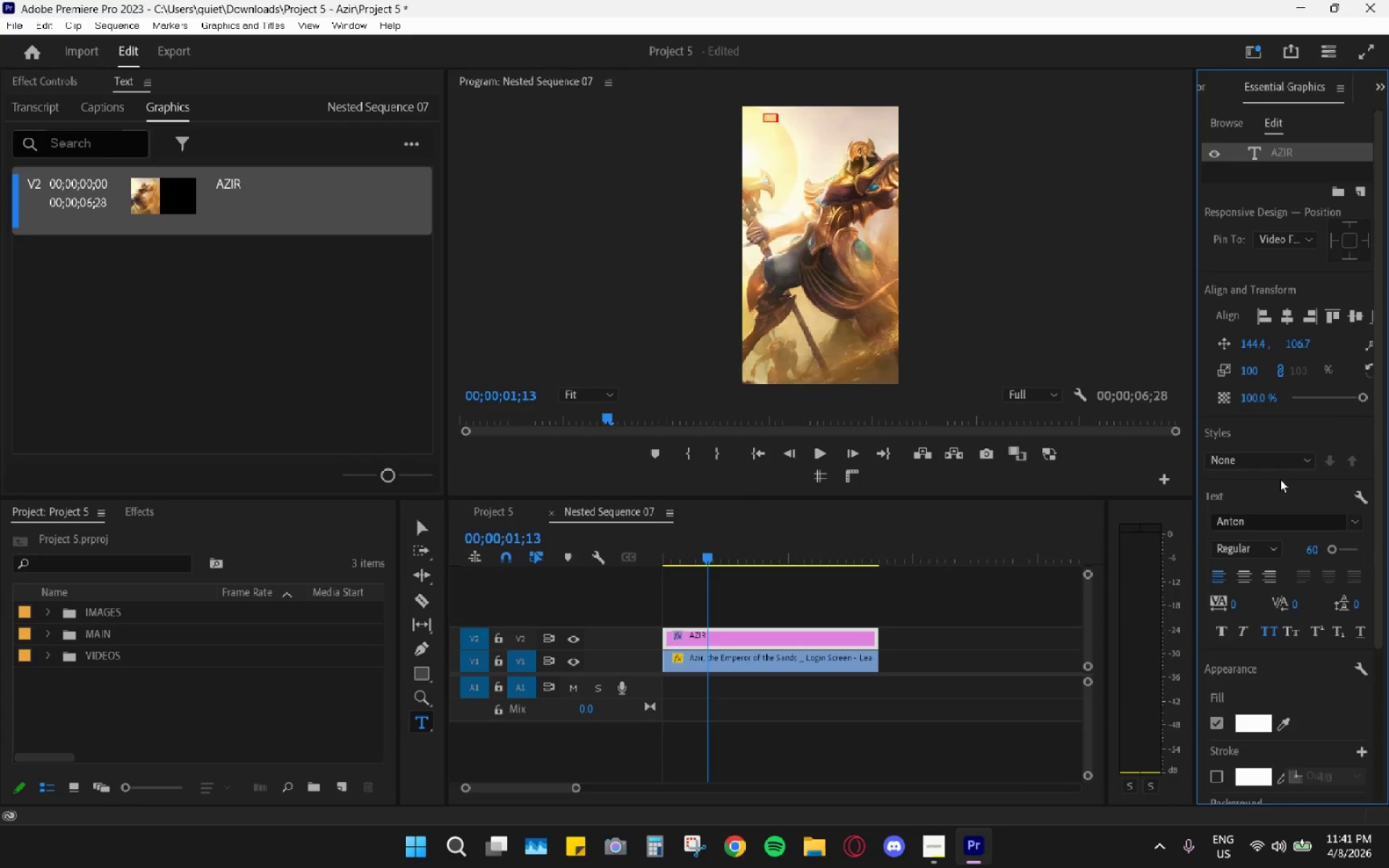 
left_click([1271, 522])
 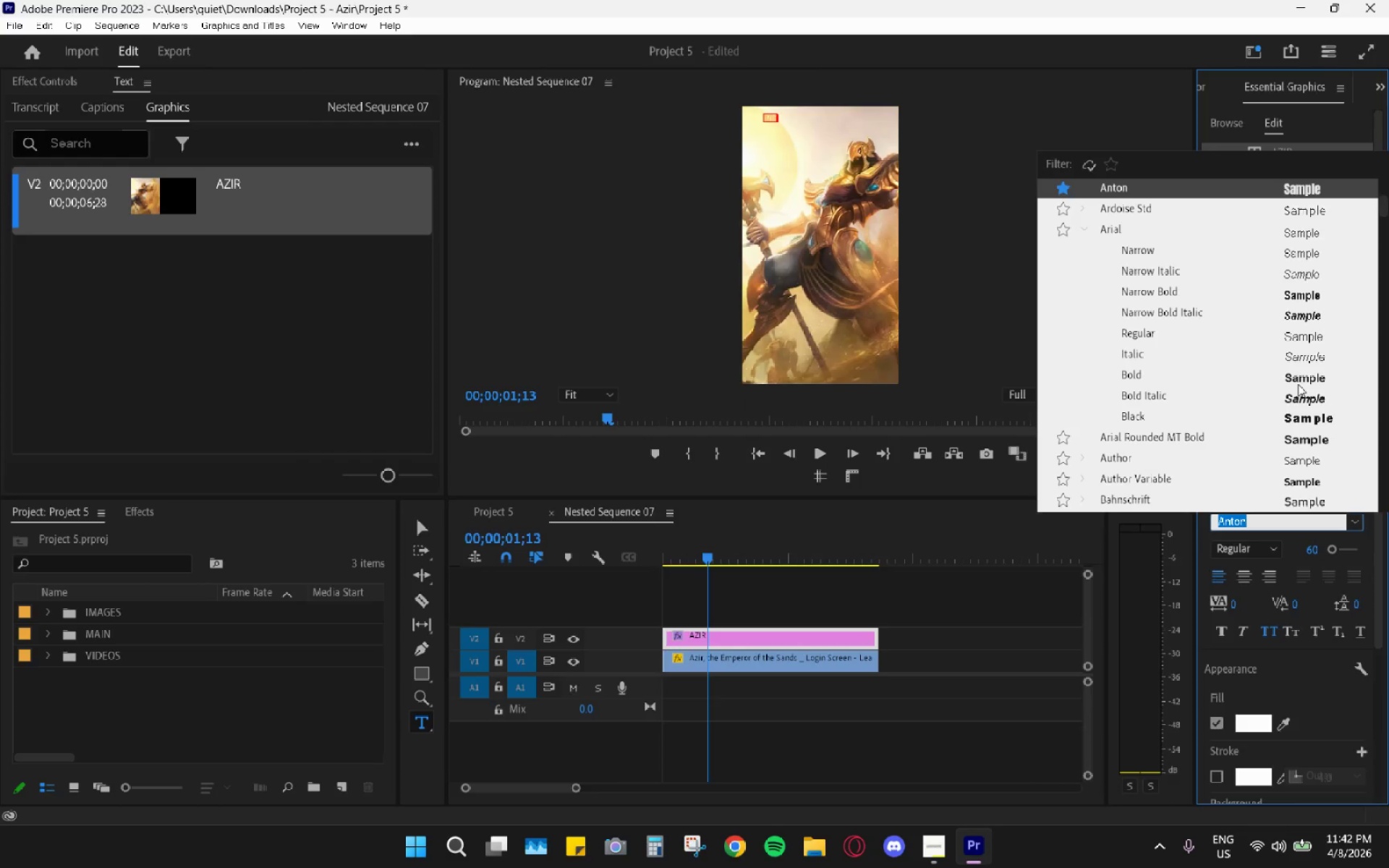 
left_click([1304, 376])
 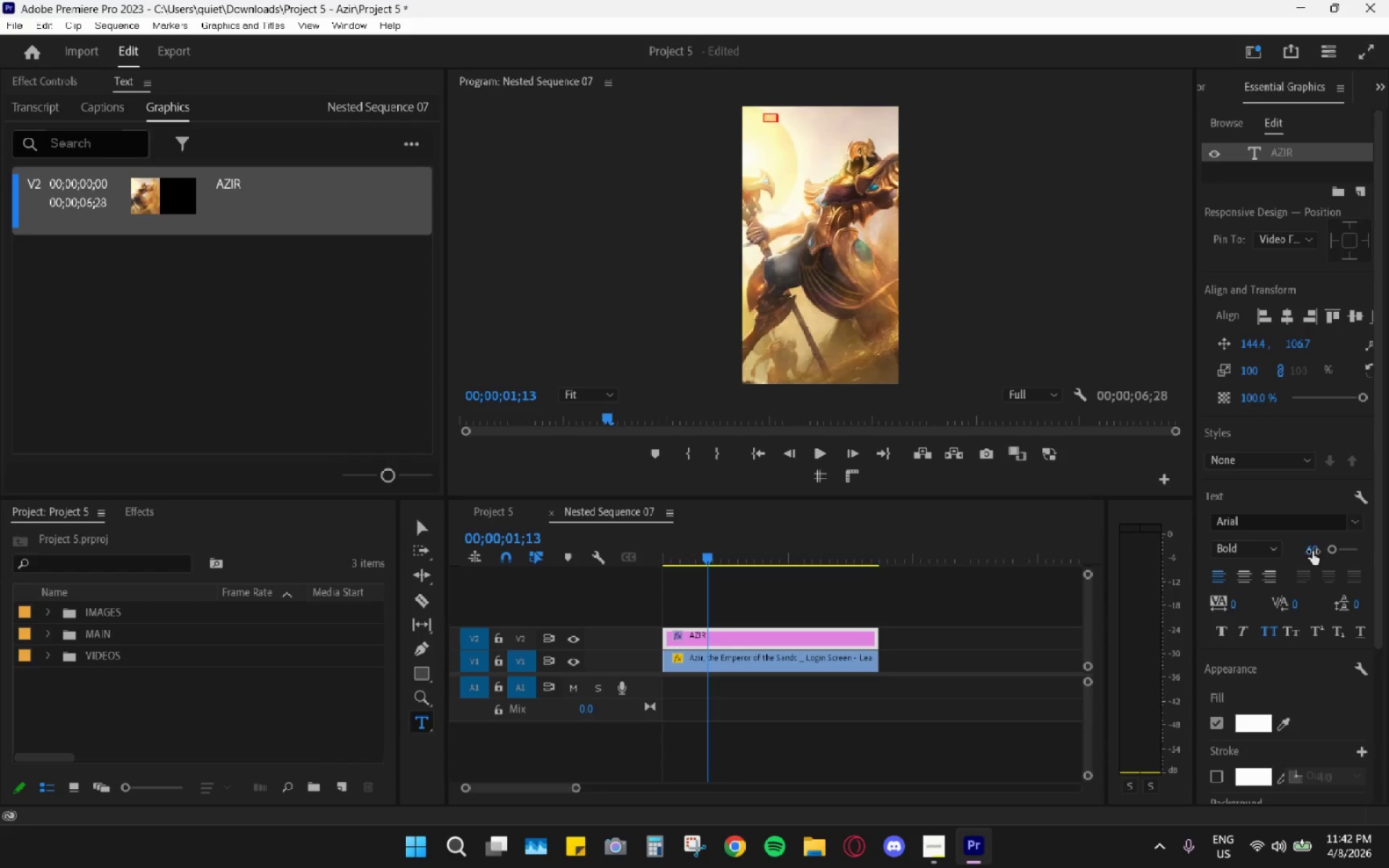 
key(Numpad1)
 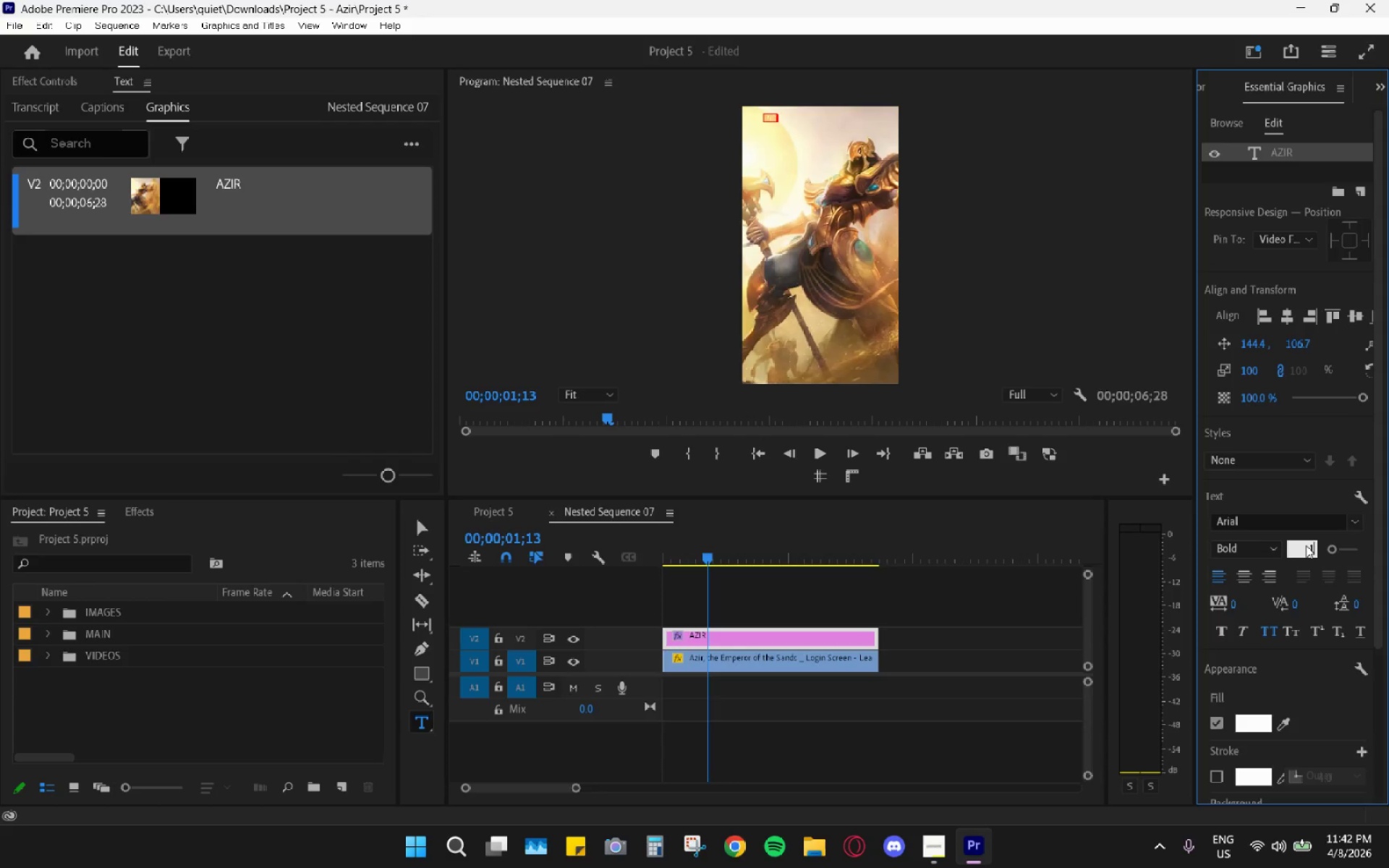 
key(Numpad0)
 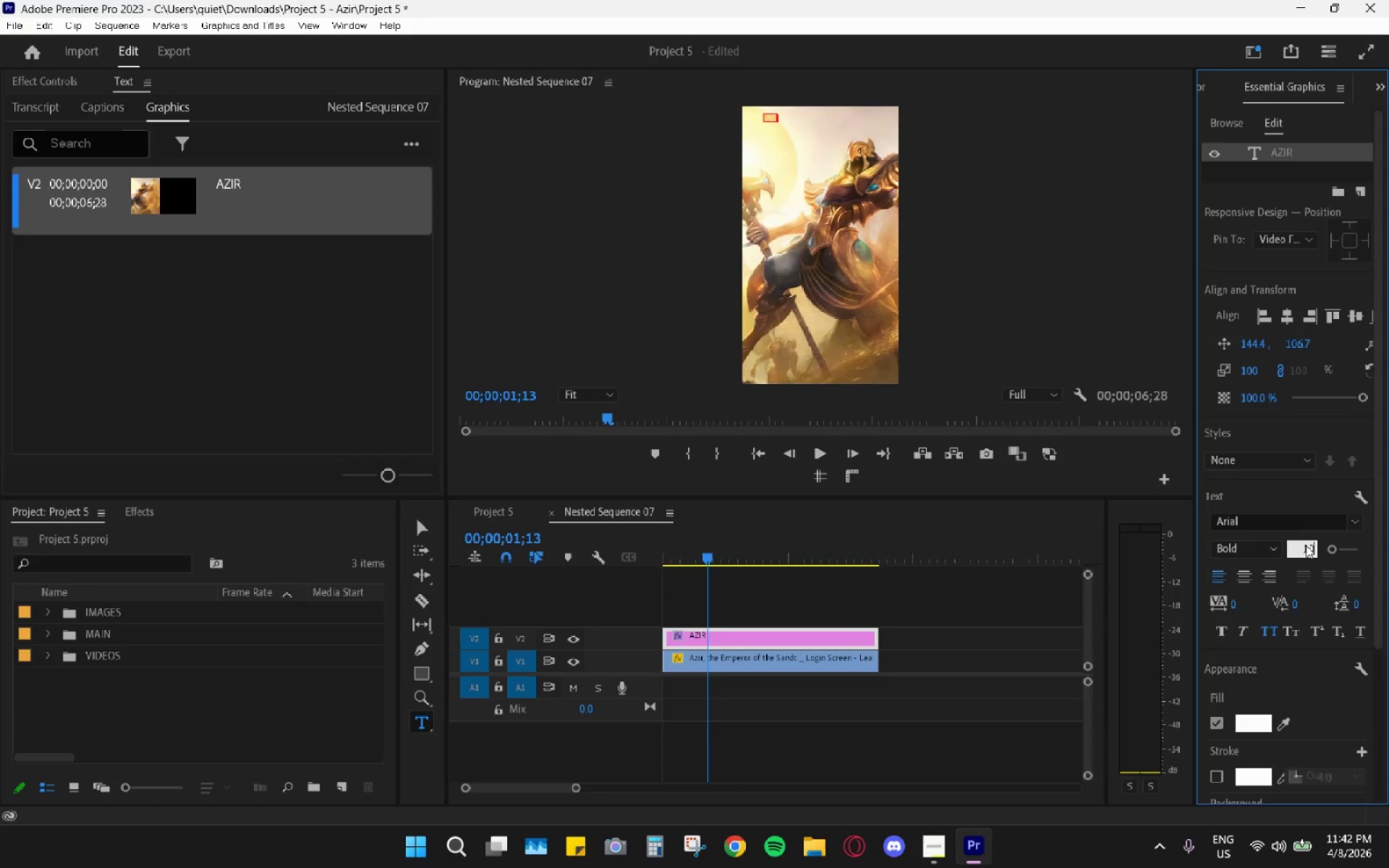 
key(Numpad0)
 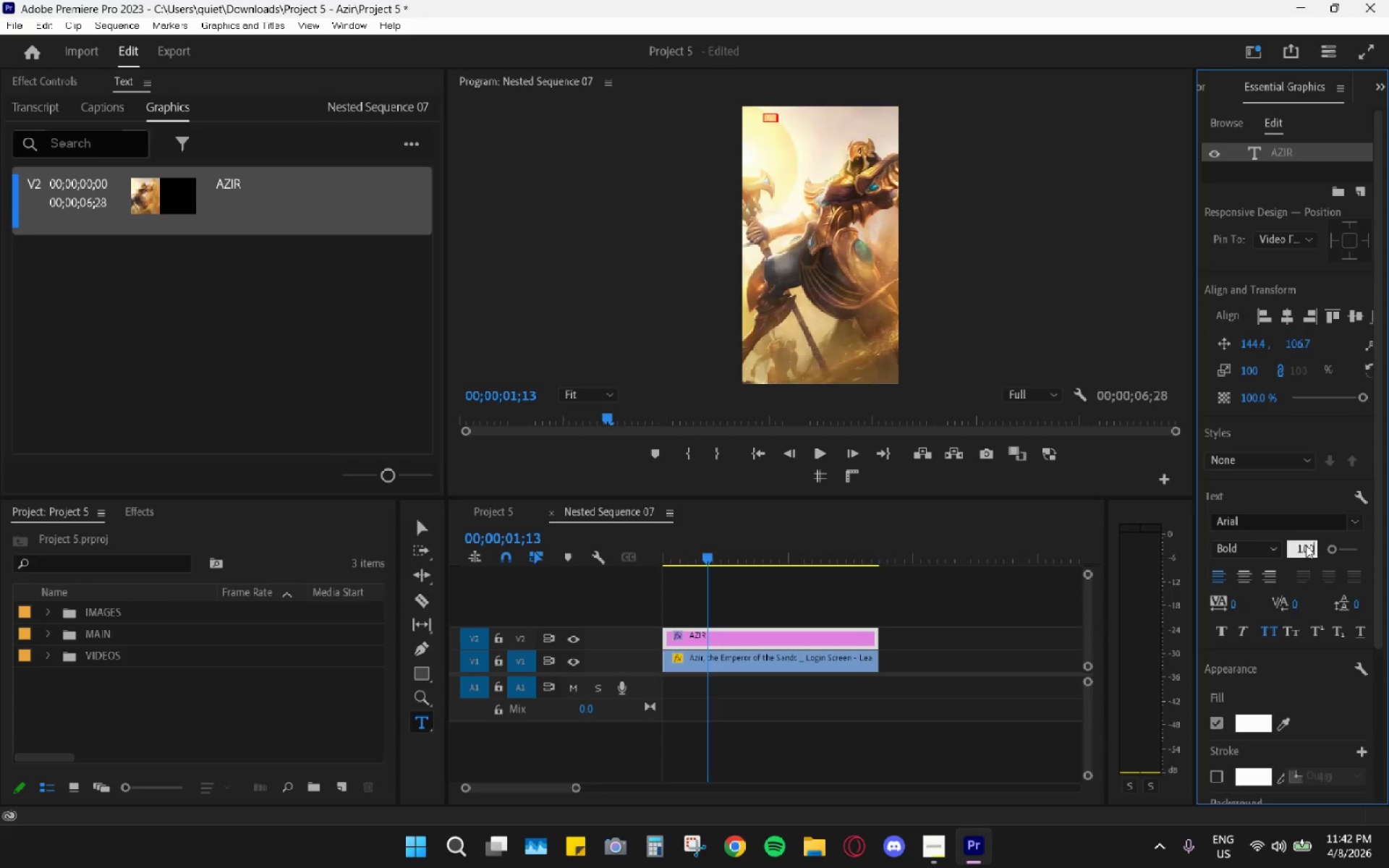 
key(Enter)
 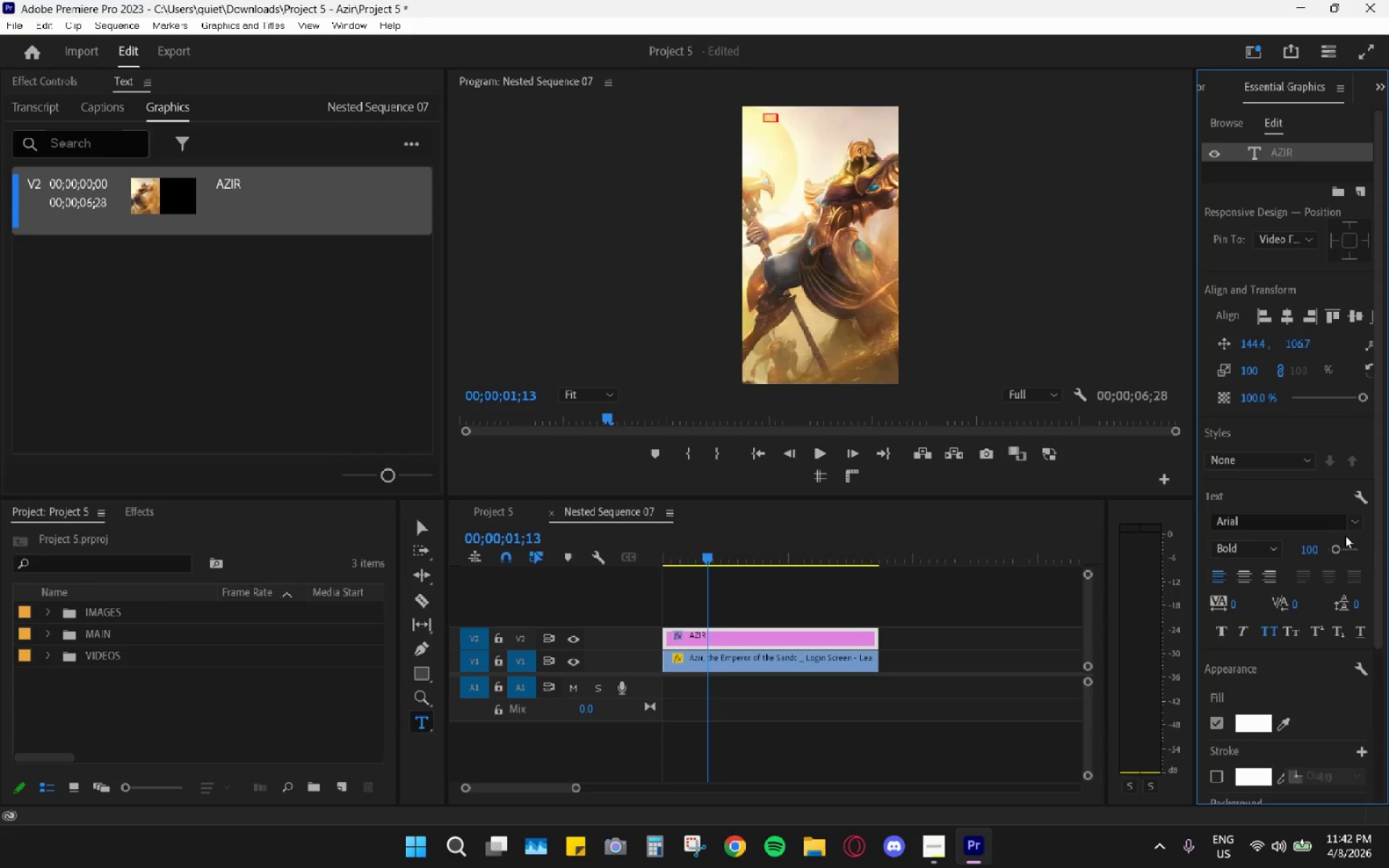 
left_click_drag(start_coordinate=[1331, 551], to_coordinate=[1388, 542])
 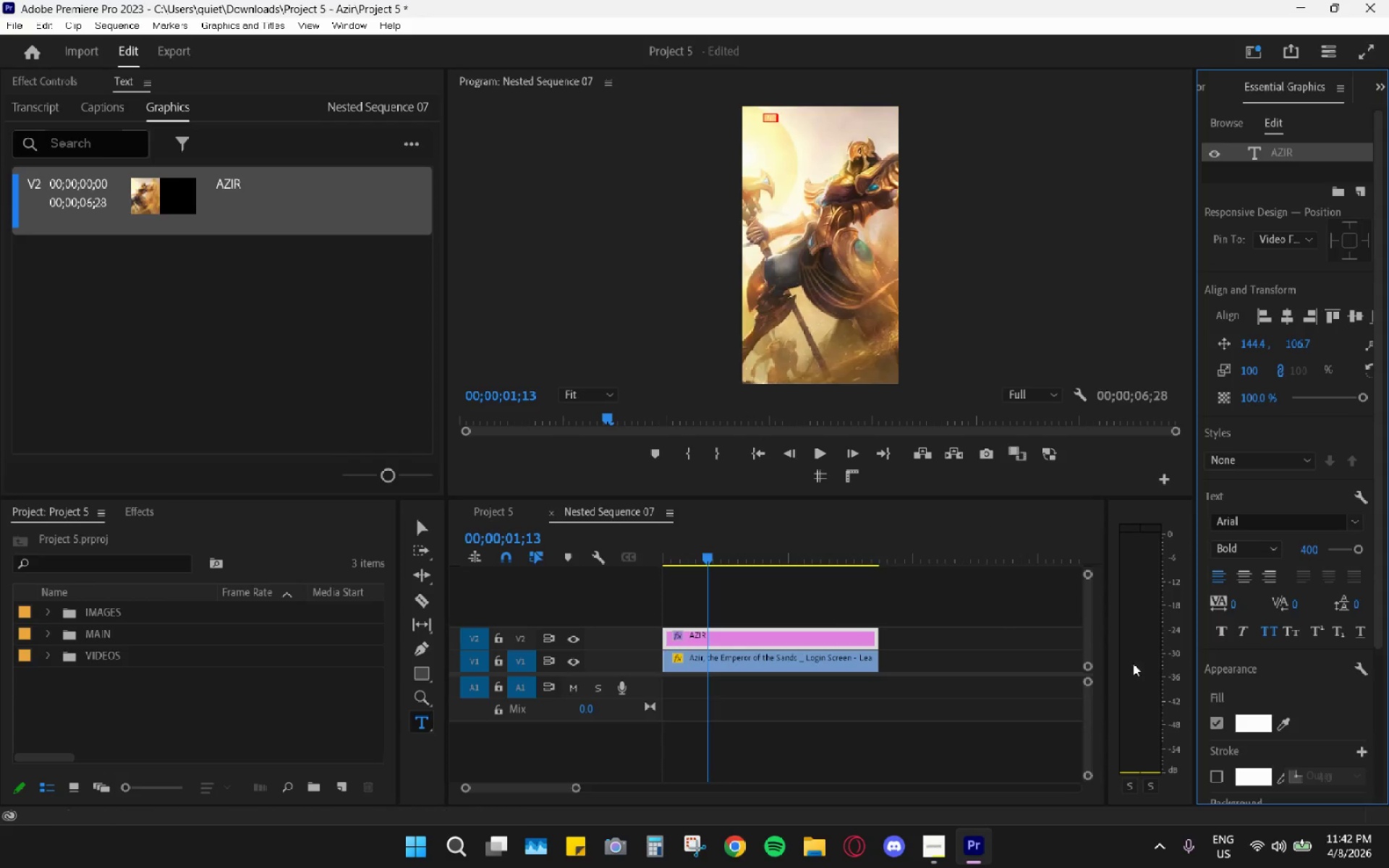 
key(Control+ControlLeft)
 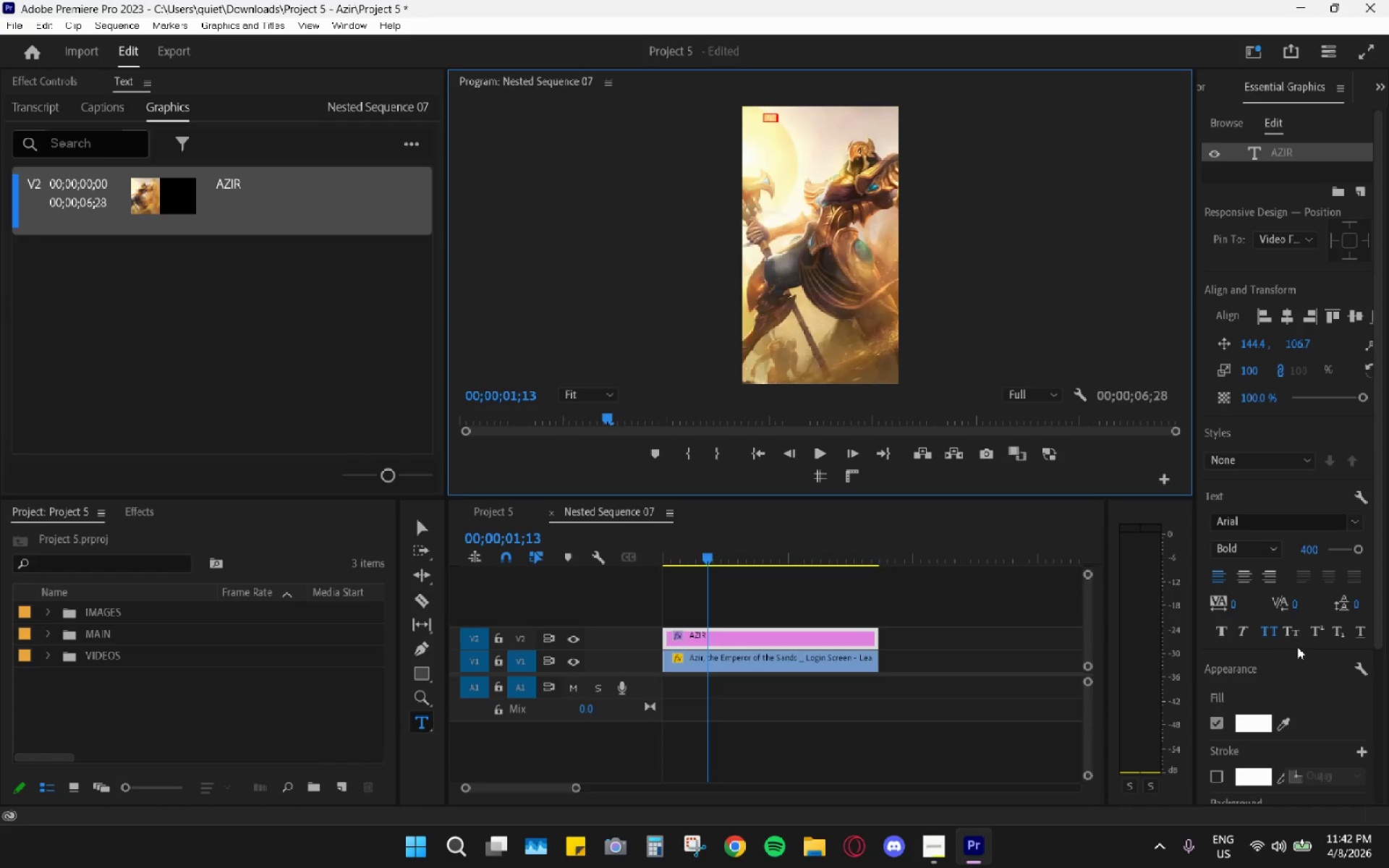 
key(Control+Z)
 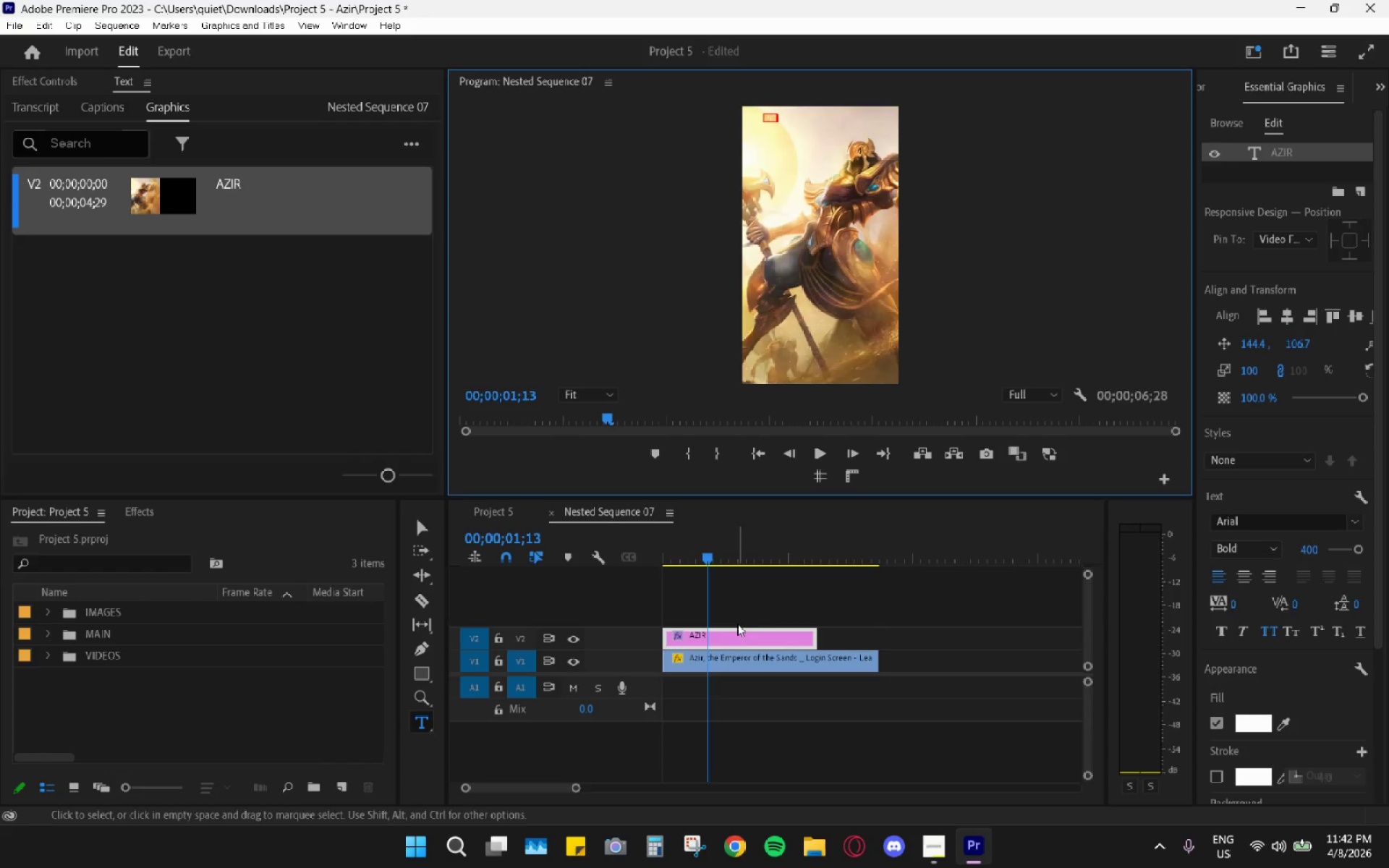 
left_click([719, 642])
 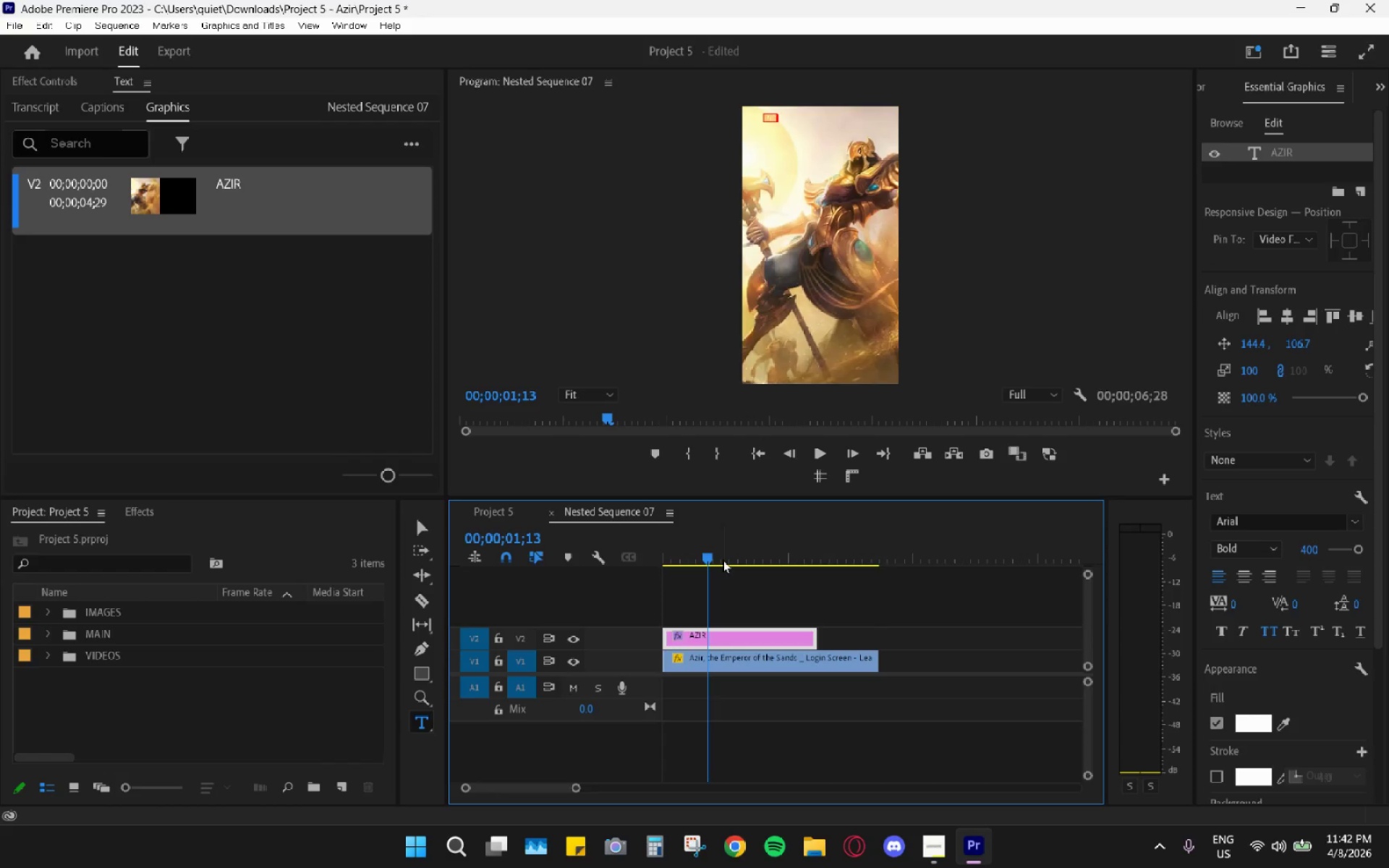 
left_click([734, 547])
 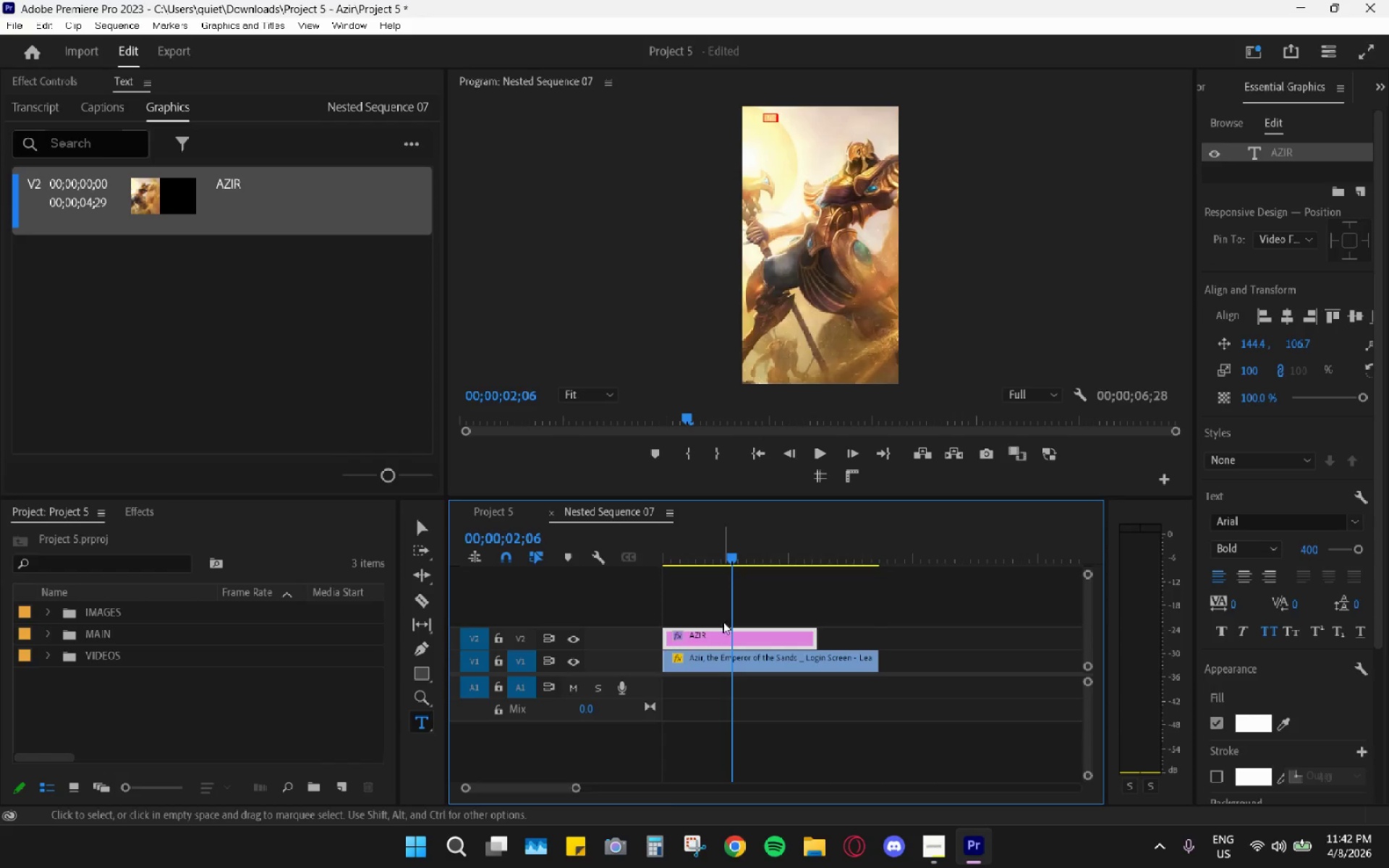 
left_click([731, 628])
 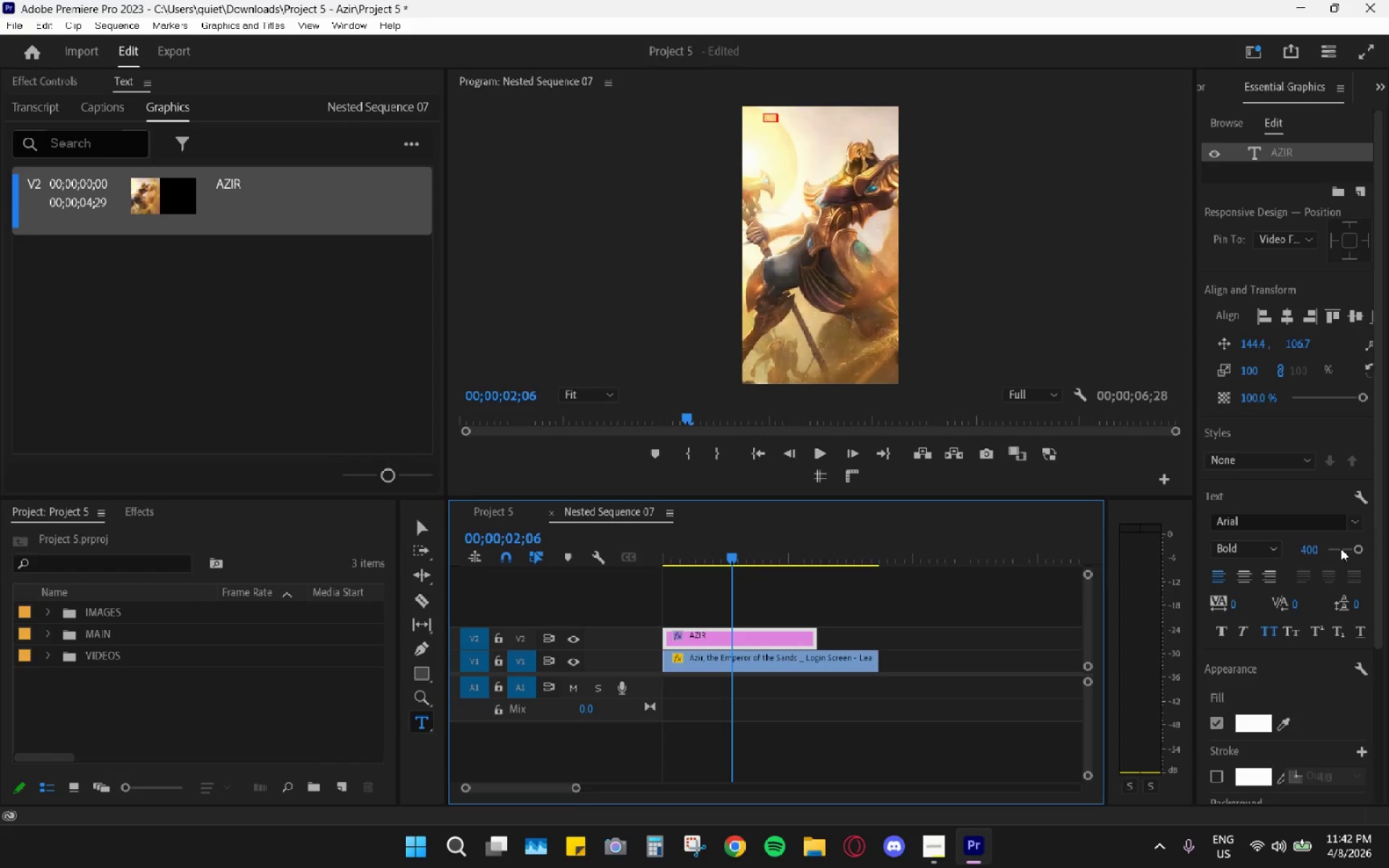 
key(Control+Z)
 